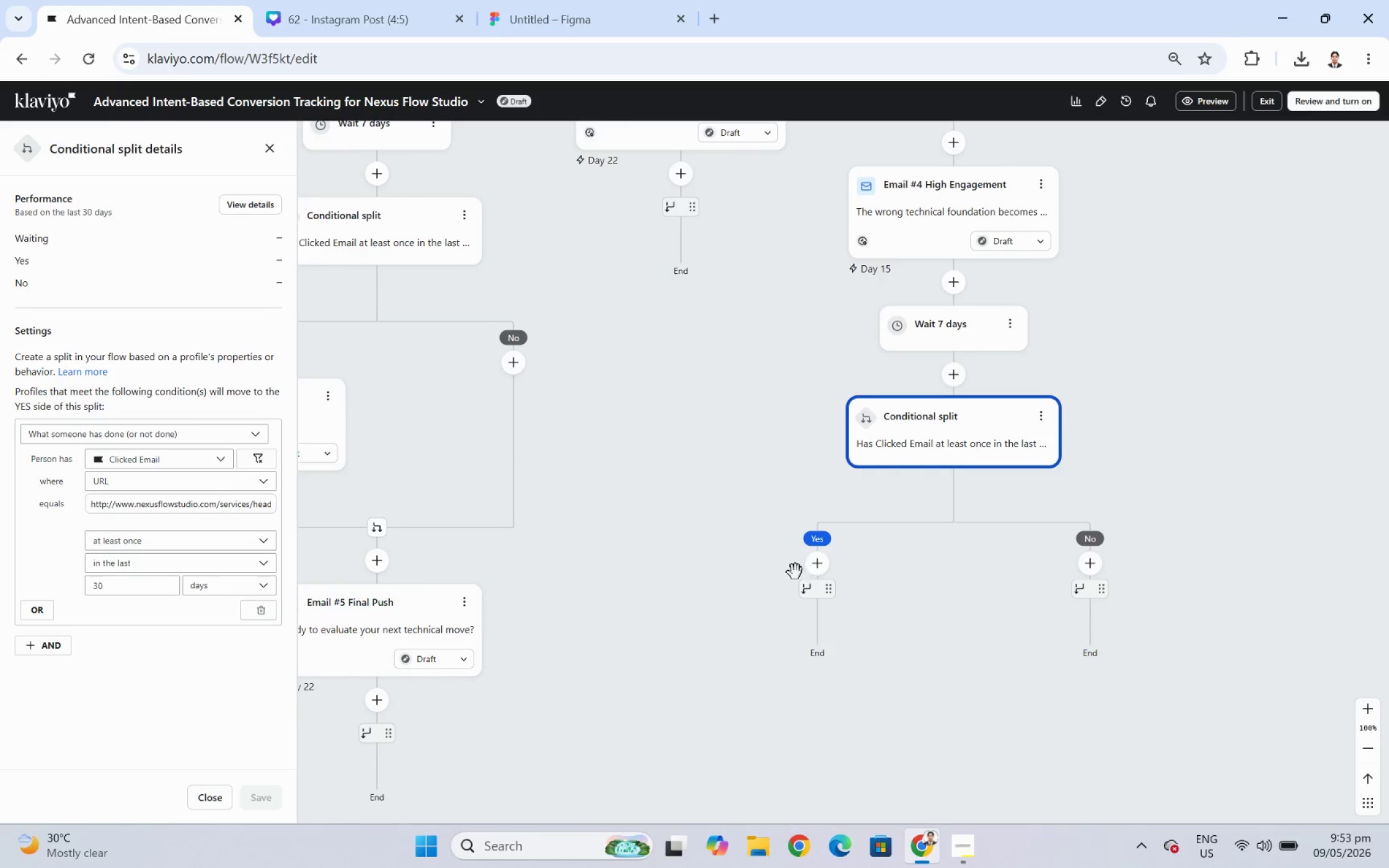 
left_click_drag(start_coordinate=[744, 579], to_coordinate=[973, 503])
 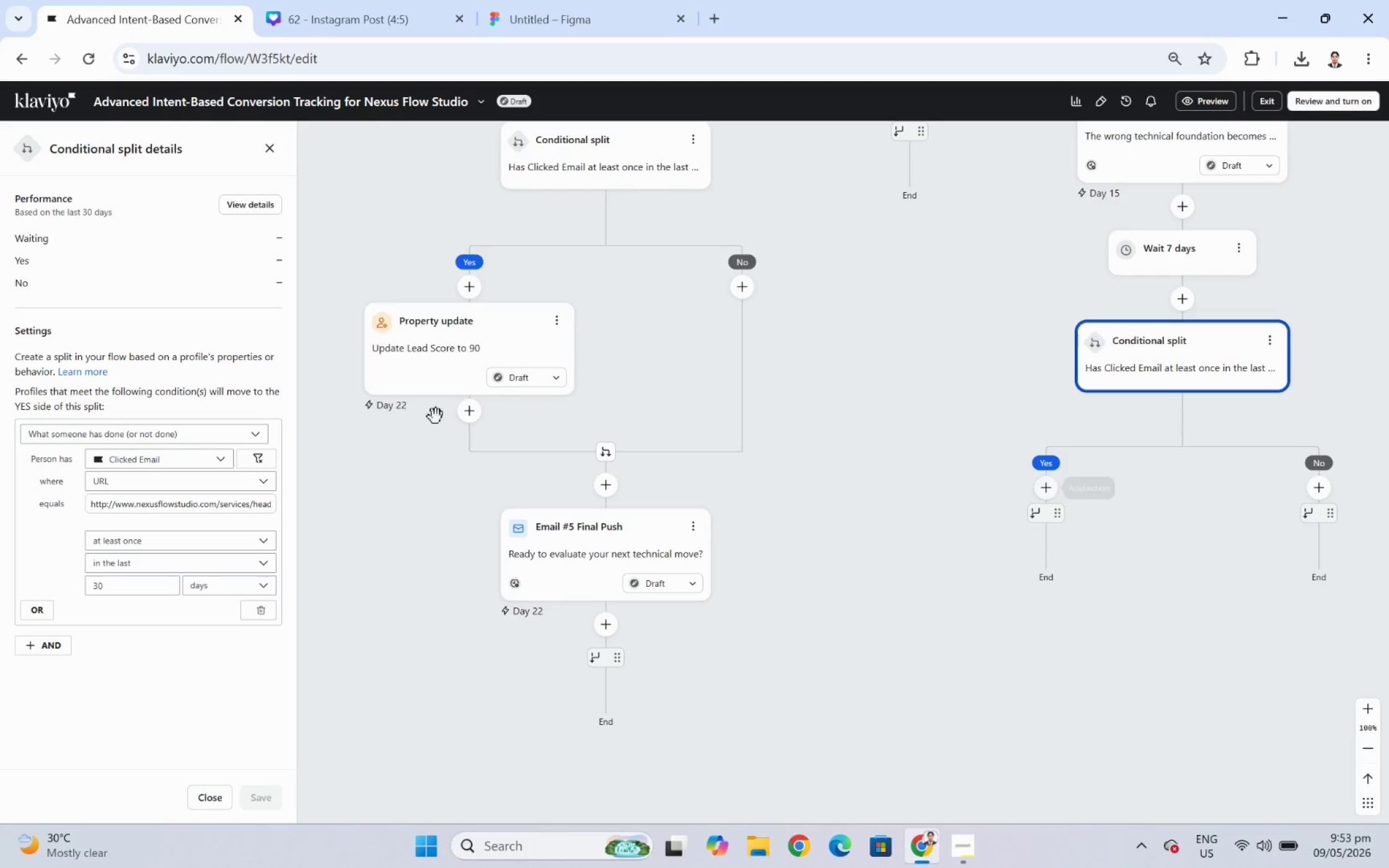 
left_click([560, 322])
 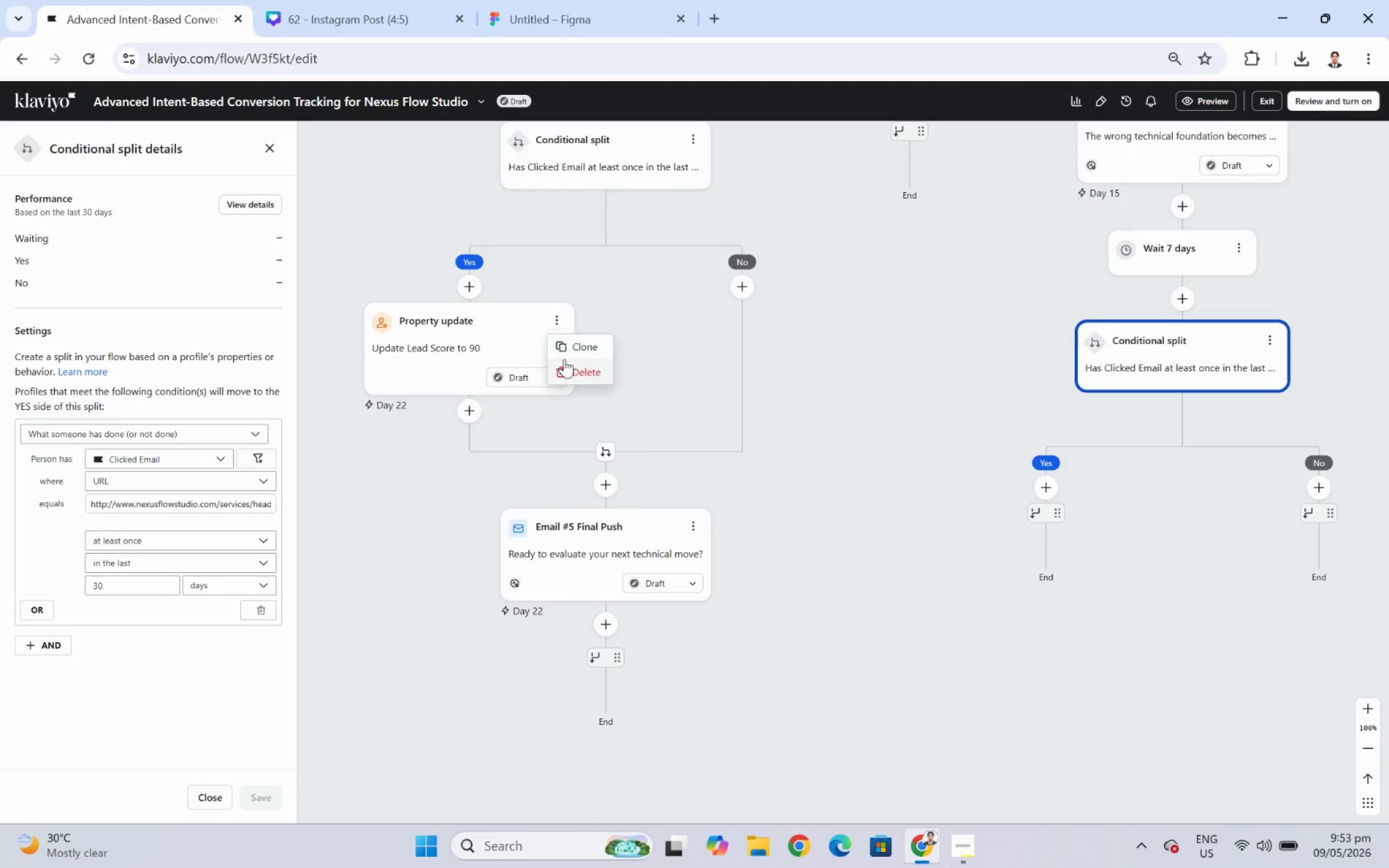 
left_click([571, 351])
 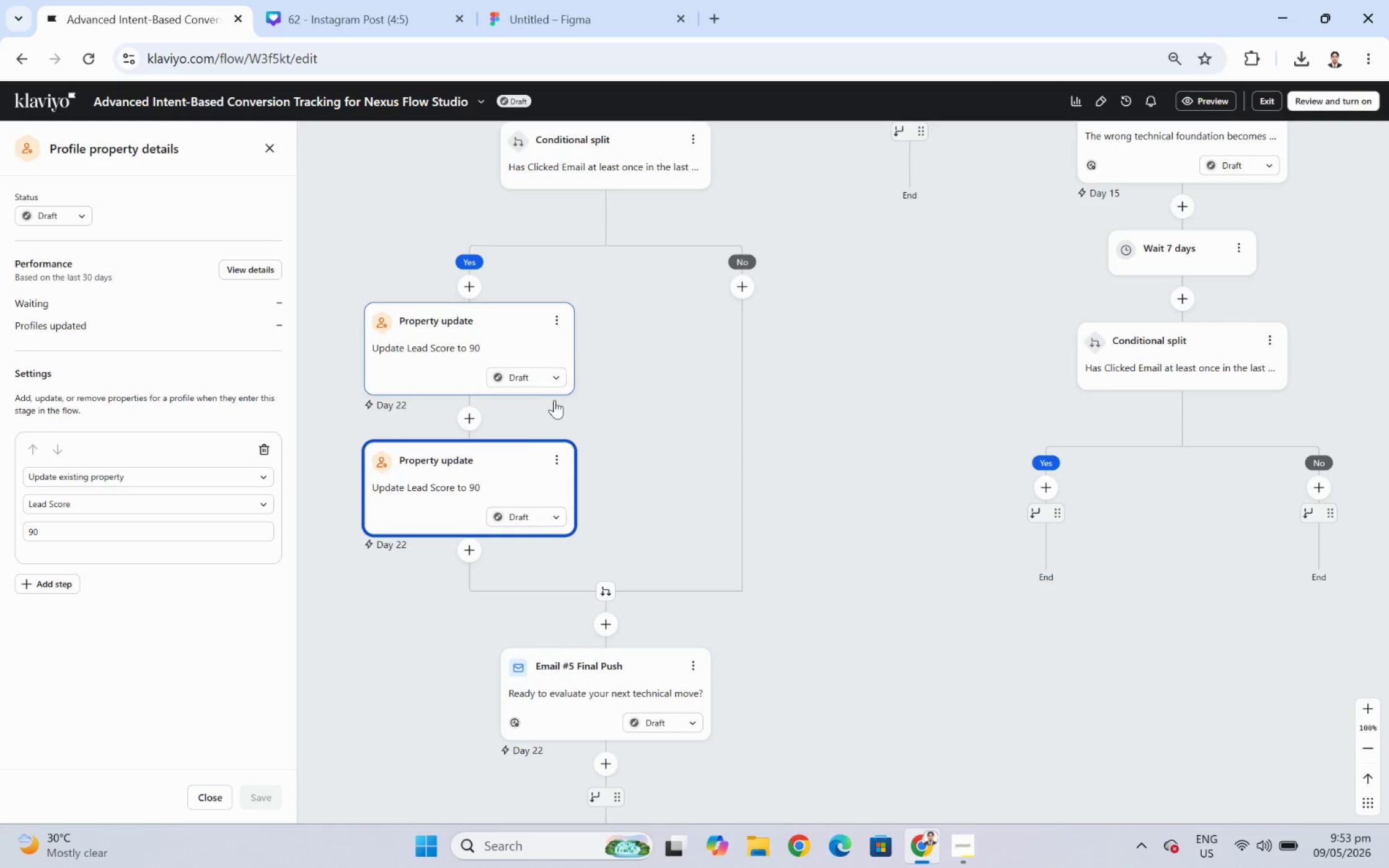 
left_click_drag(start_coordinate=[465, 478], to_coordinate=[1057, 499])
 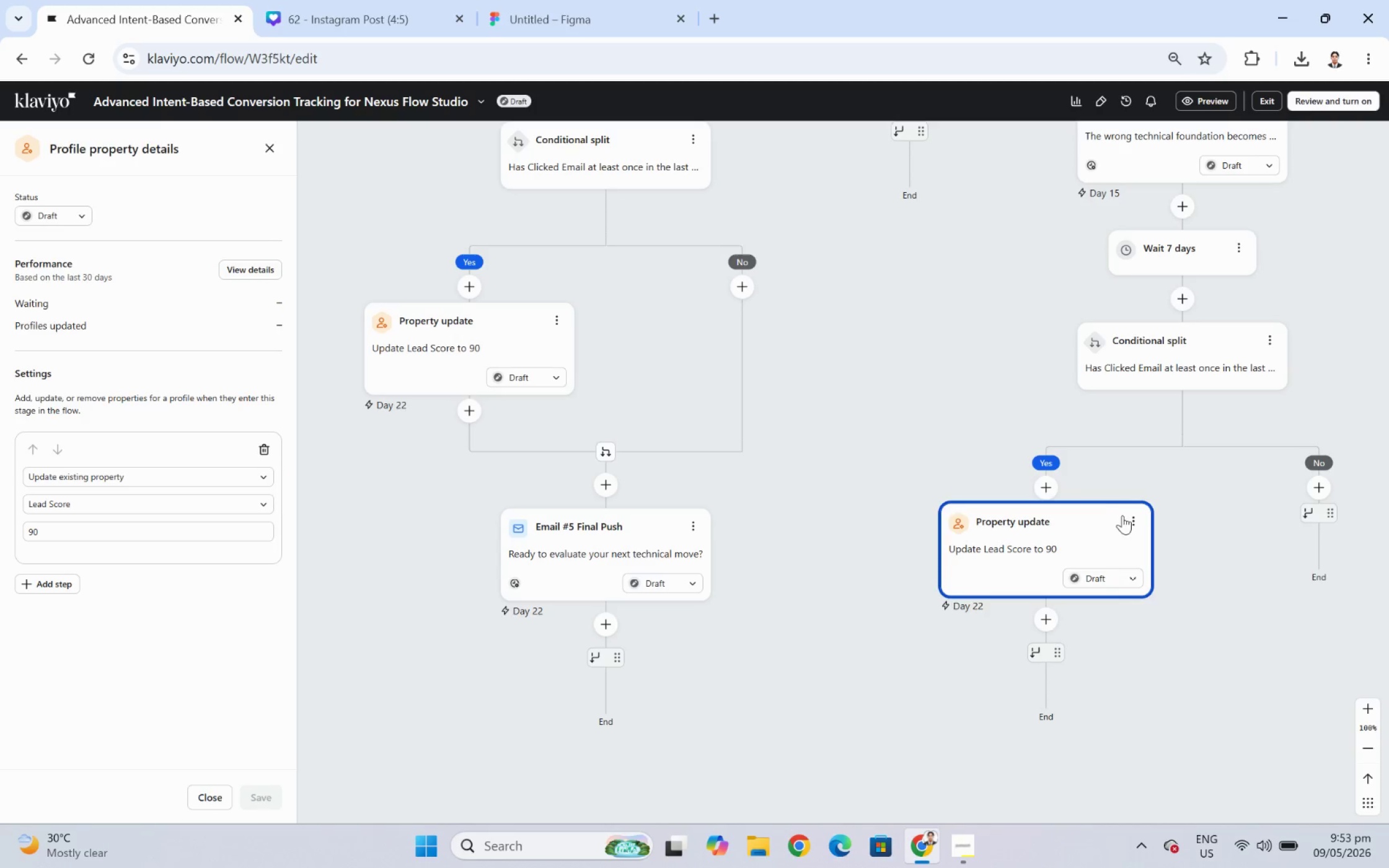 
left_click([1090, 531])
 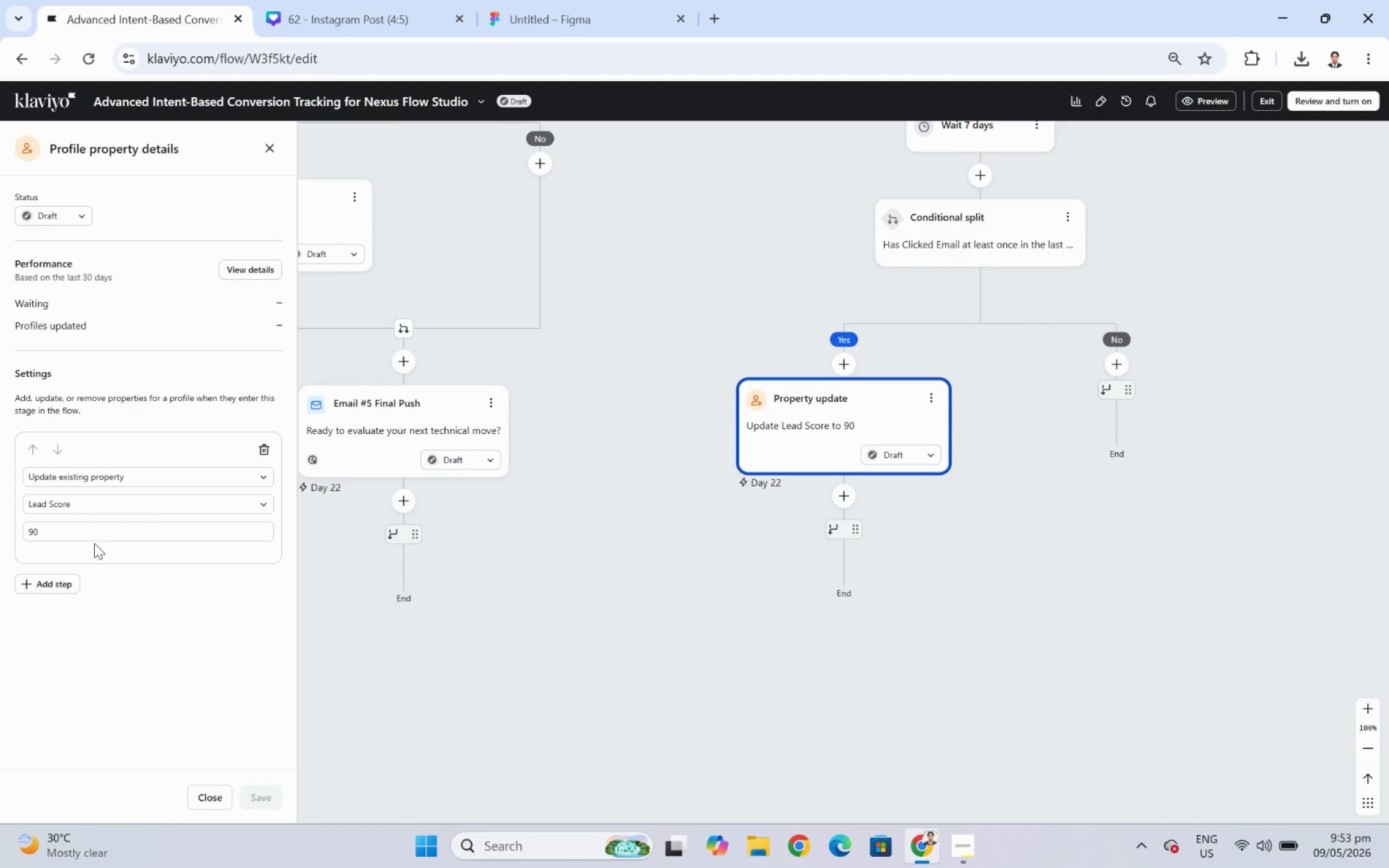 
double_click([94, 535])
 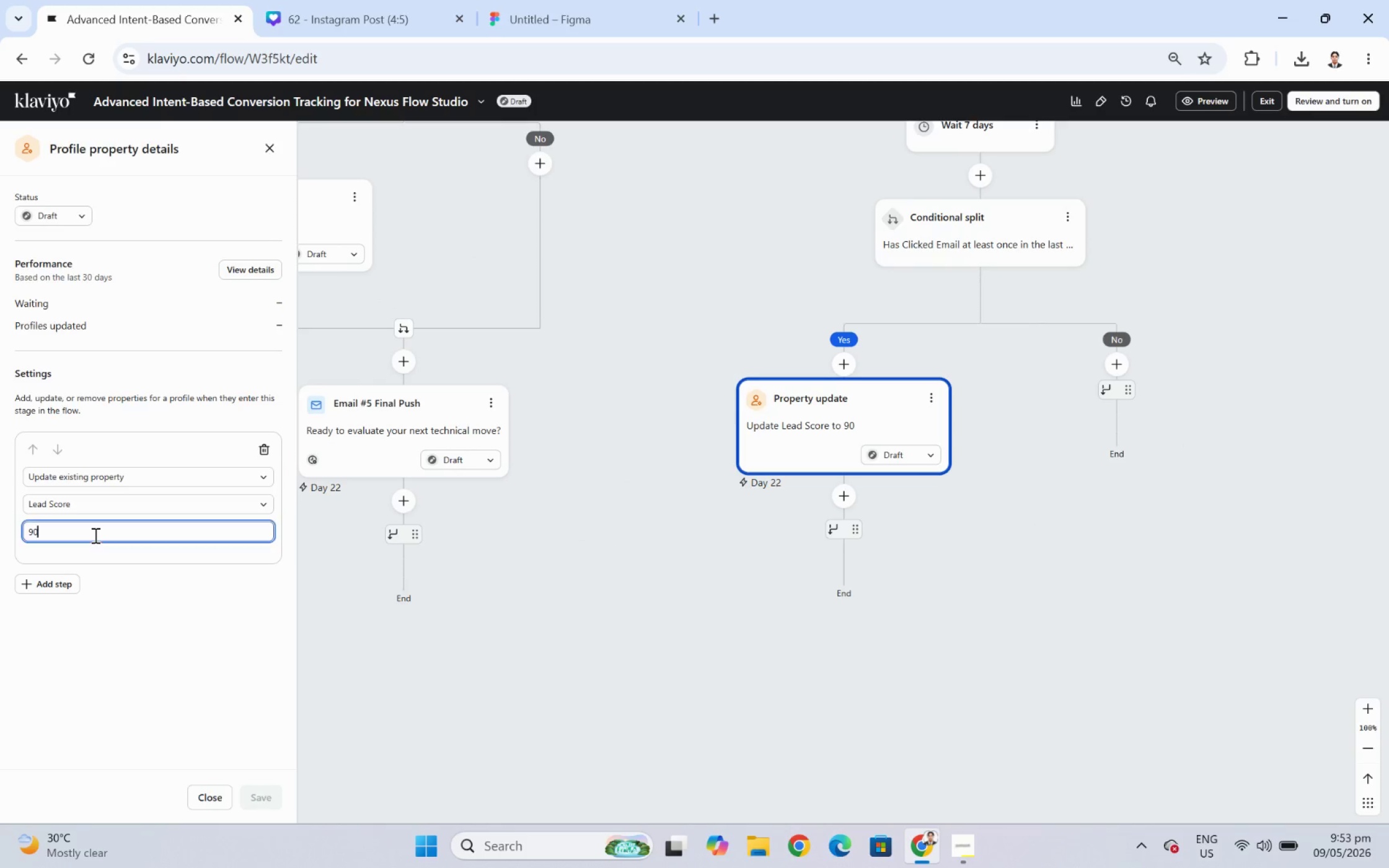 
triple_click([94, 535])
 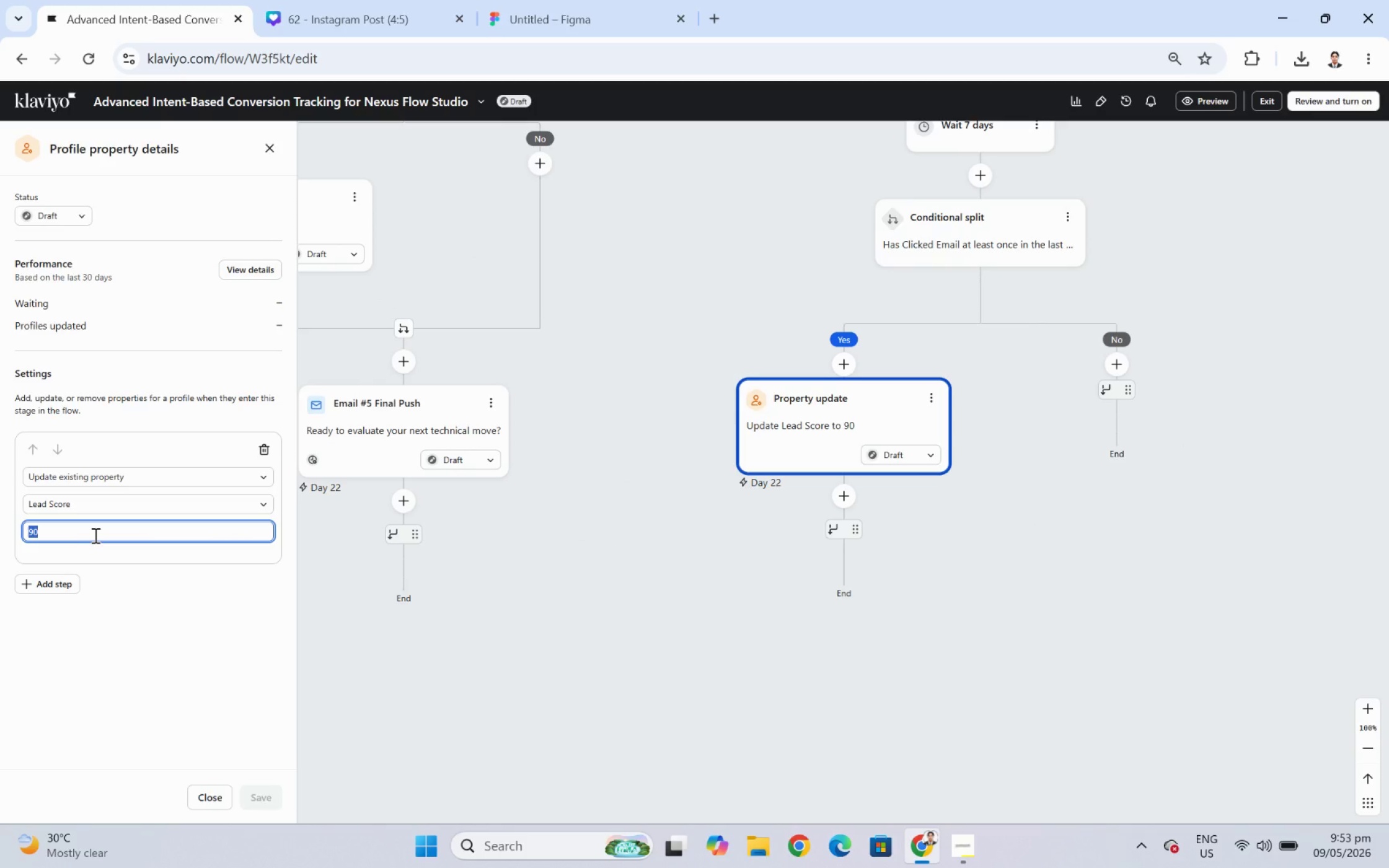 
key(Numpad7)
 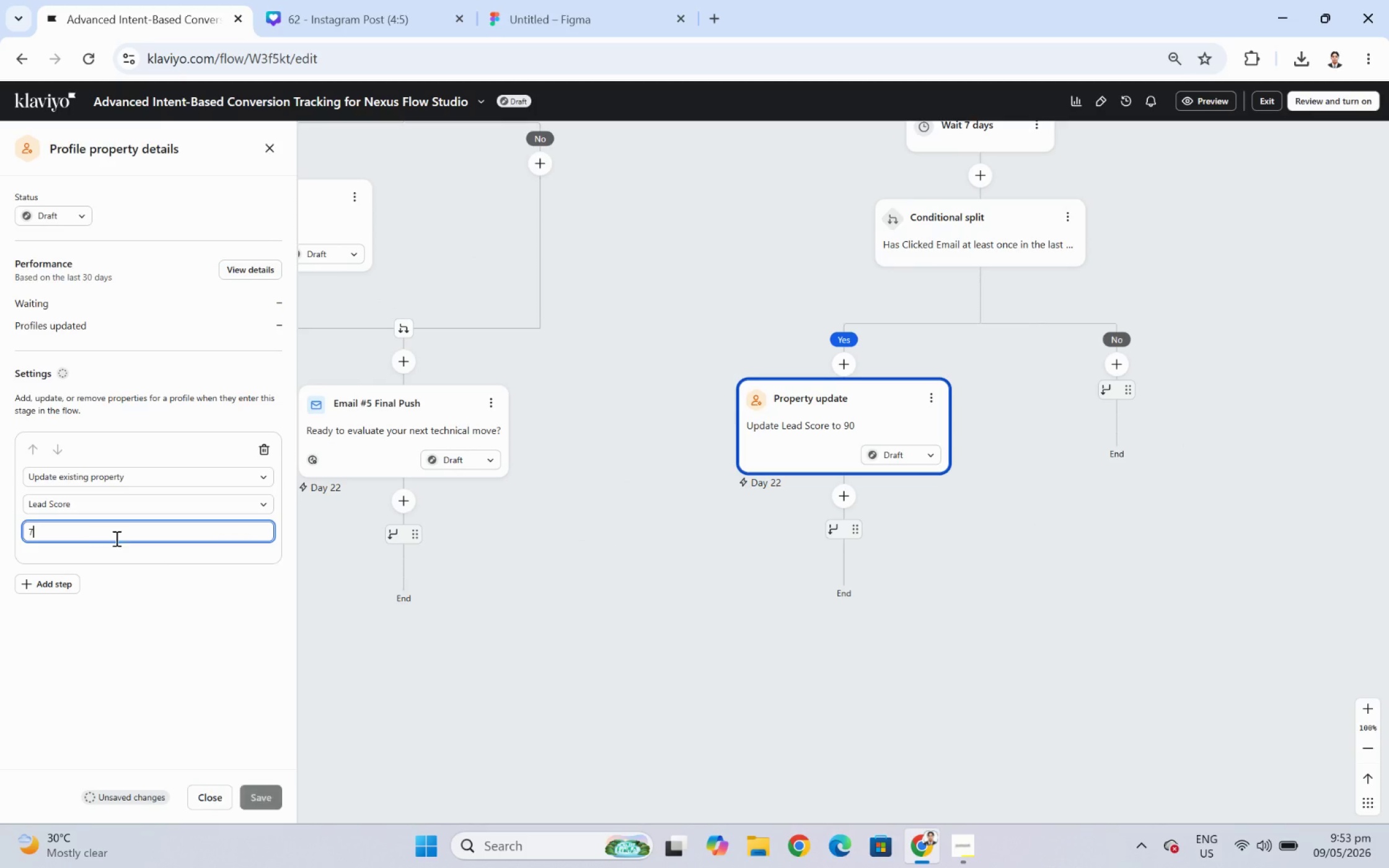 
key(Numpad0)
 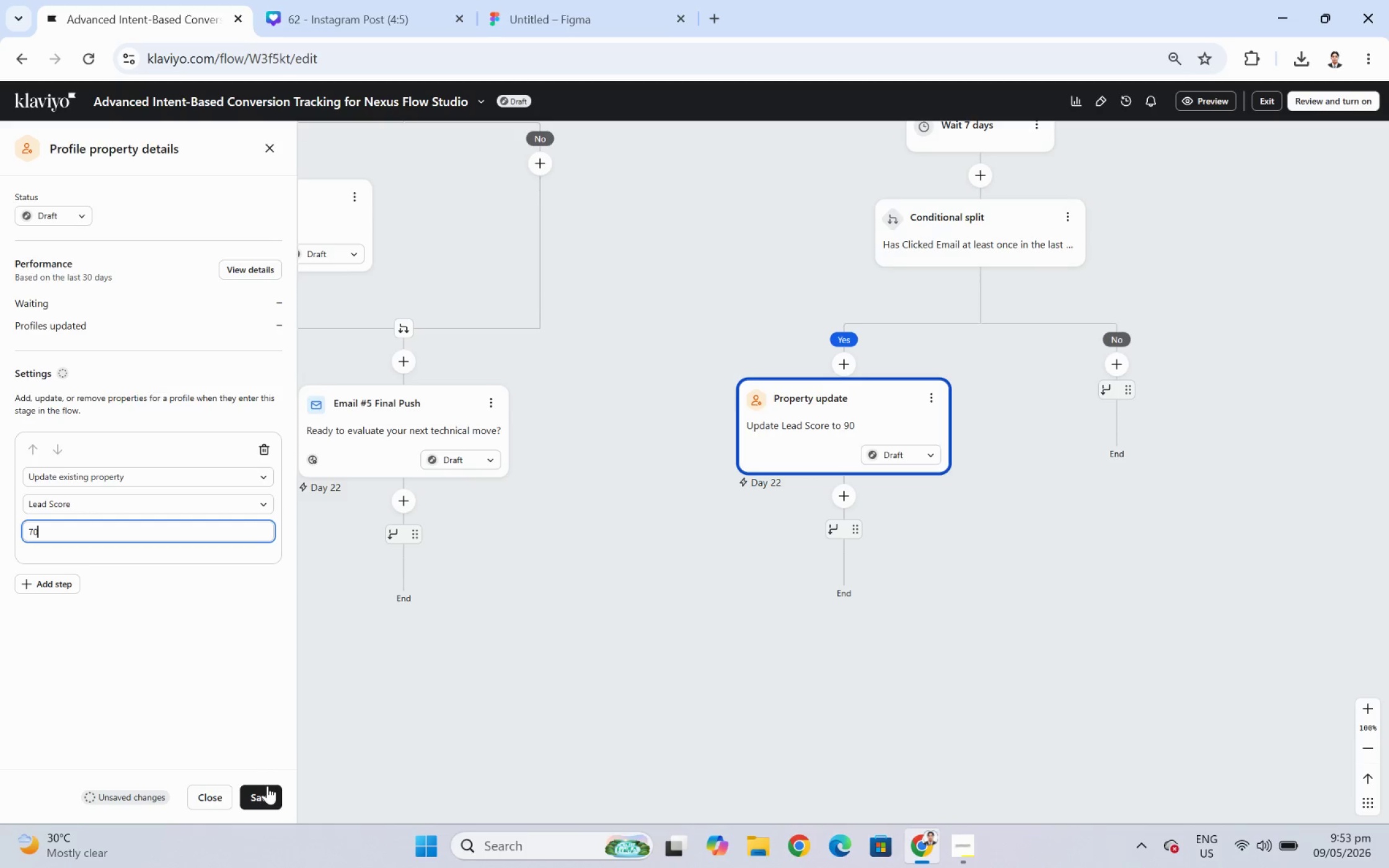 
left_click([267, 789])
 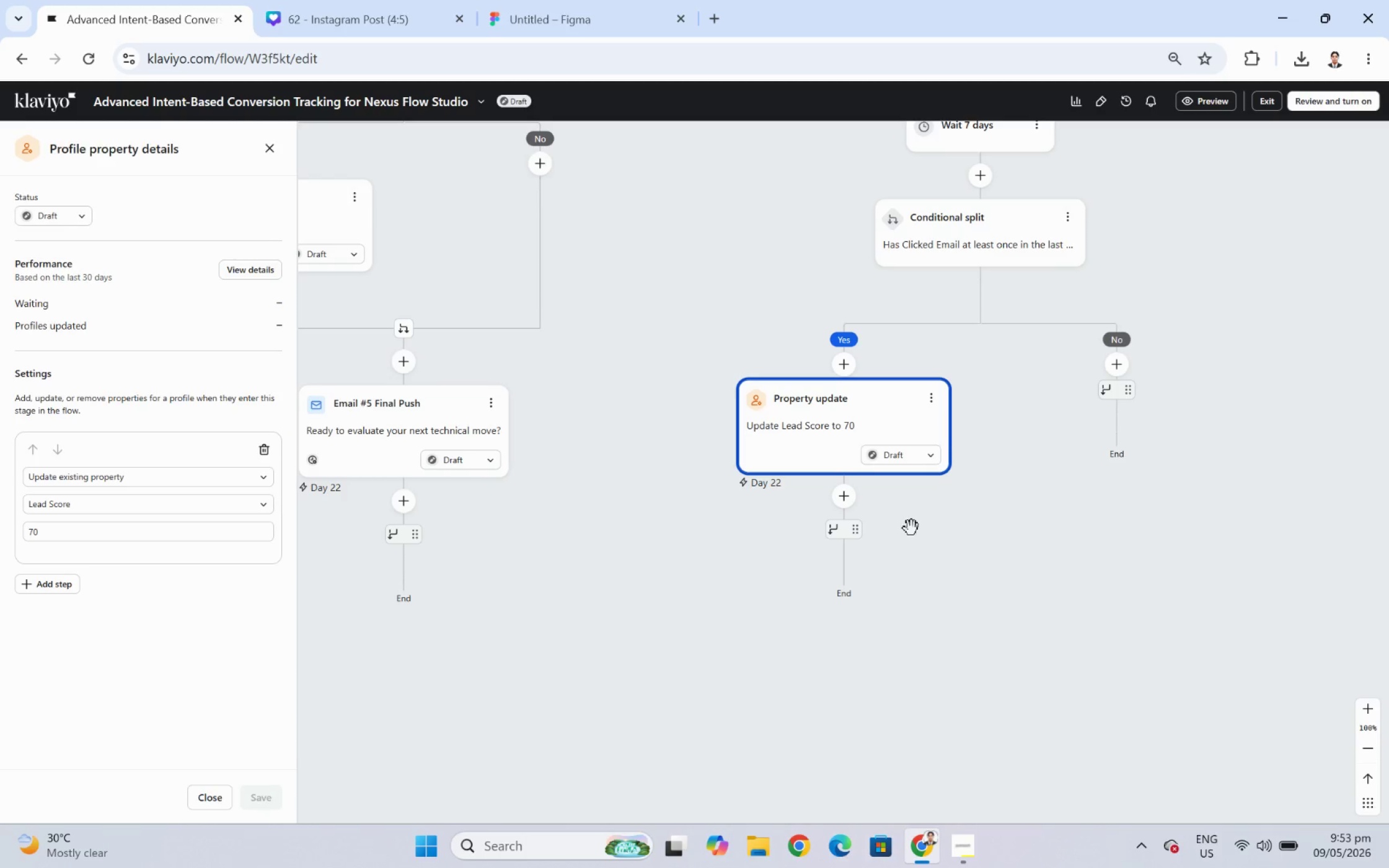 
left_click_drag(start_coordinate=[962, 523], to_coordinate=[1126, 507])
 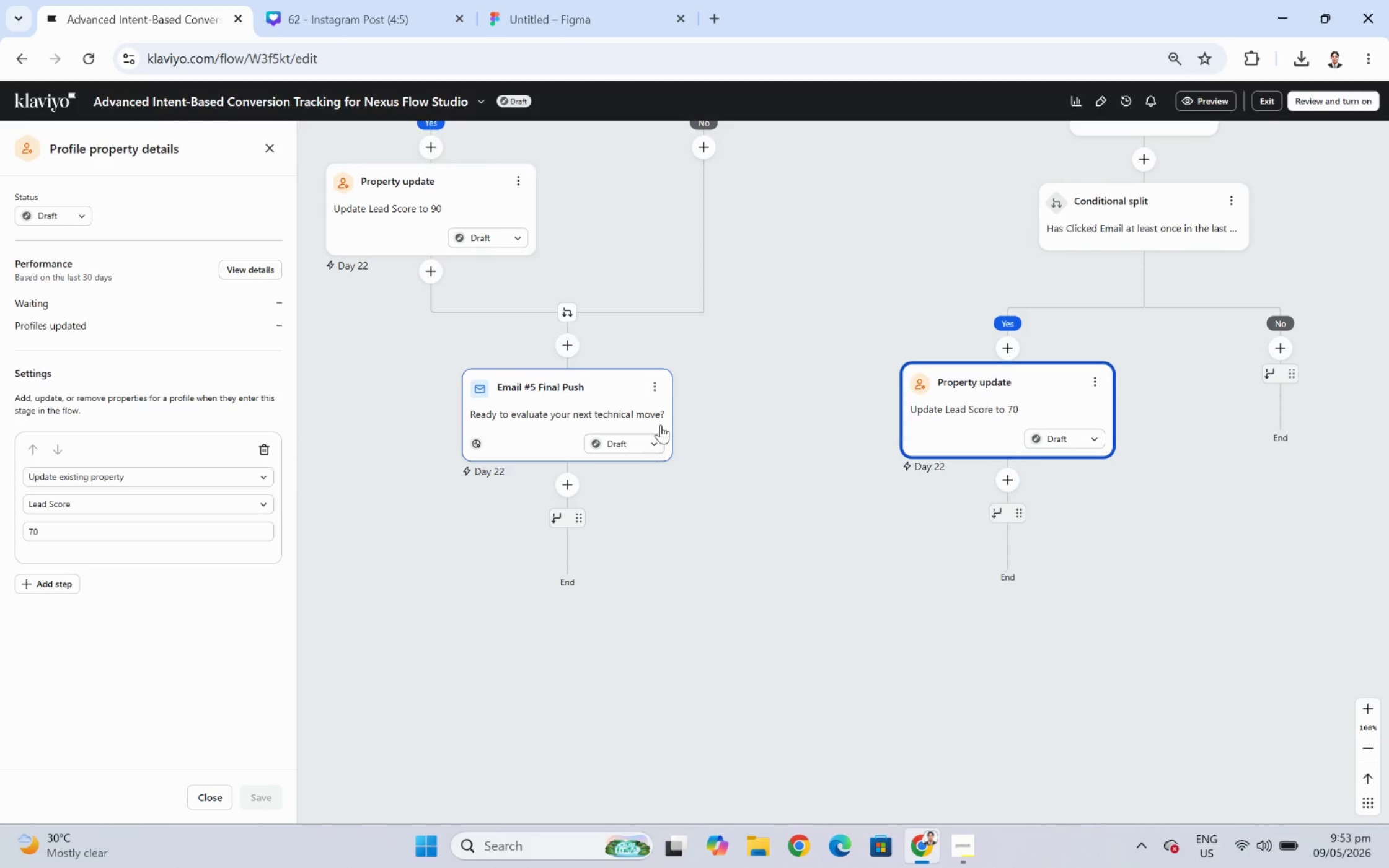 
left_click([660, 383])
 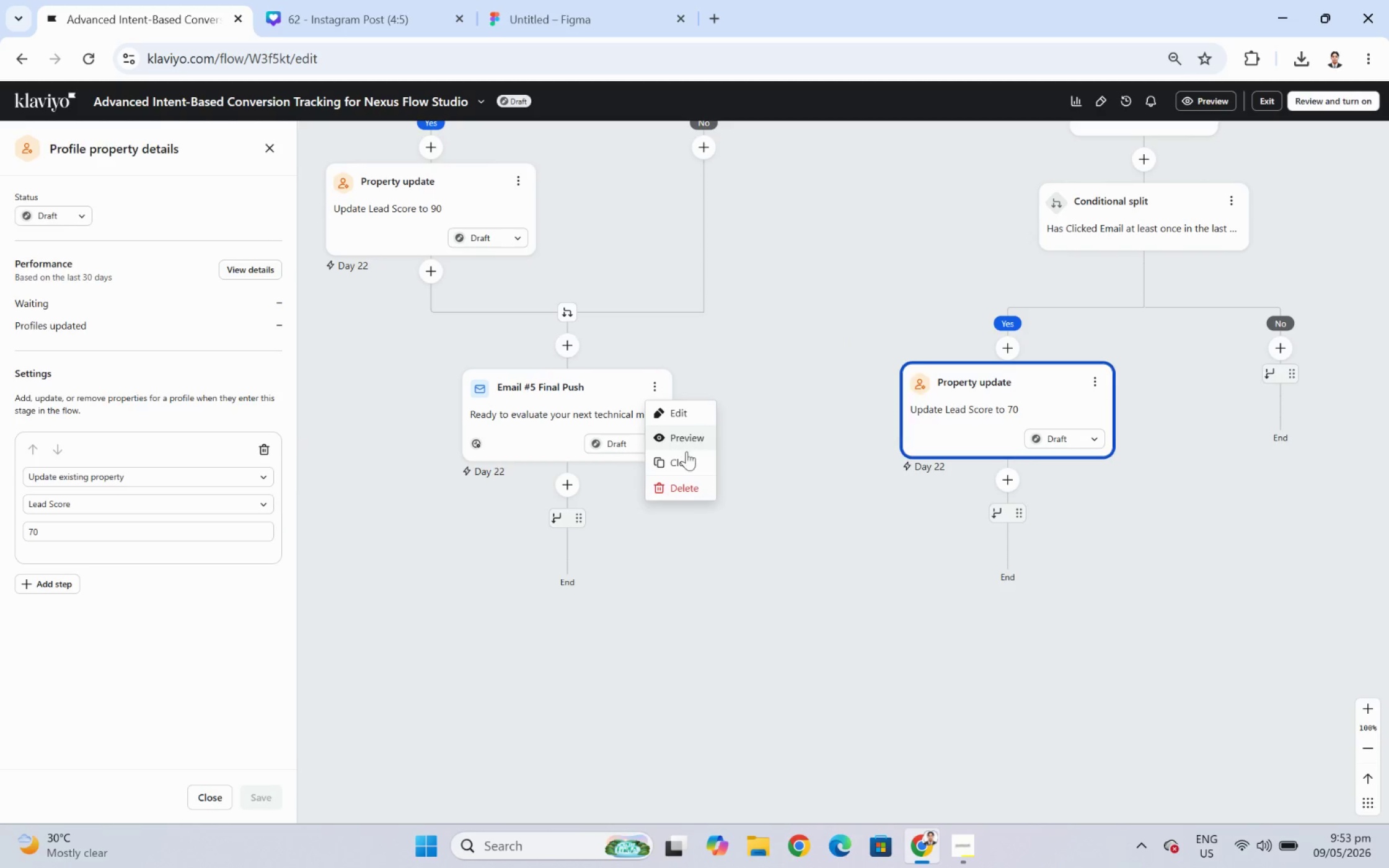 
left_click([686, 463])
 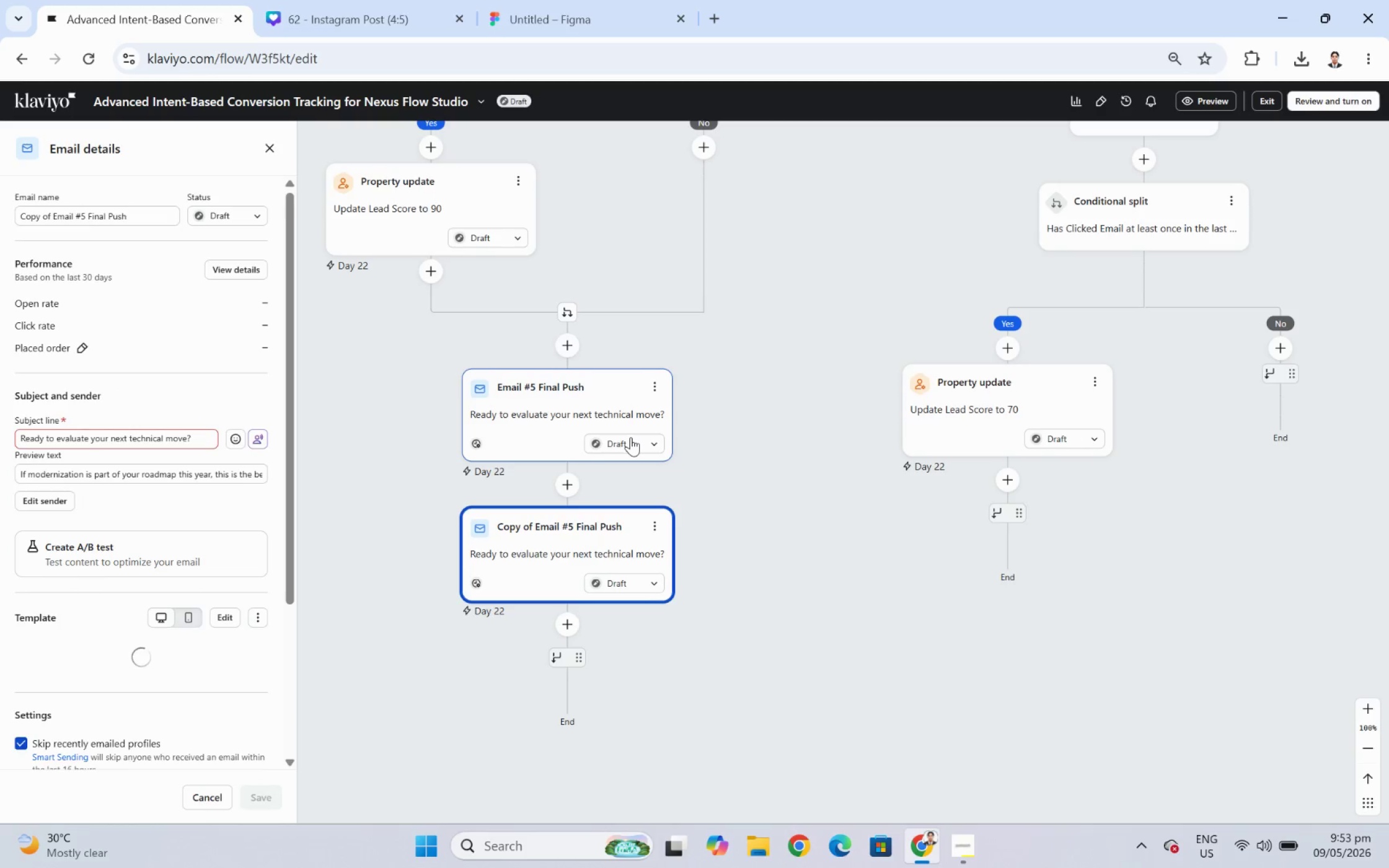 
left_click_drag(start_coordinate=[545, 533], to_coordinate=[1025, 505])
 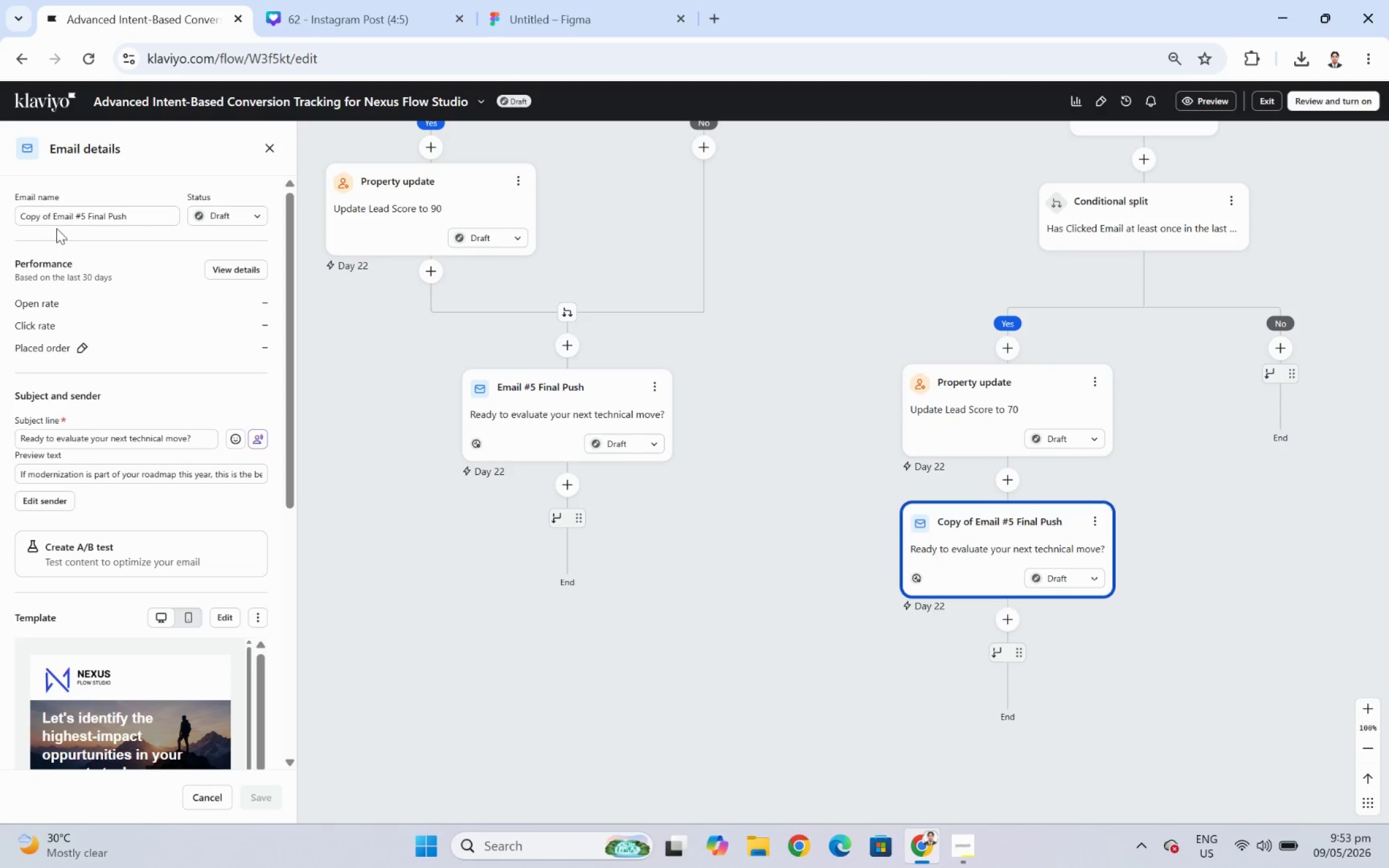 
wait(5.67)
 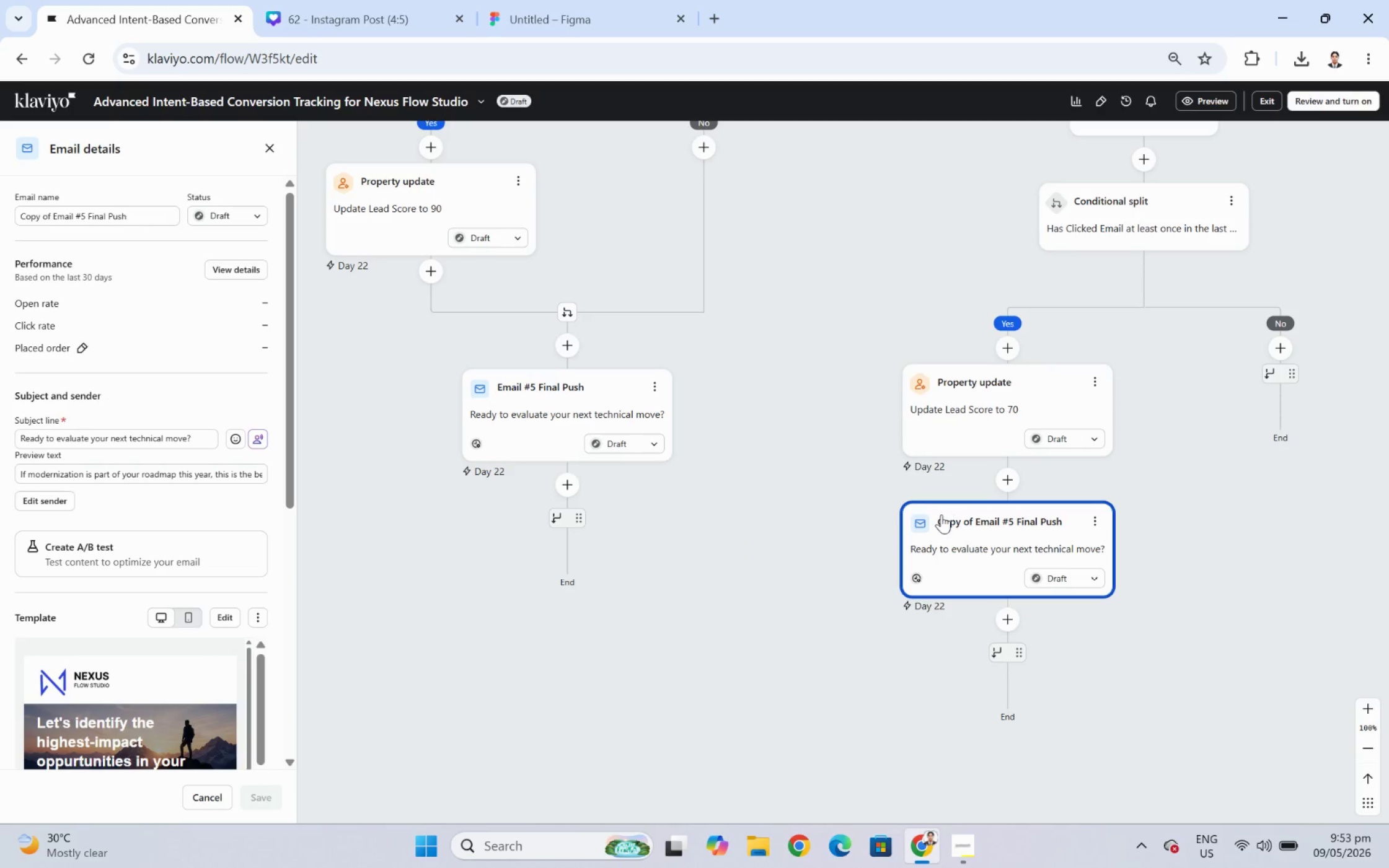 
left_click_drag(start_coordinate=[54, 213], to_coordinate=[0, 232])
 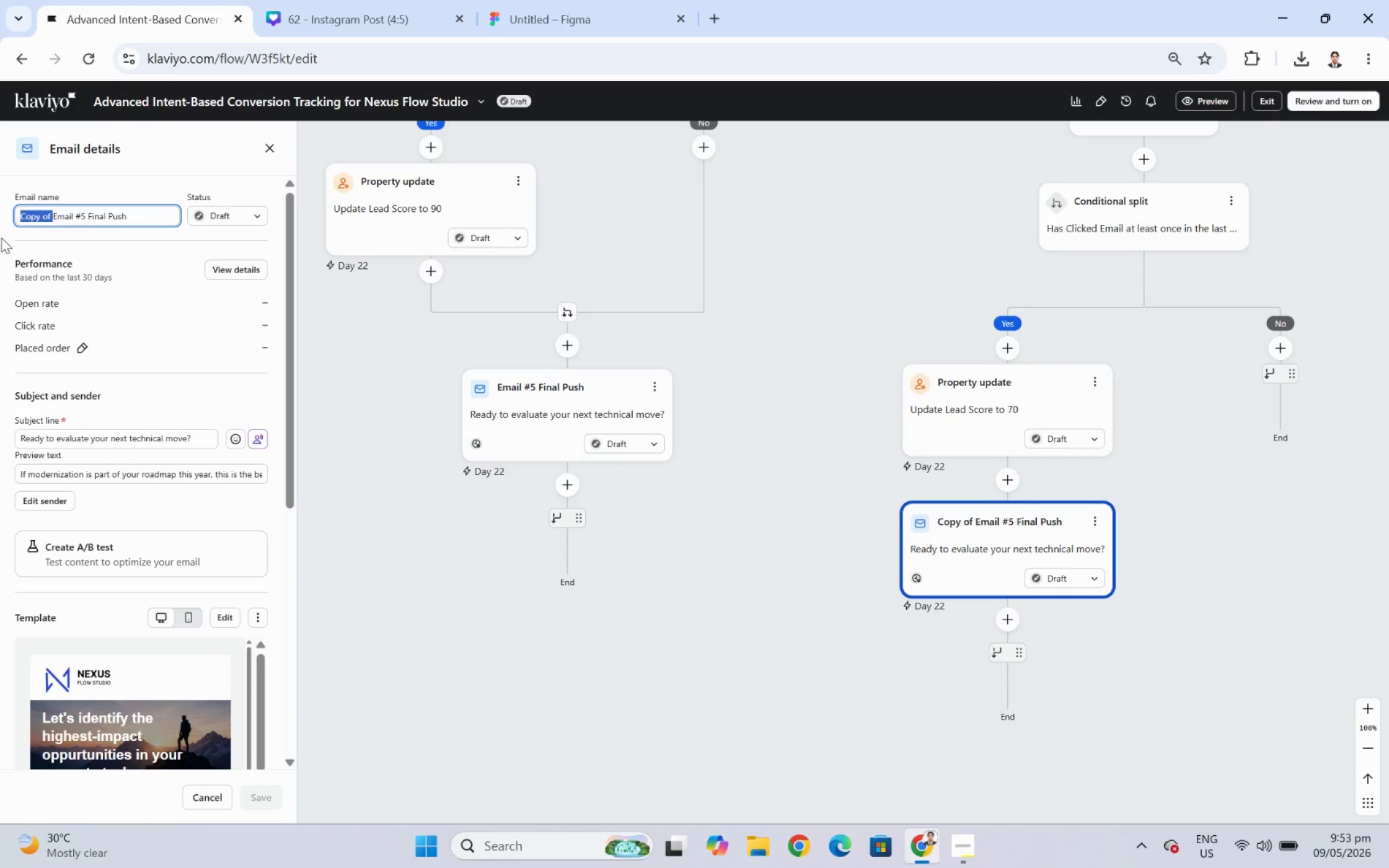 
key(Backspace)
 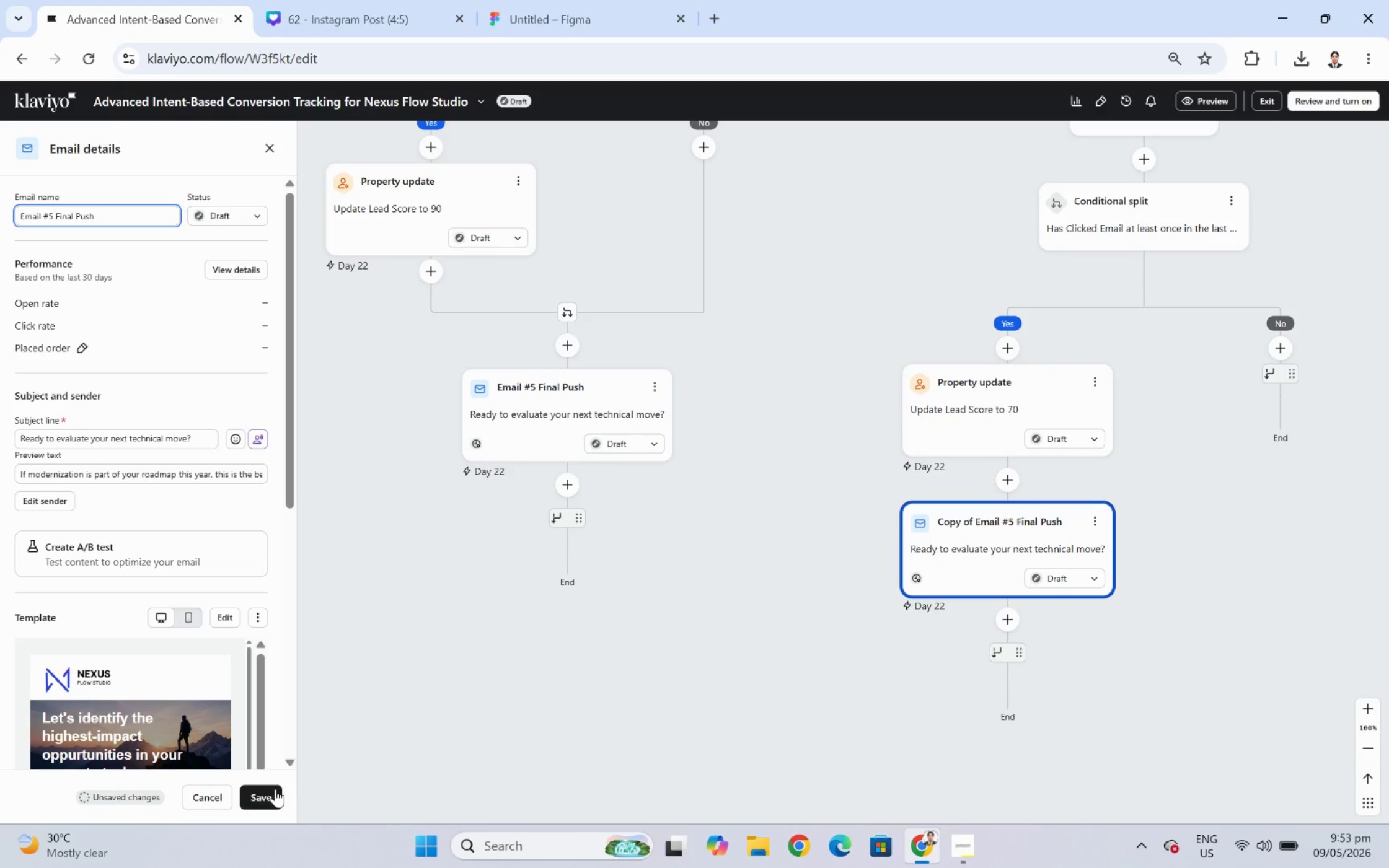 
left_click([274, 794])
 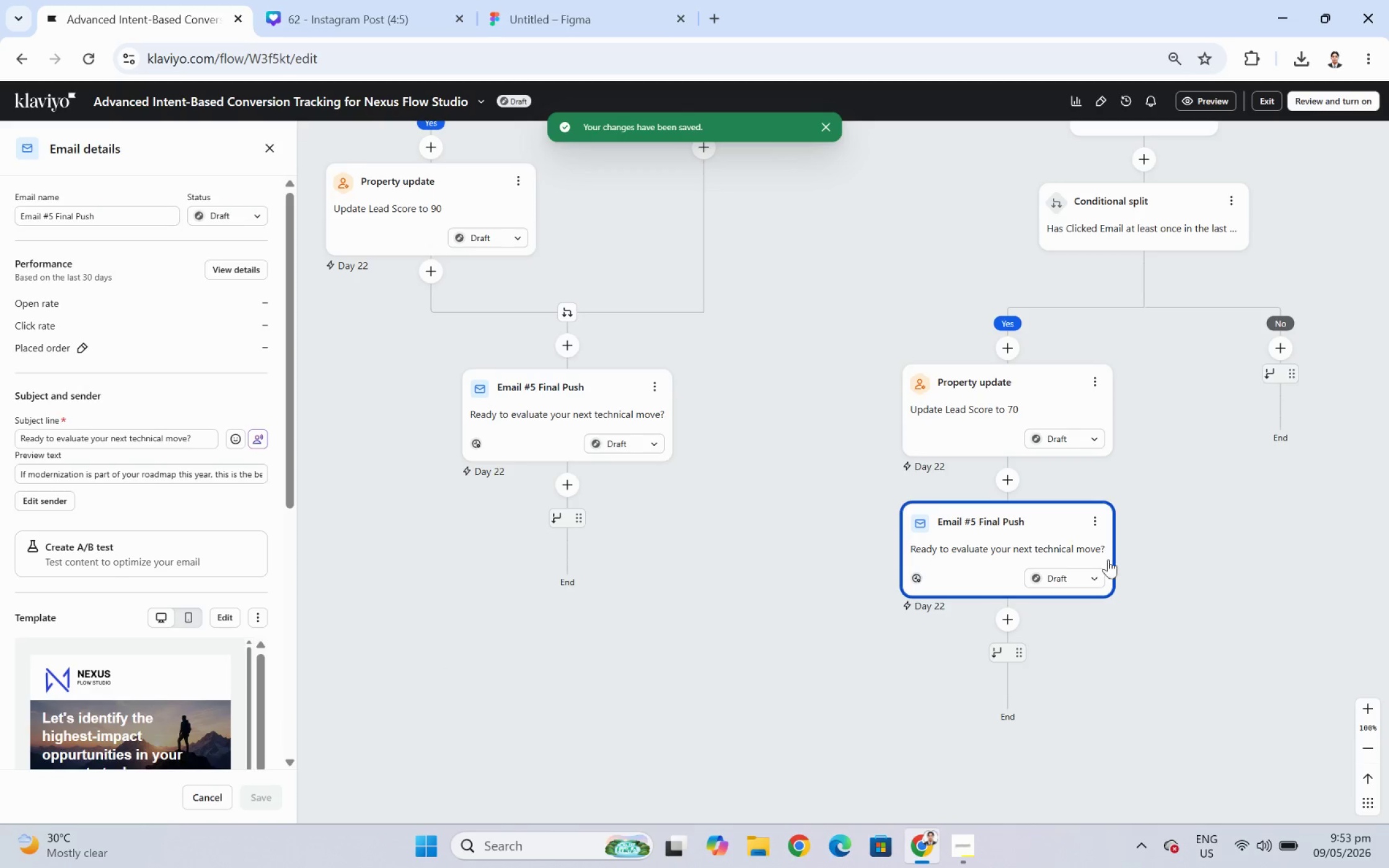 
left_click_drag(start_coordinate=[1207, 528], to_coordinate=[1162, 602])
 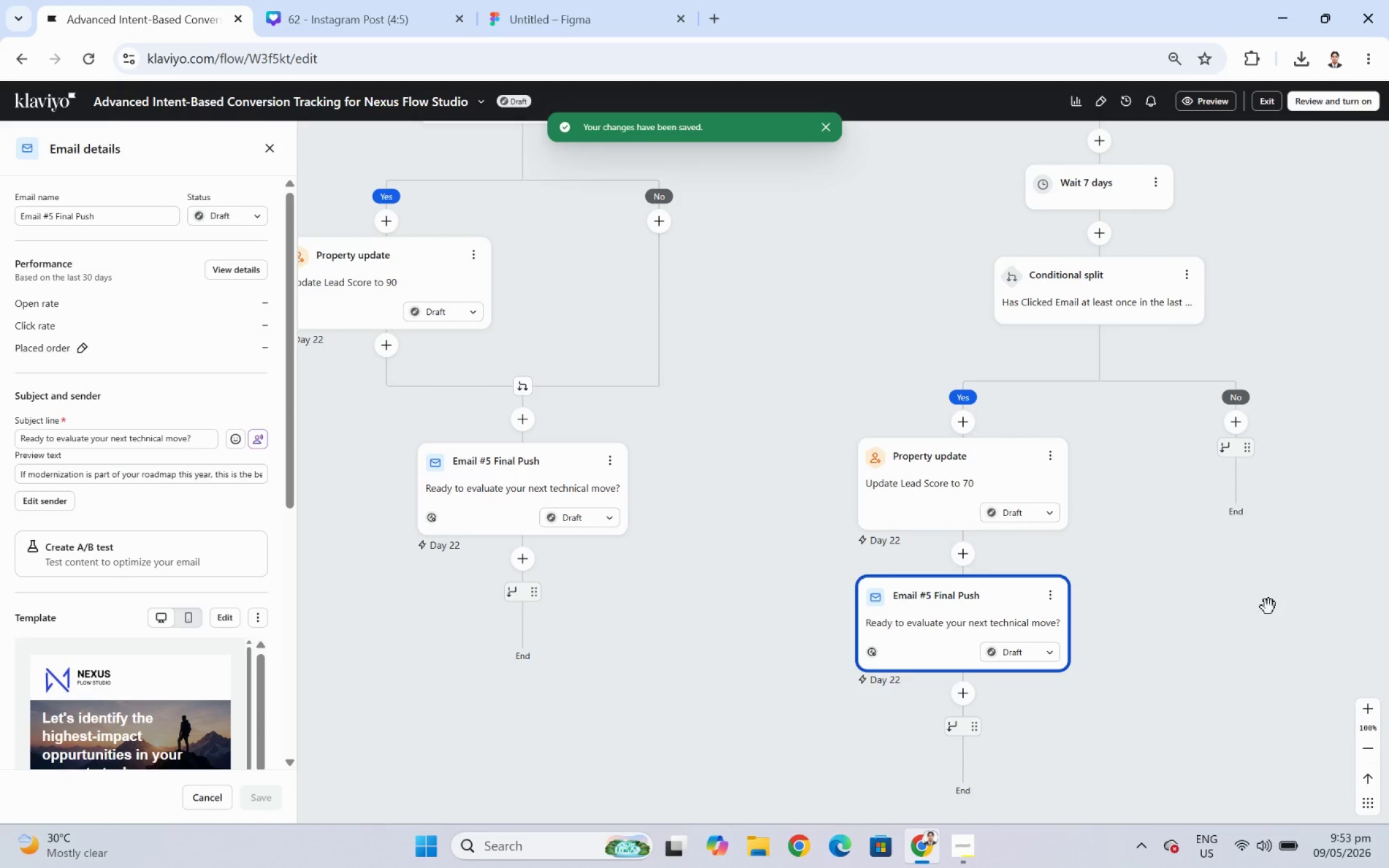 
left_click_drag(start_coordinate=[1258, 608], to_coordinate=[1144, 600])
 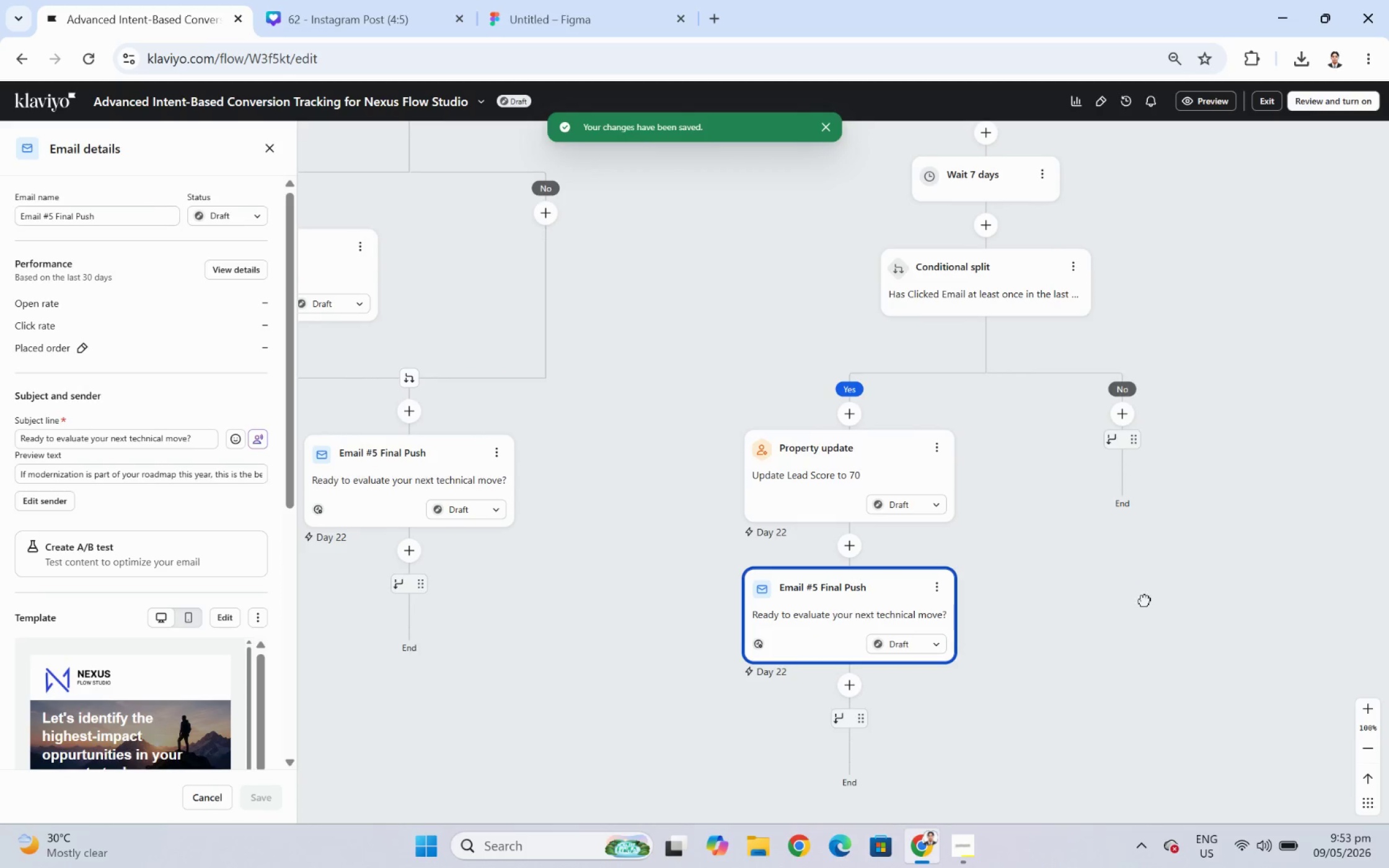 
left_click([1144, 600])
 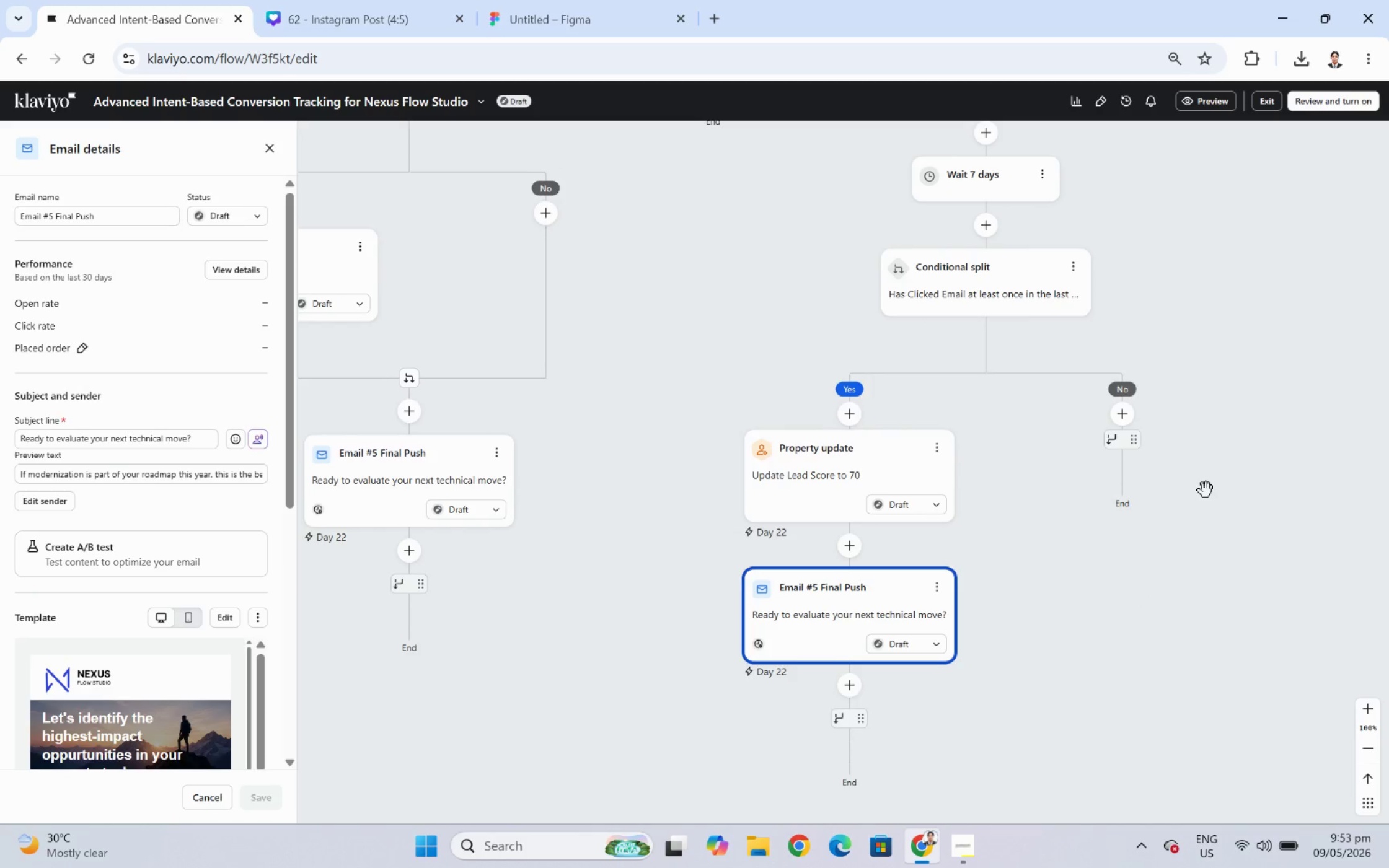 
left_click_drag(start_coordinate=[1206, 486], to_coordinate=[1069, 512])
 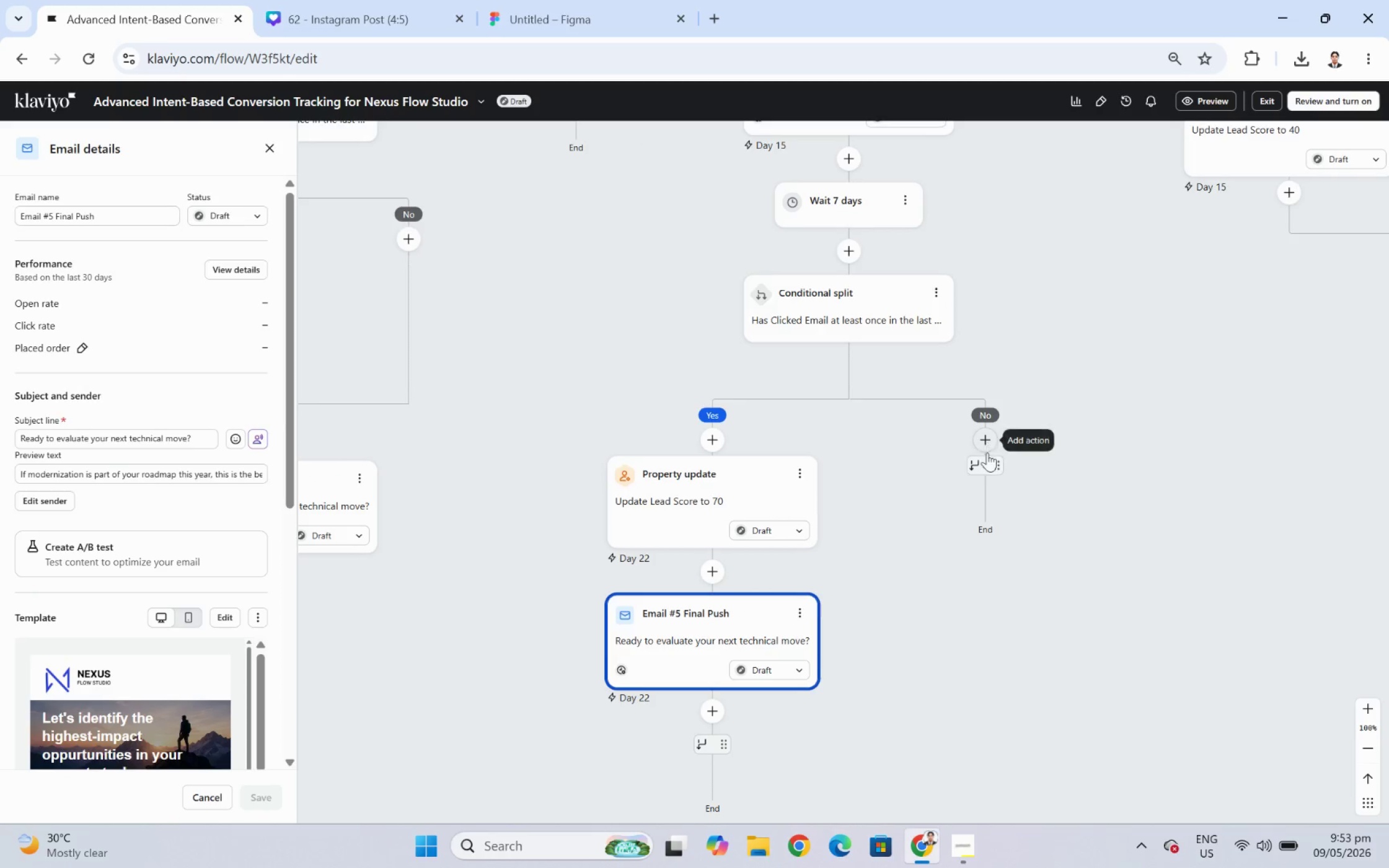 
left_click_drag(start_coordinate=[982, 460], to_coordinate=[703, 584])
 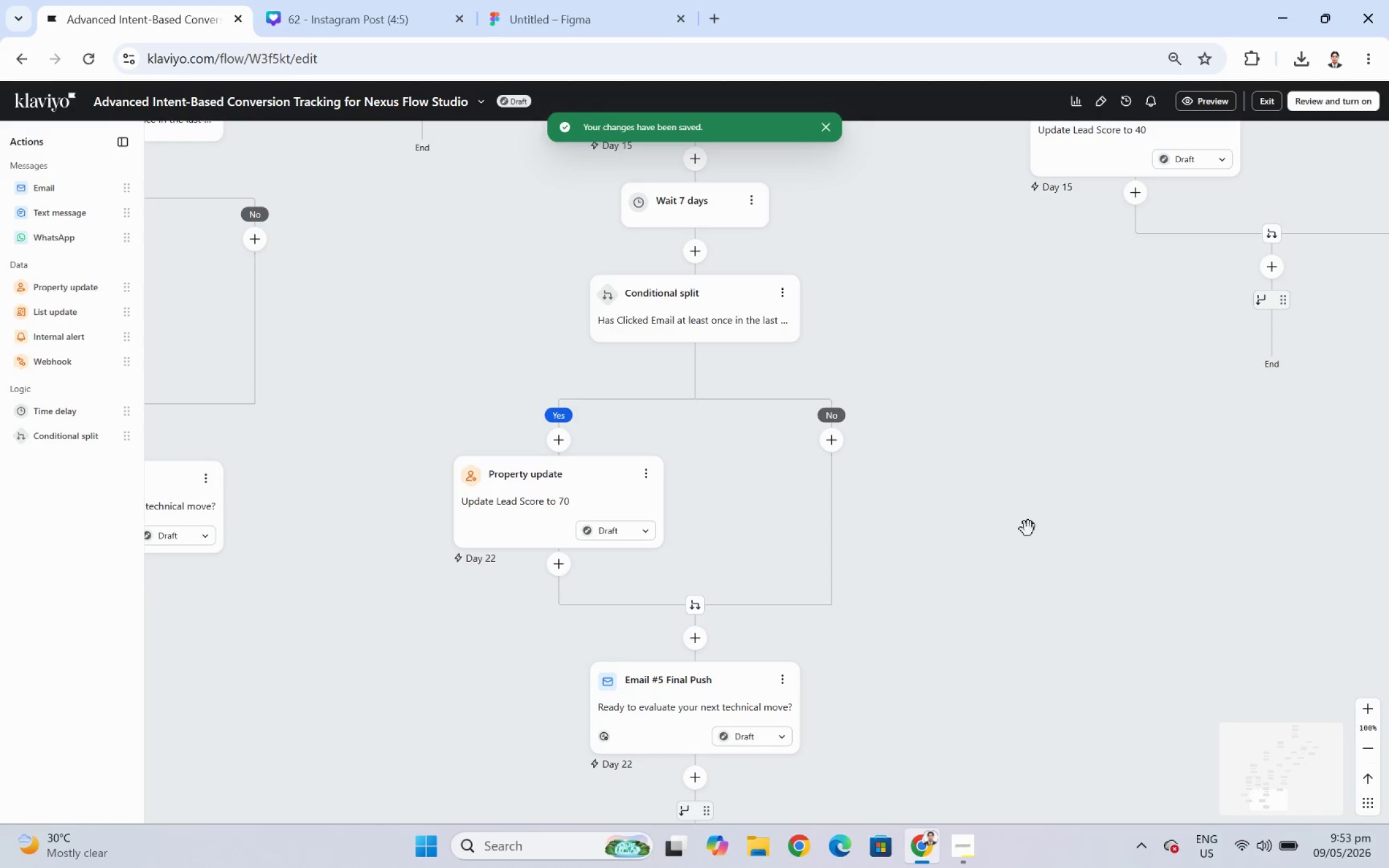 
scroll: coordinate [1023, 499], scroll_direction: none, amount: 0.0
 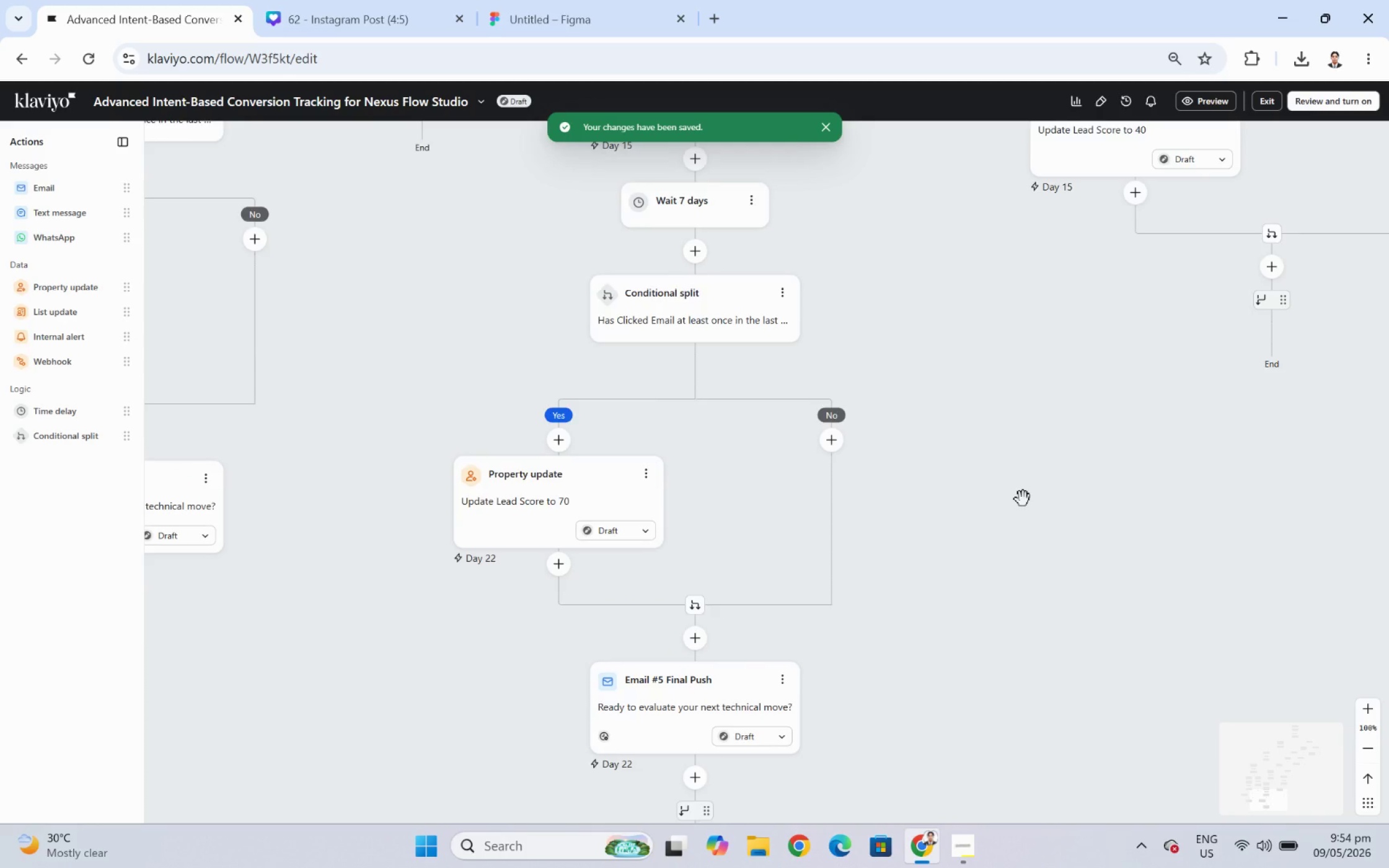 
scroll: coordinate [1023, 499], scroll_direction: up, amount: 4.0
 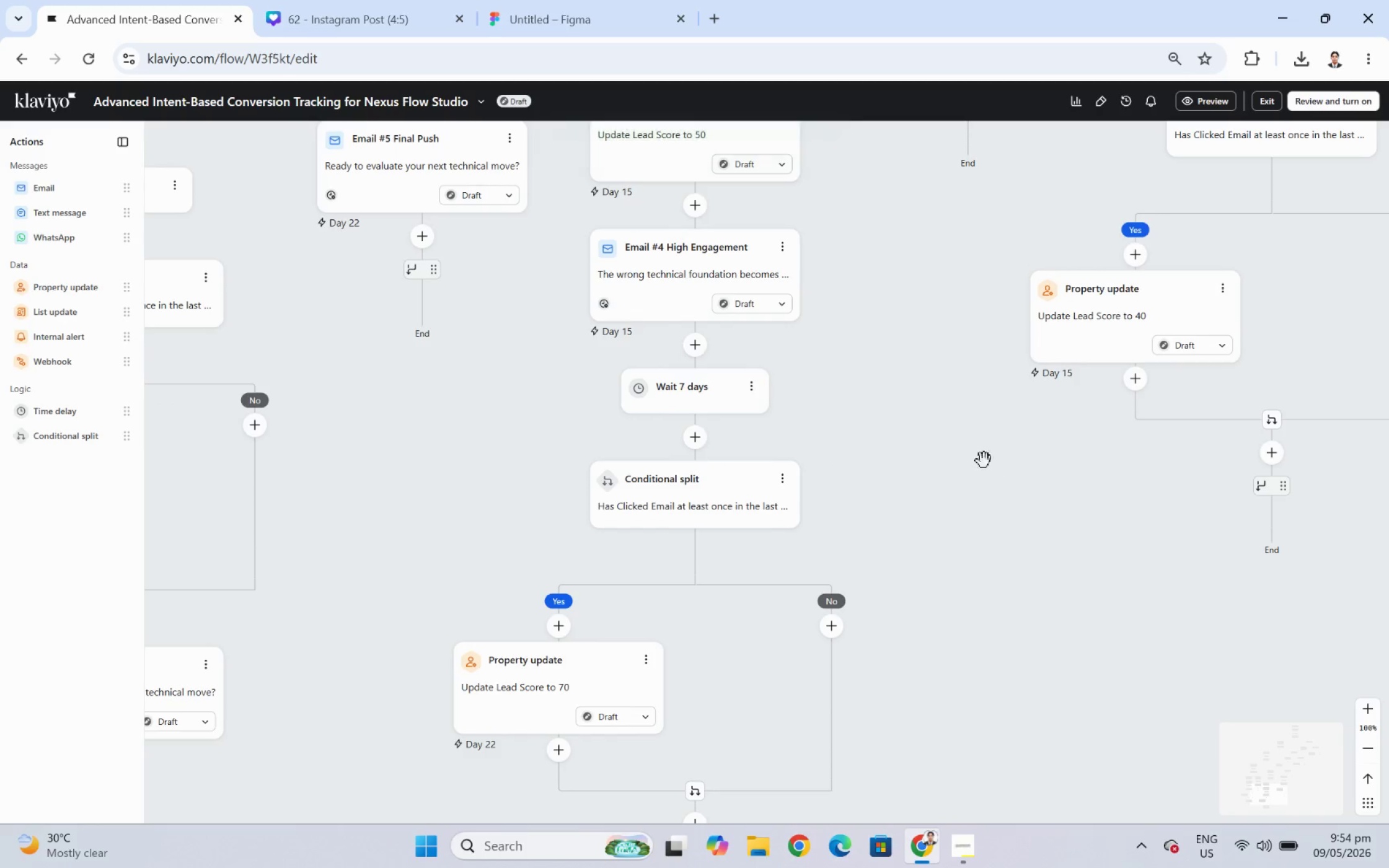 
left_click_drag(start_coordinate=[982, 459], to_coordinate=[956, 609])
 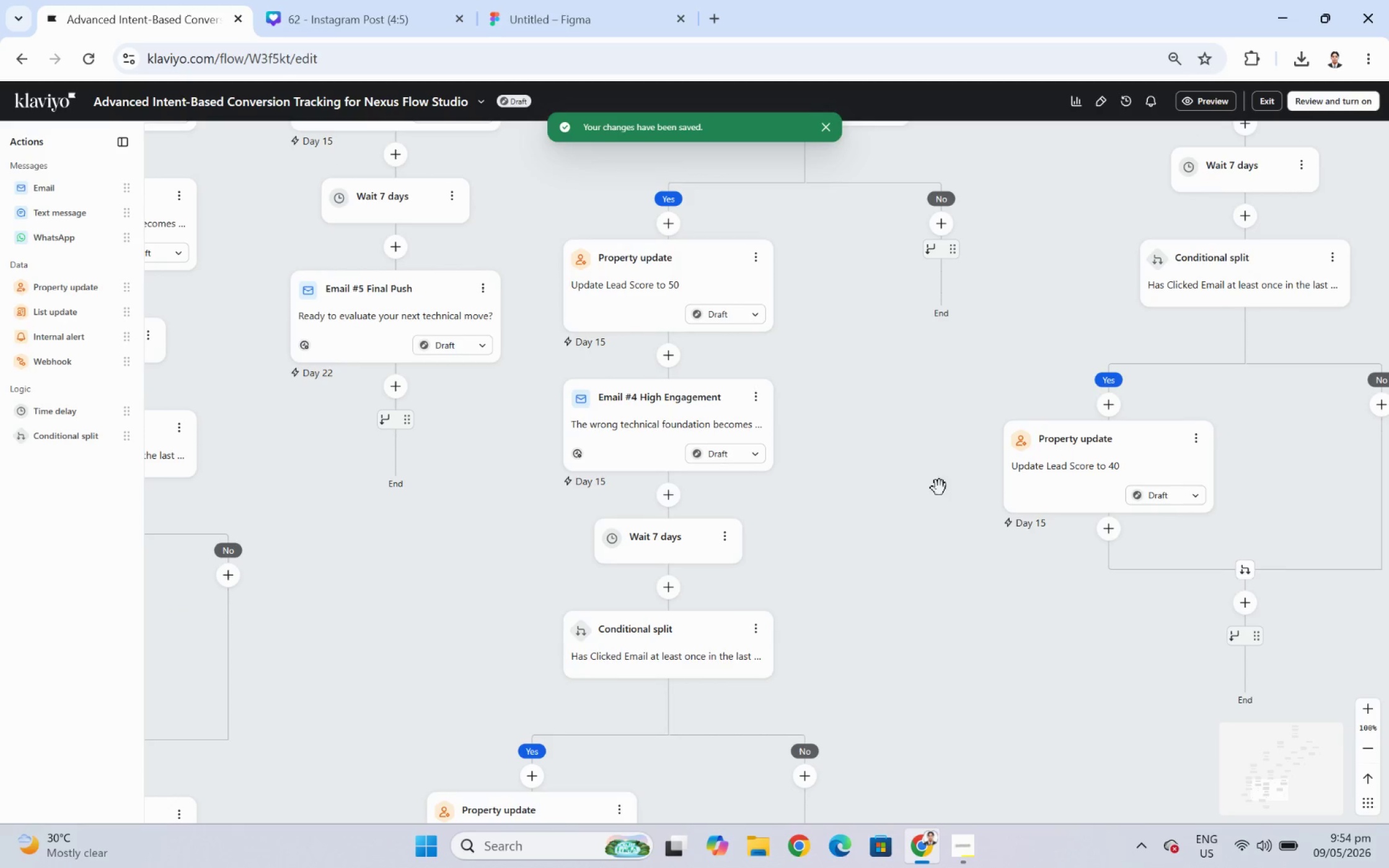 
left_click_drag(start_coordinate=[872, 492], to_coordinate=[937, 682])
 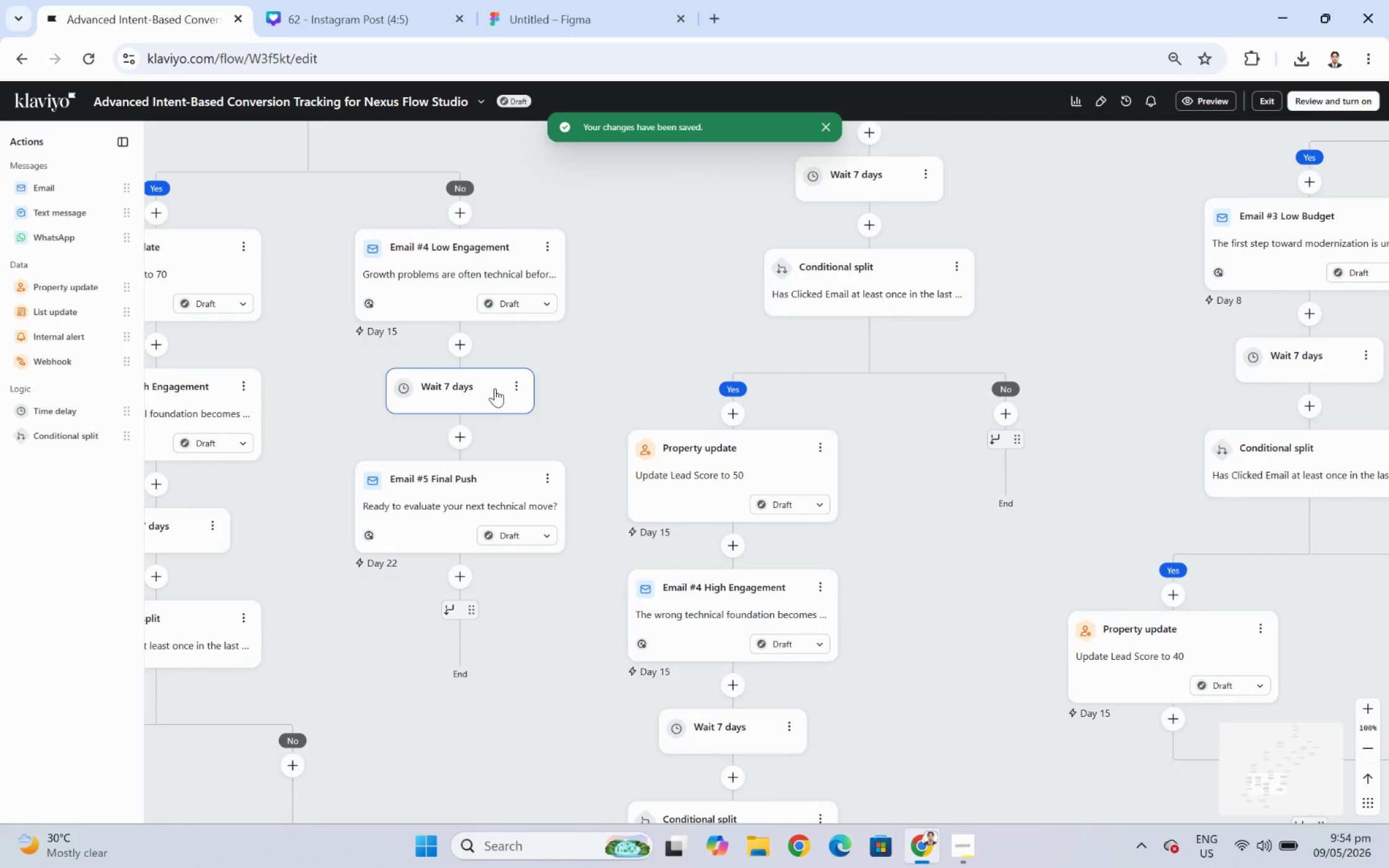 
mouse_move([530, 377])
 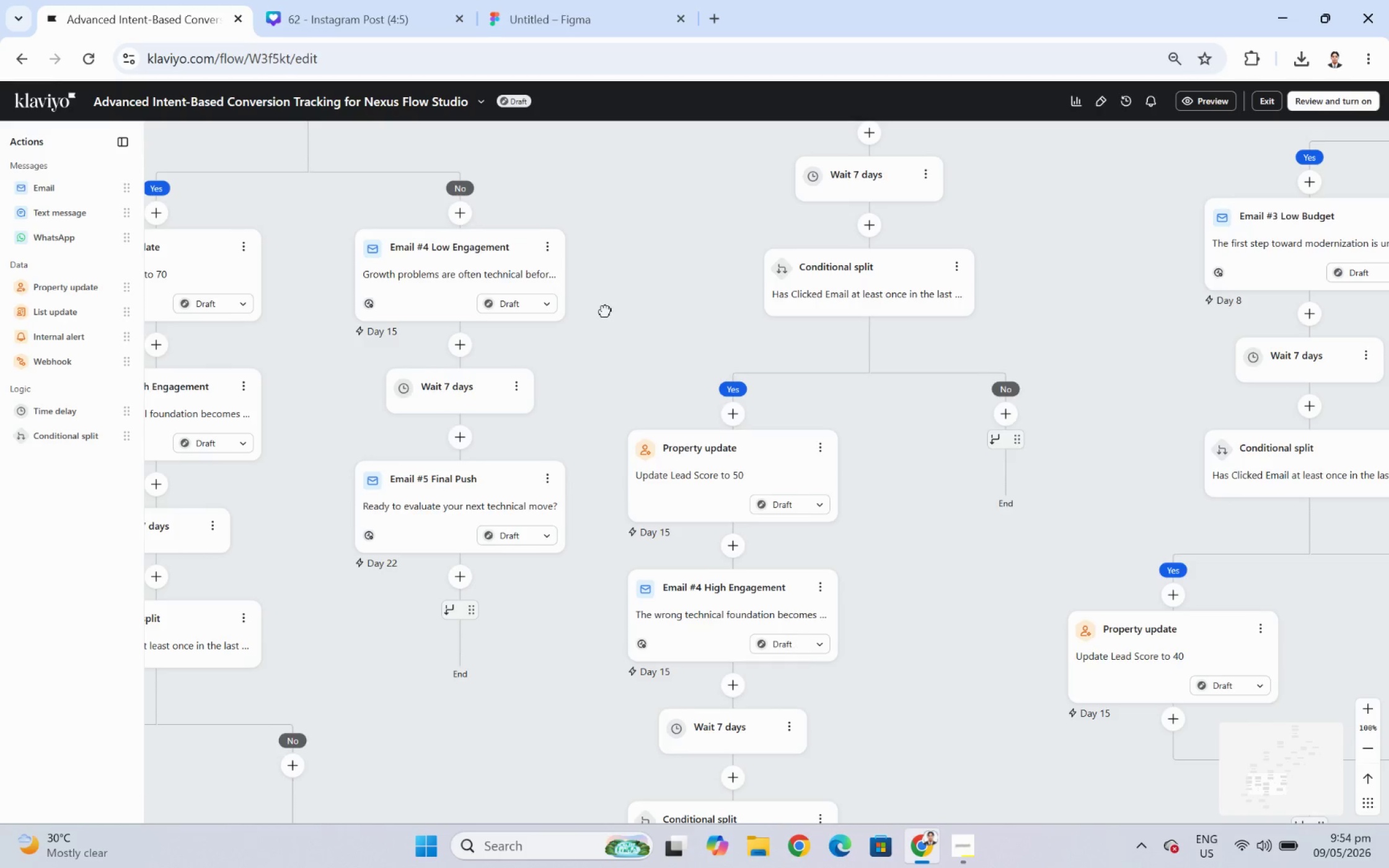 
left_click_drag(start_coordinate=[604, 309], to_coordinate=[735, 371])
 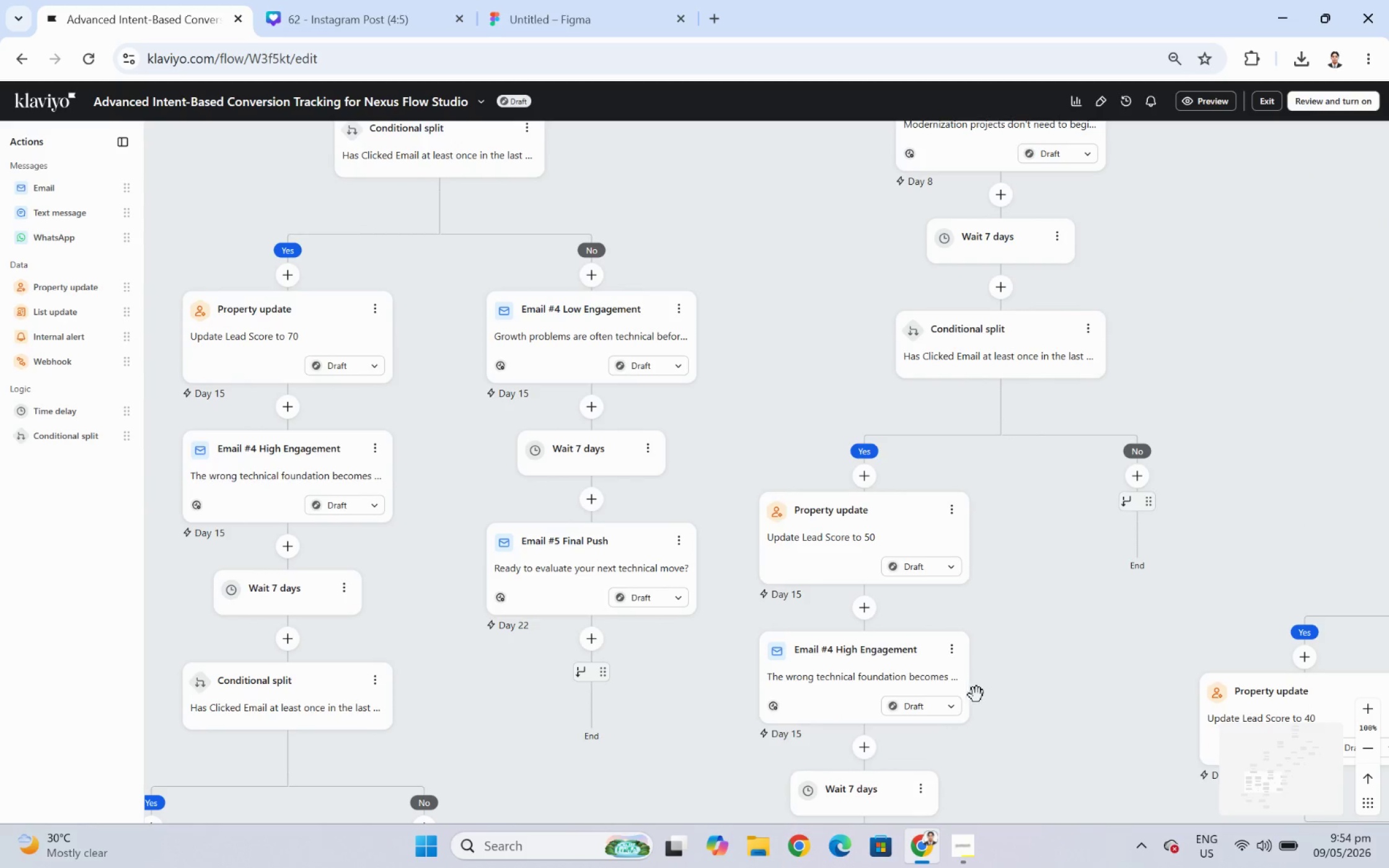 
left_click([951, 647])
 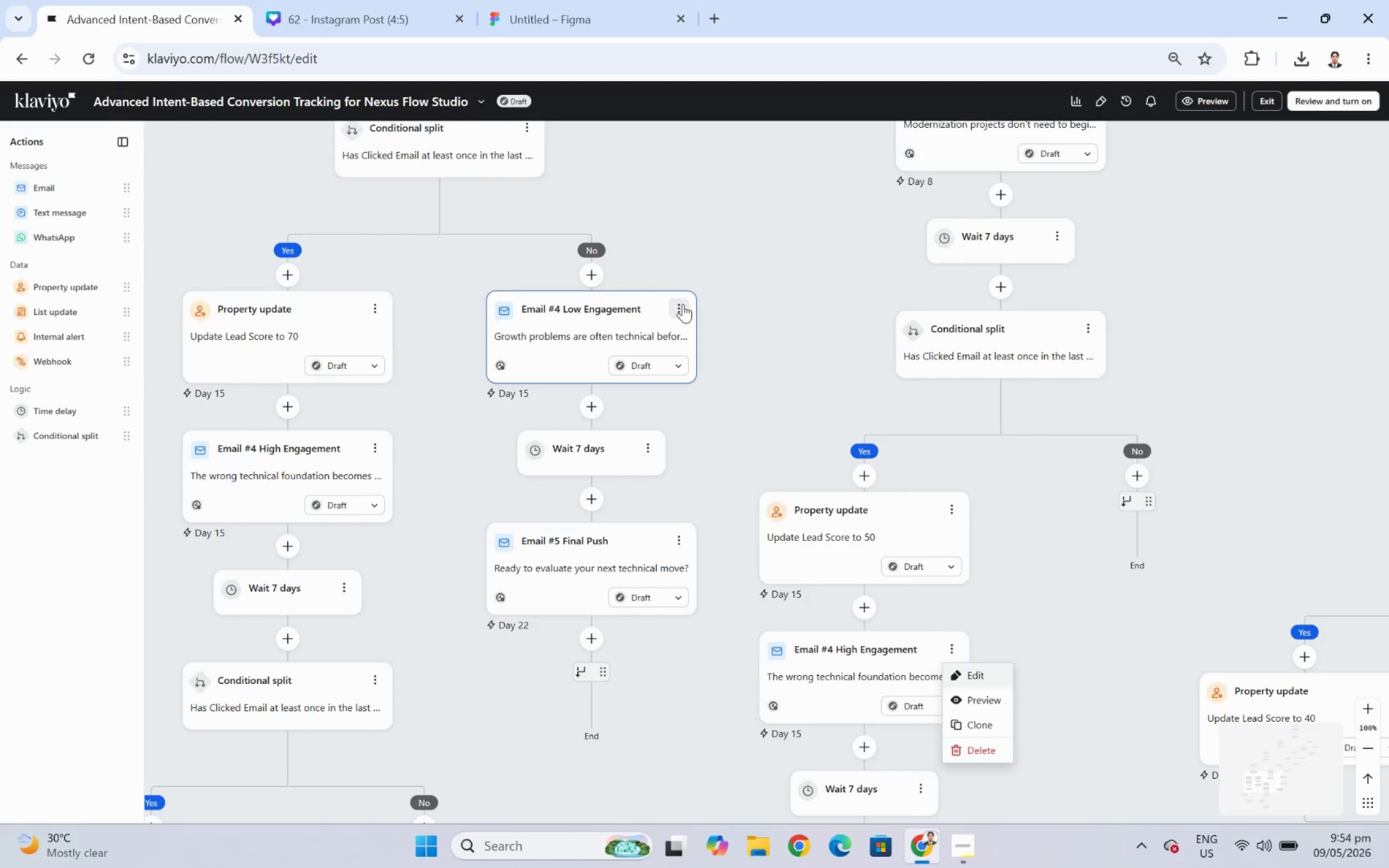 
left_click([686, 310])
 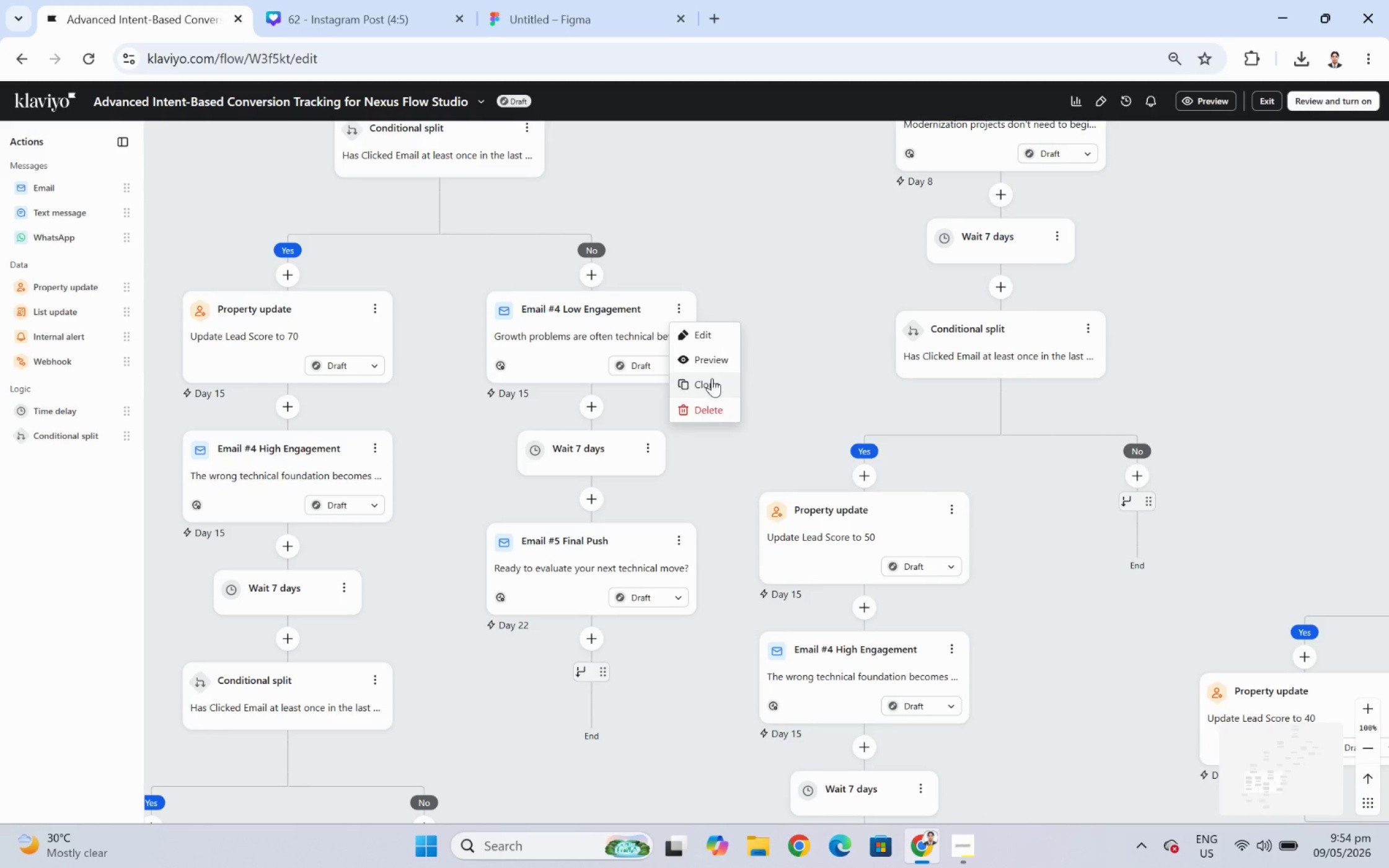 
left_click([713, 383])
 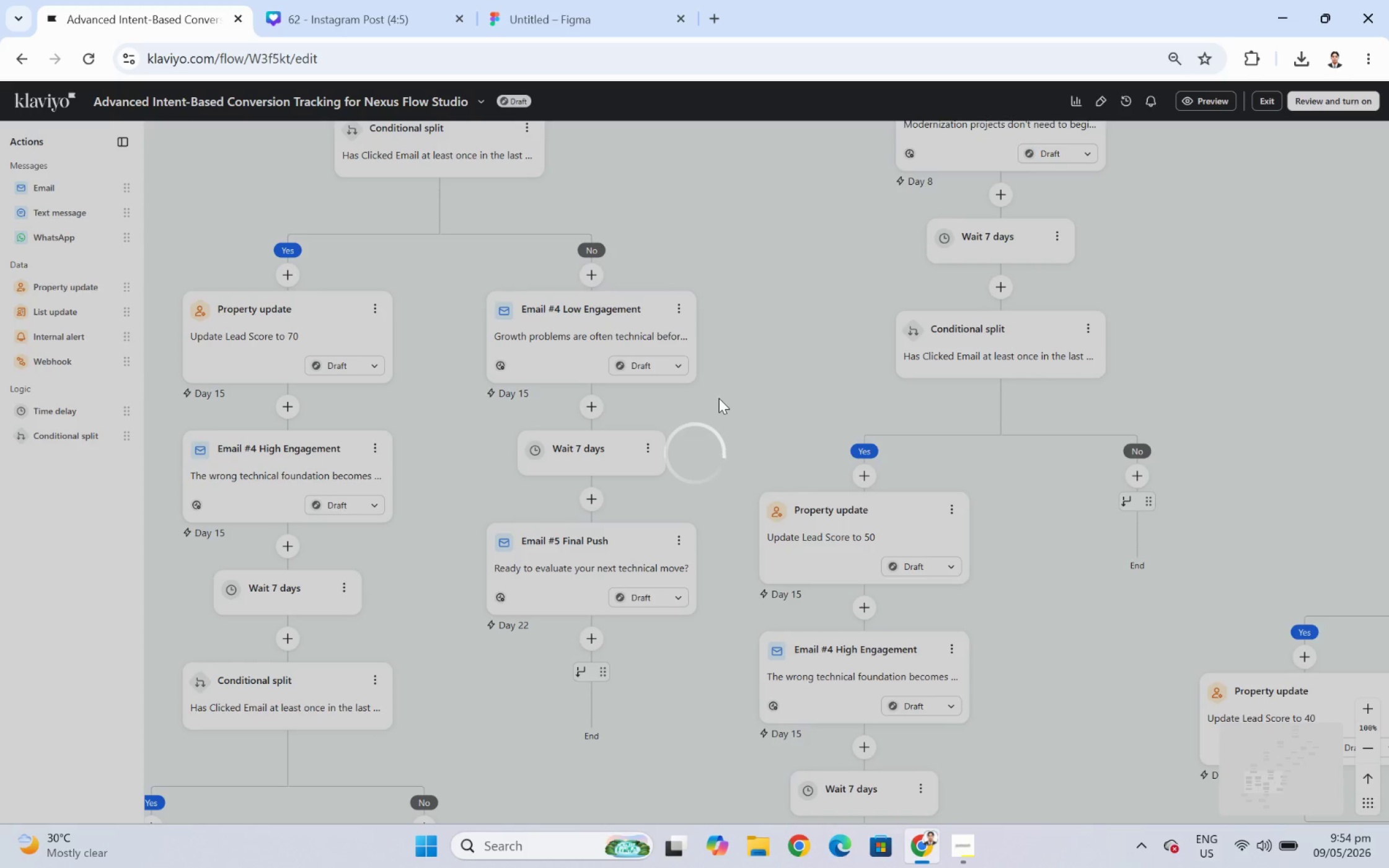 
wait(5.38)
 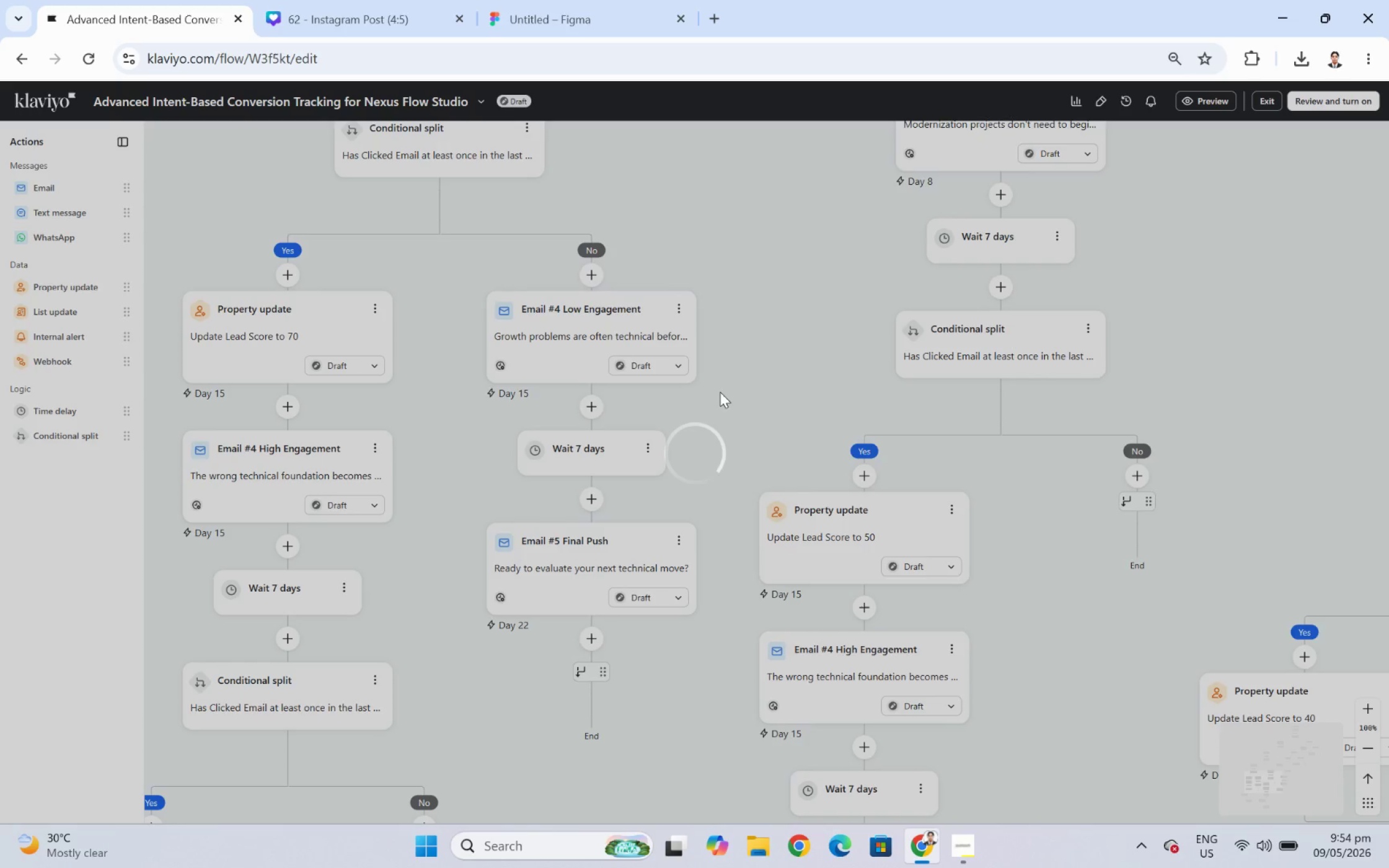 
left_click_drag(start_coordinate=[722, 477], to_coordinate=[1249, 499])
 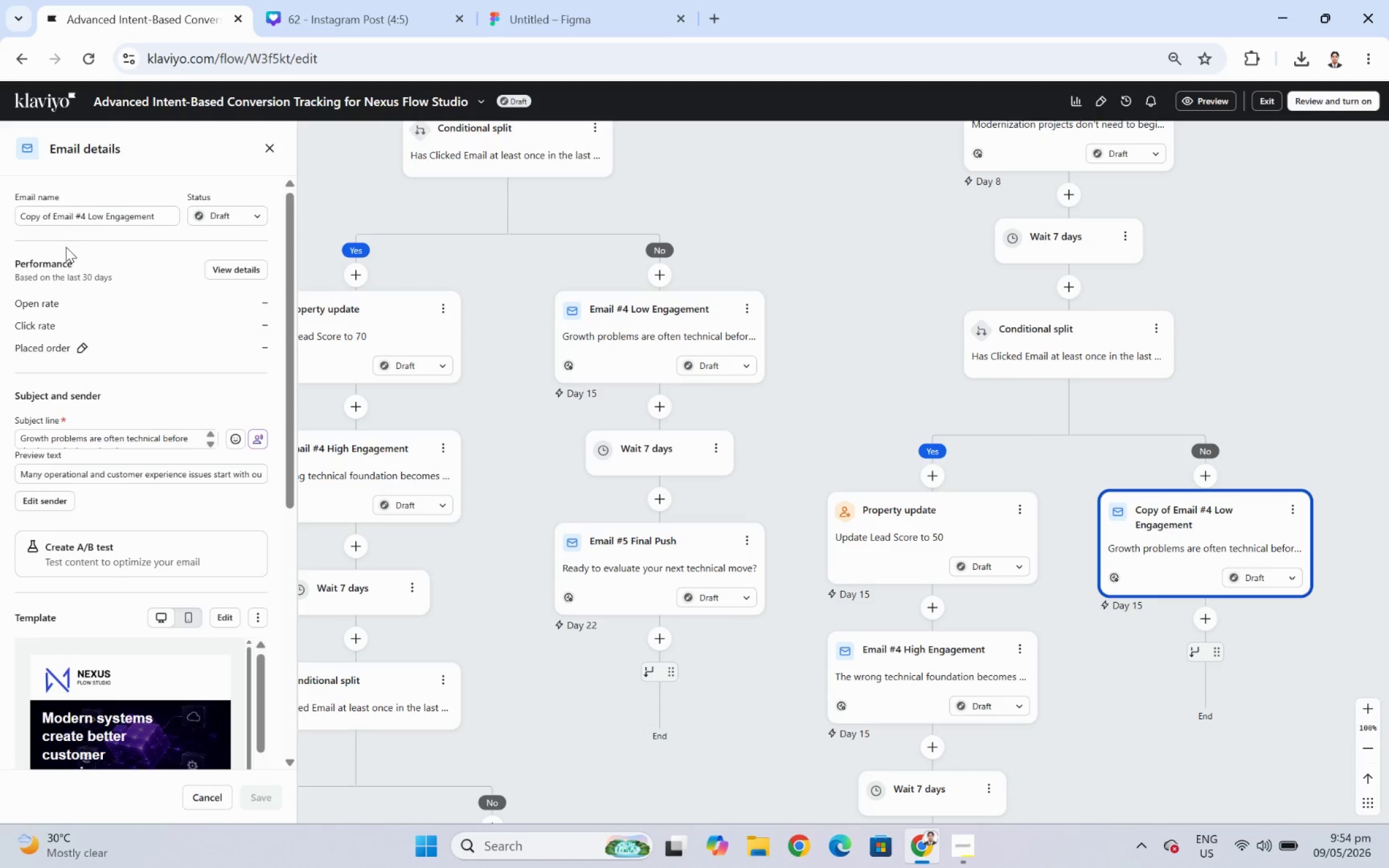 
left_click_drag(start_coordinate=[52, 214], to_coordinate=[0, 220])
 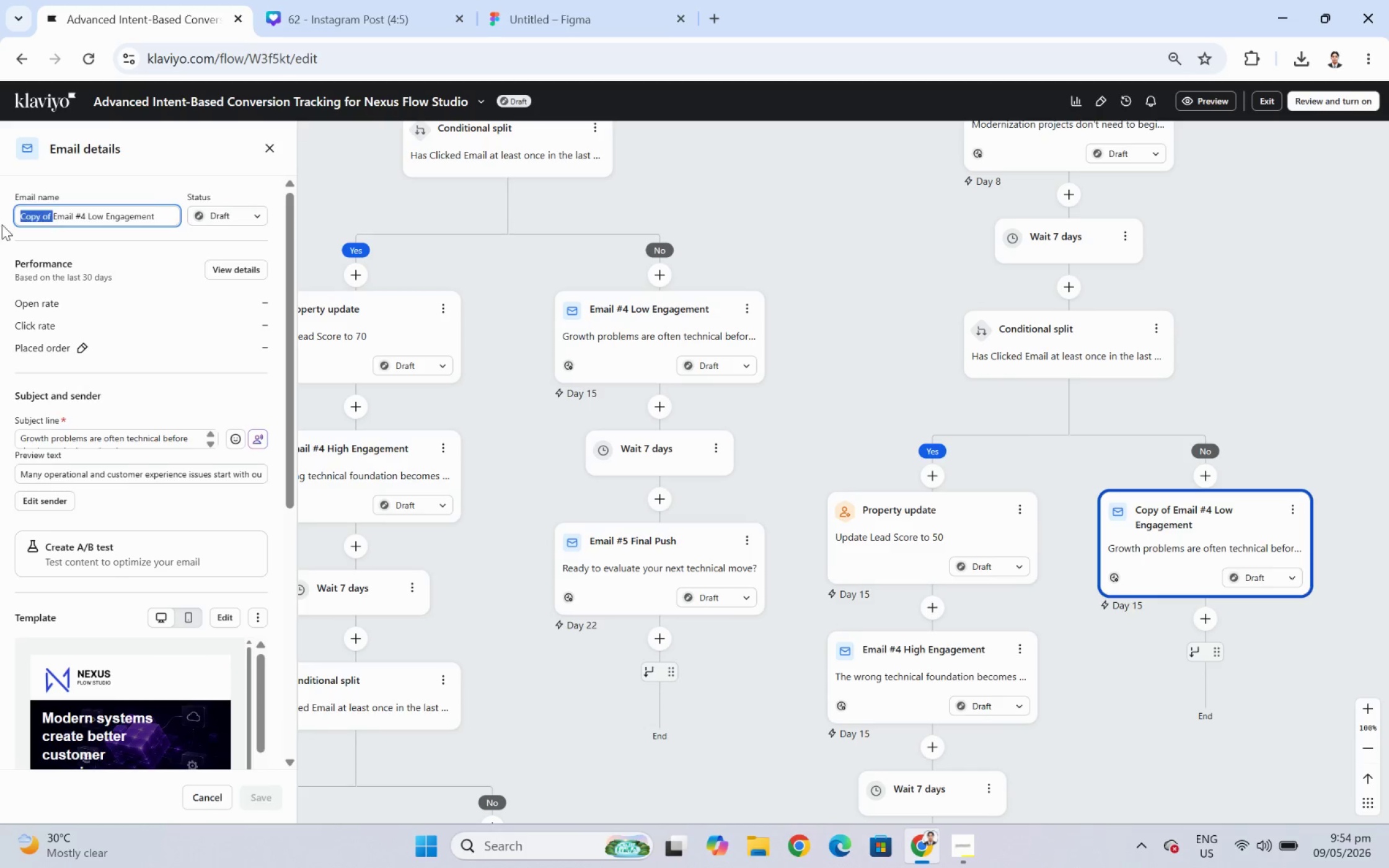 
key(Backspace)
 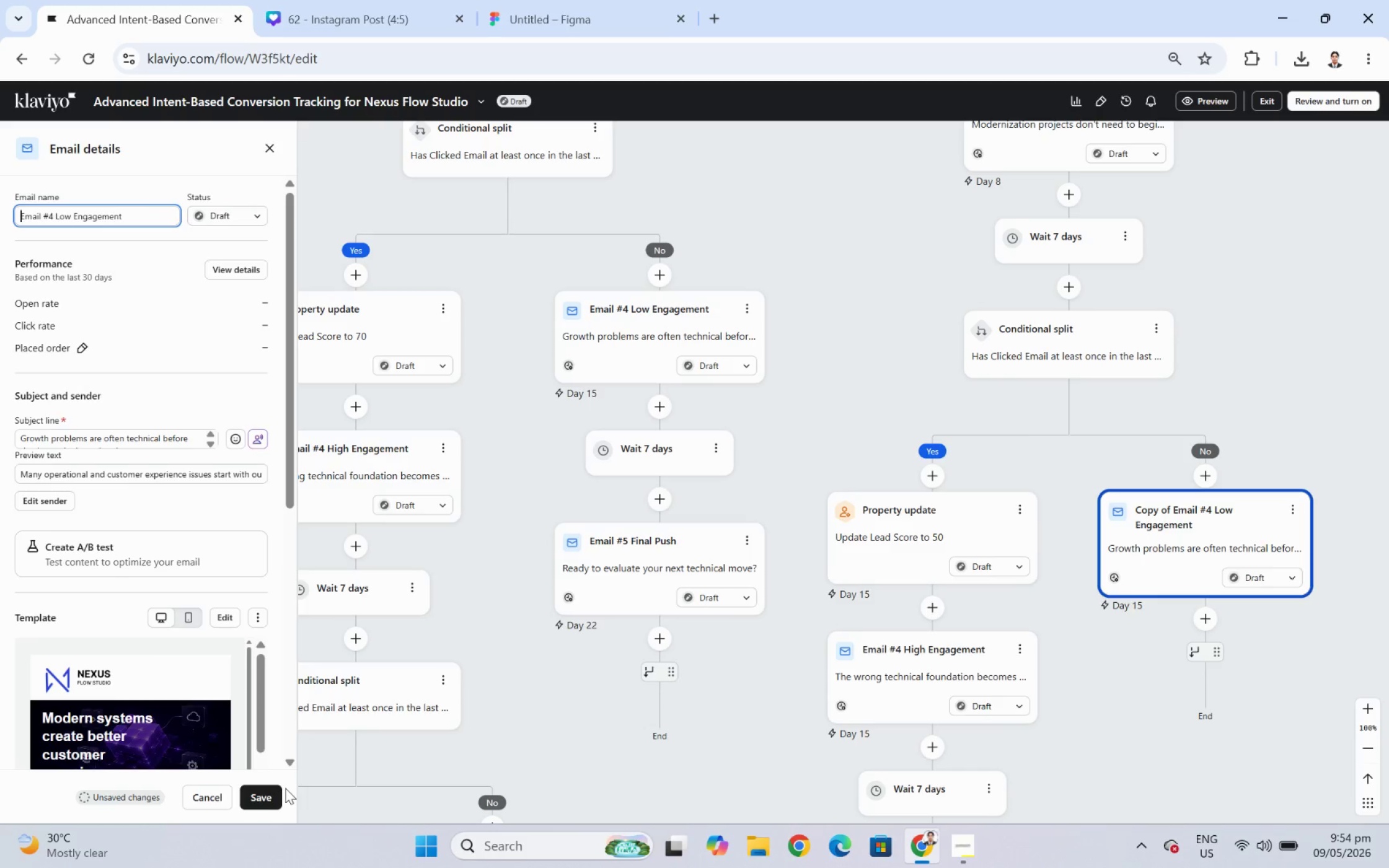 
left_click([261, 803])
 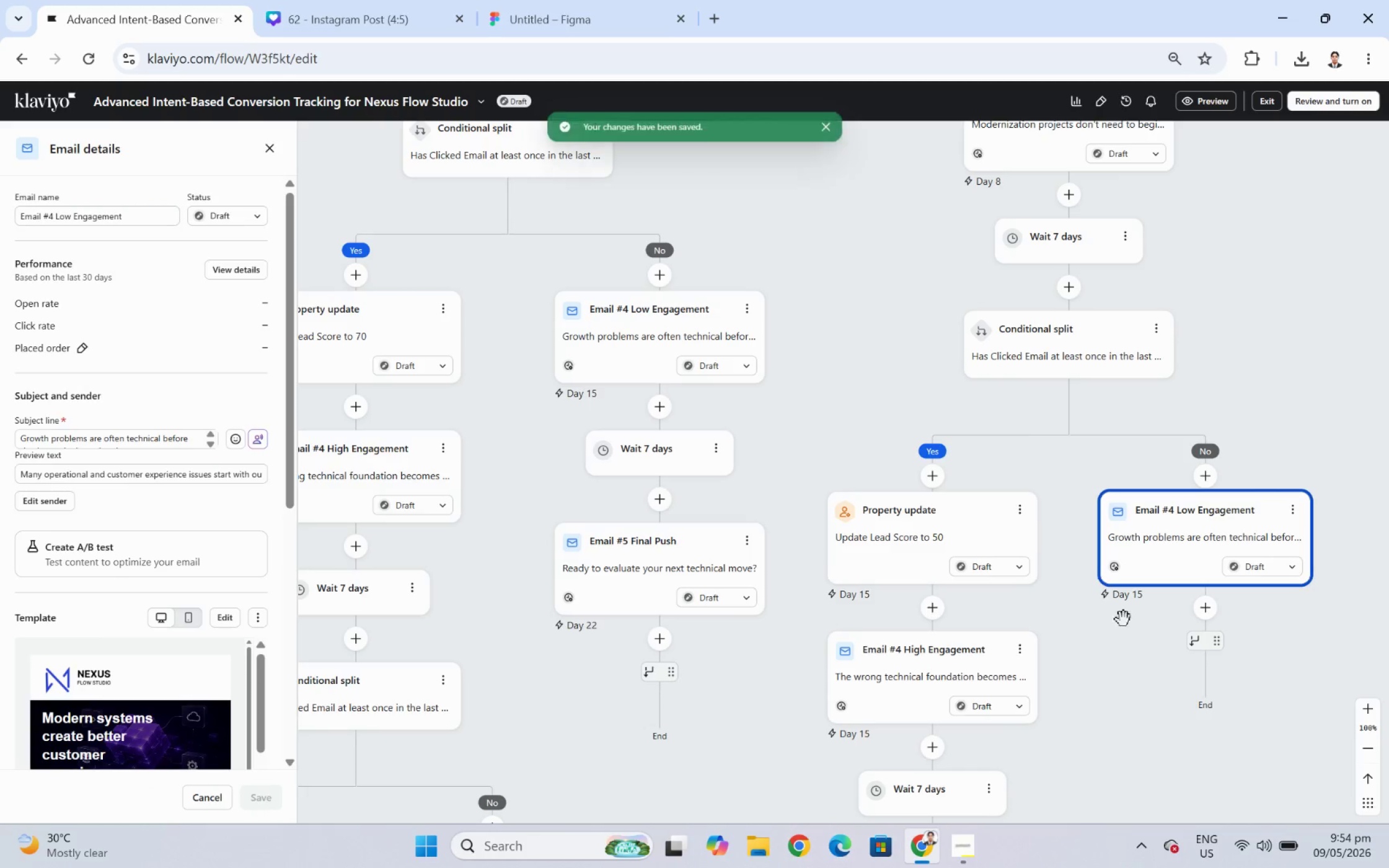 
left_click_drag(start_coordinate=[1153, 674], to_coordinate=[1036, 522])
 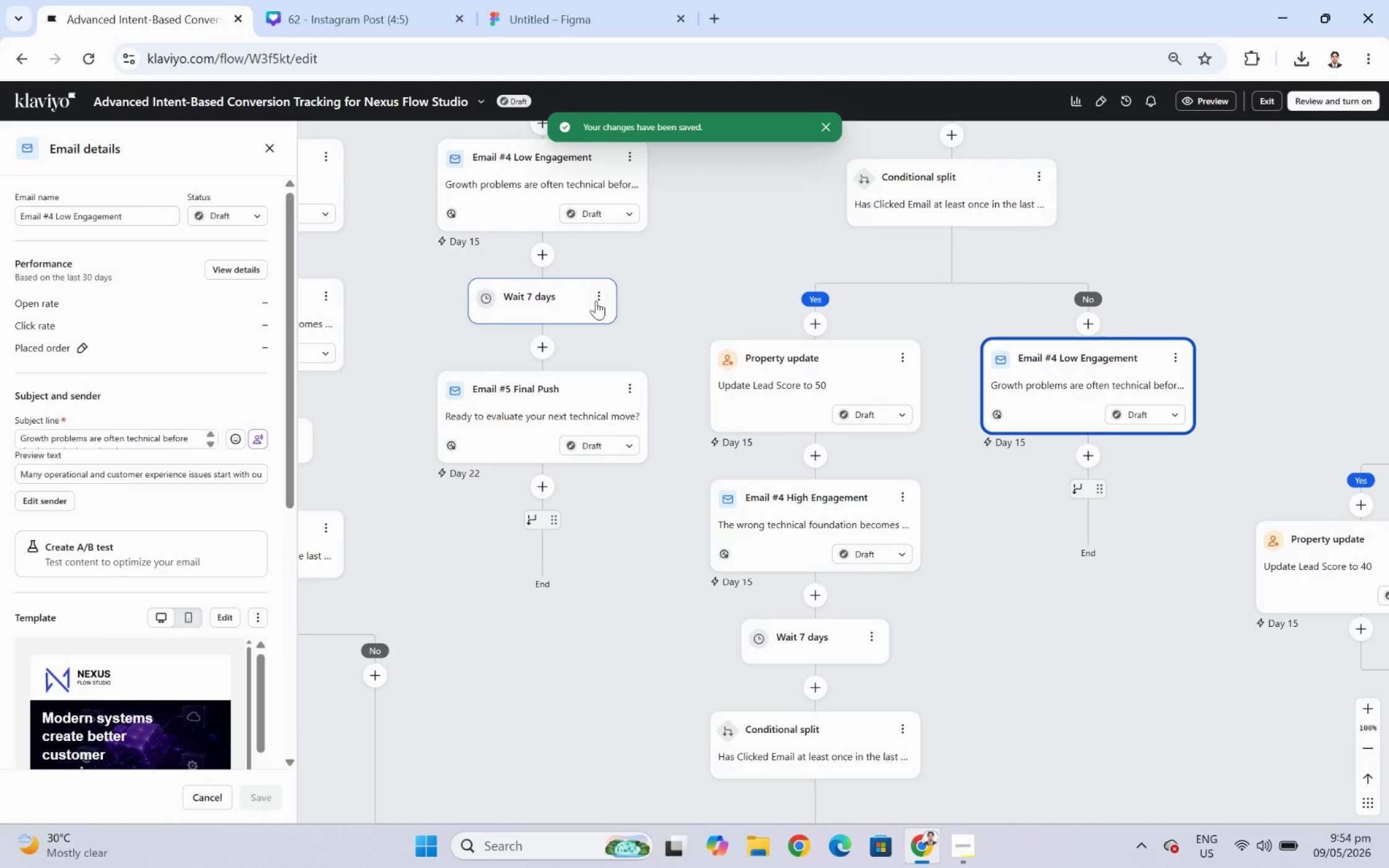 
left_click([601, 297])
 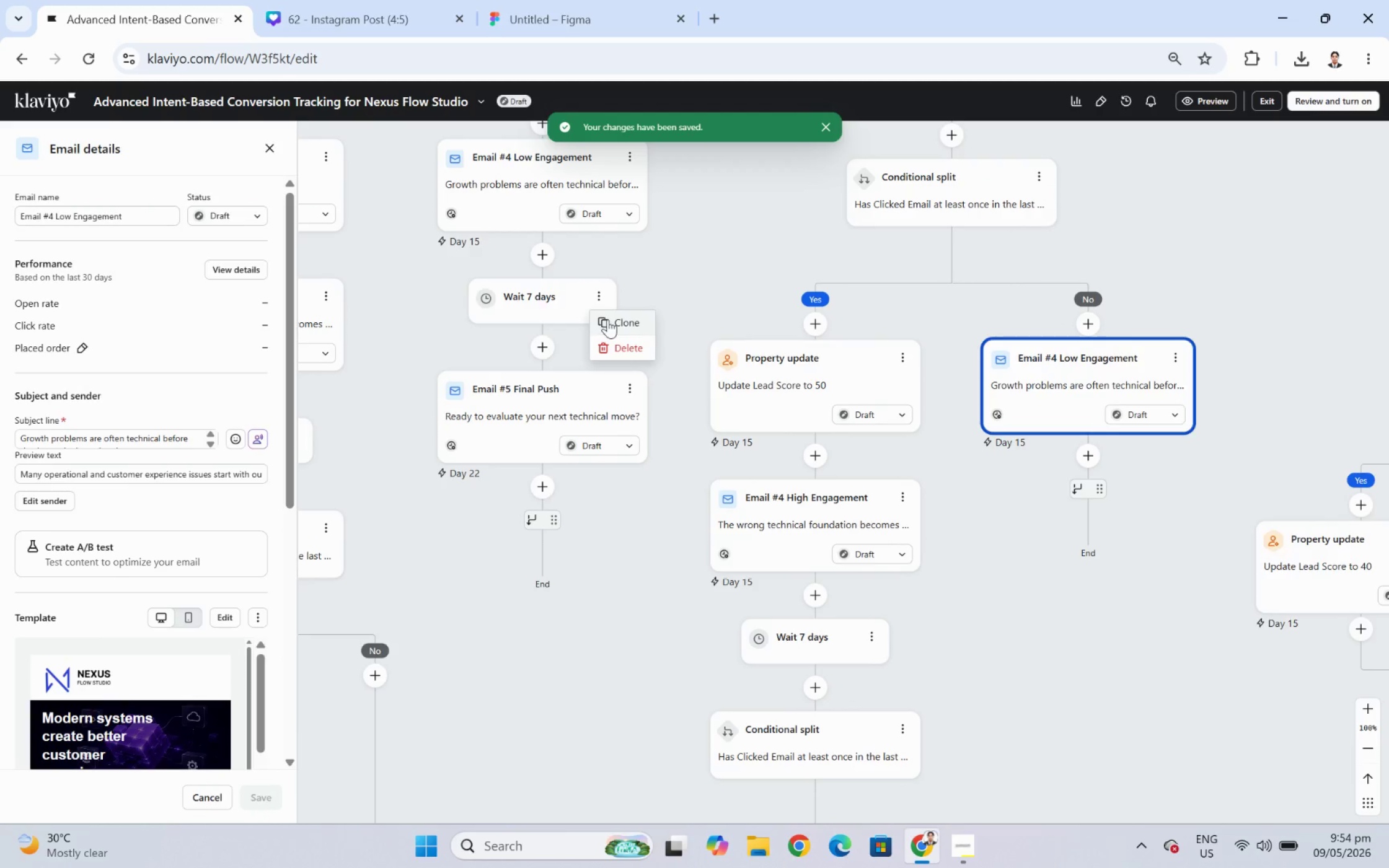 
left_click([608, 319])
 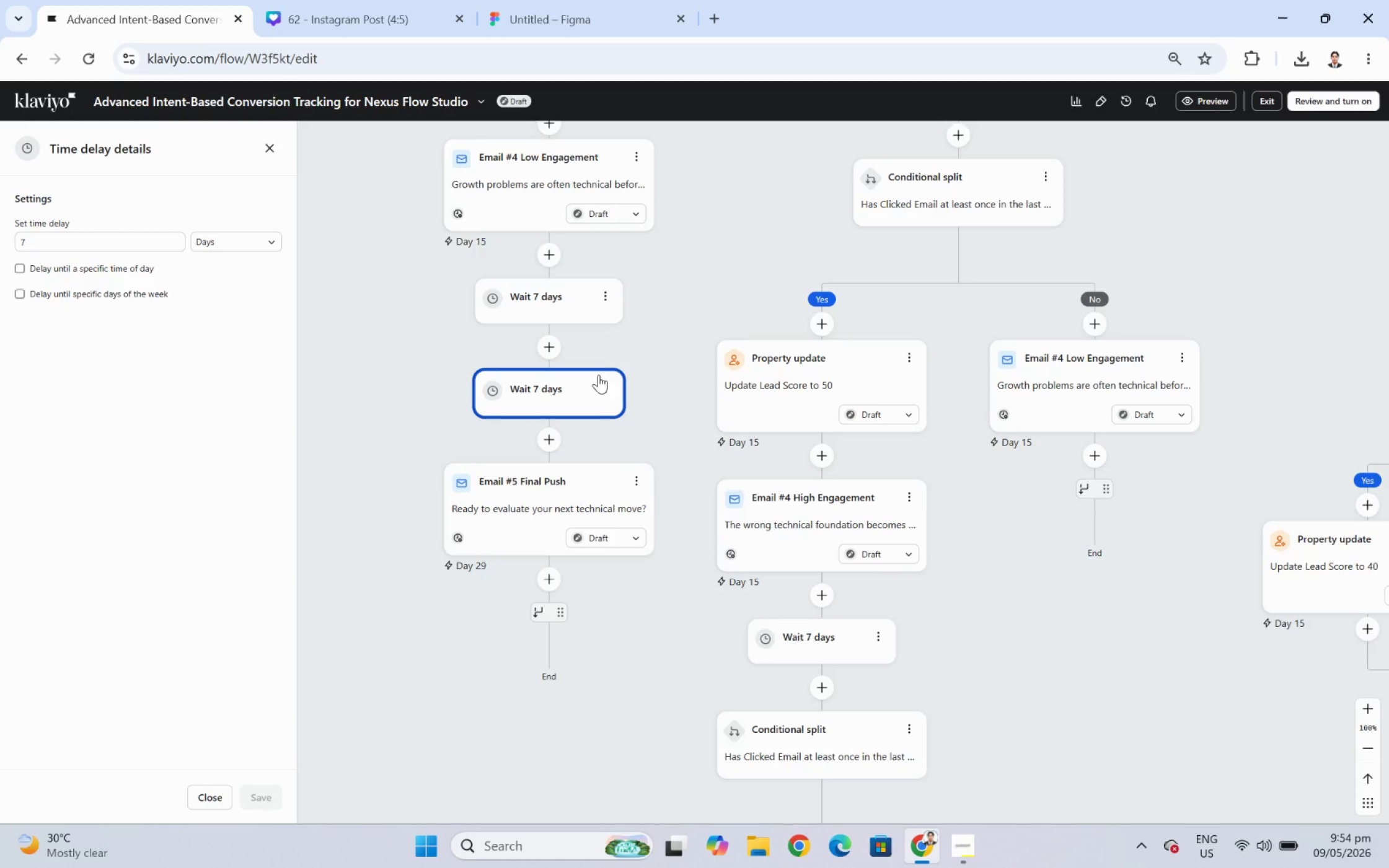 
left_click_drag(start_coordinate=[551, 390], to_coordinate=[1087, 467])
 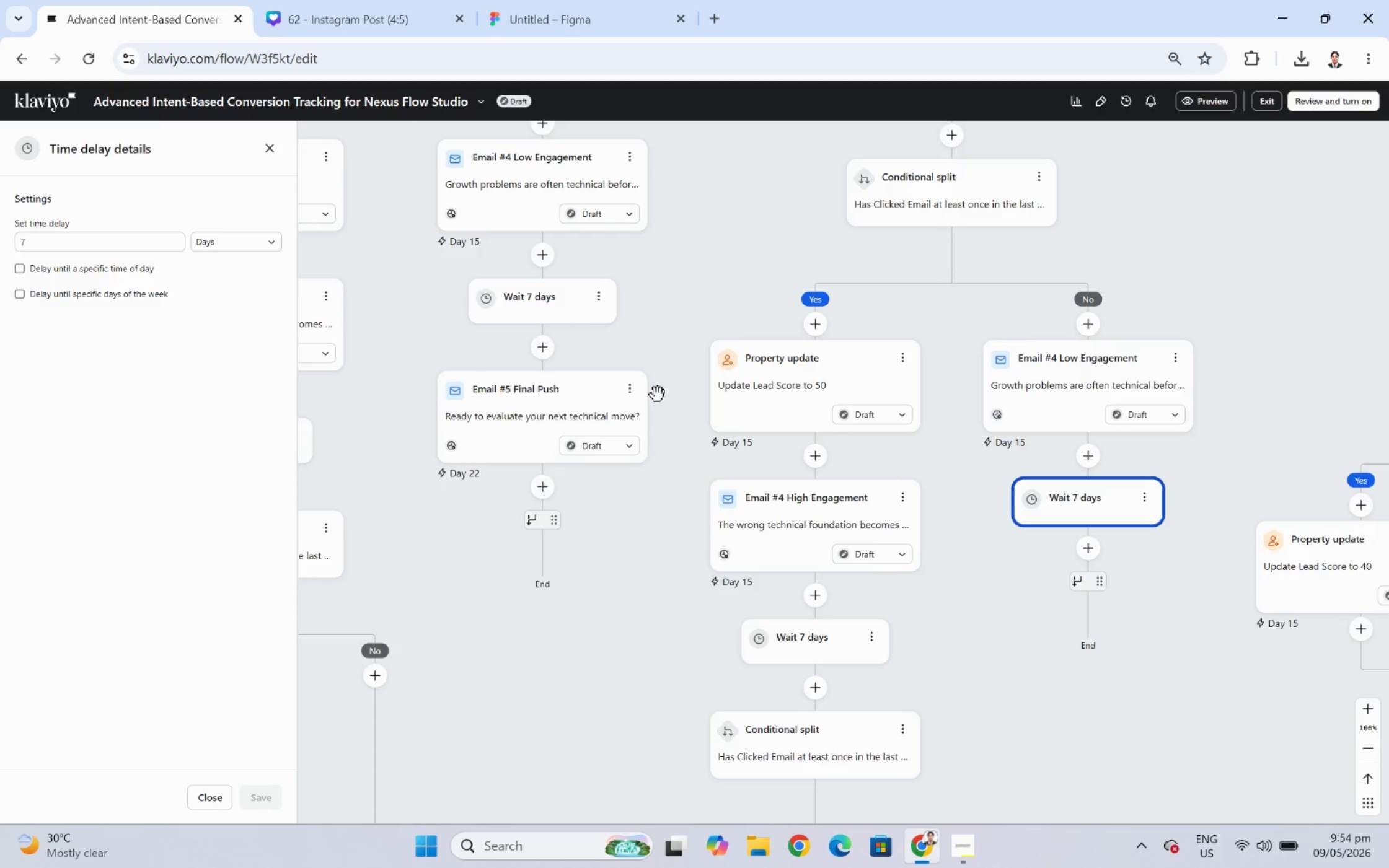 
left_click([638, 393])
 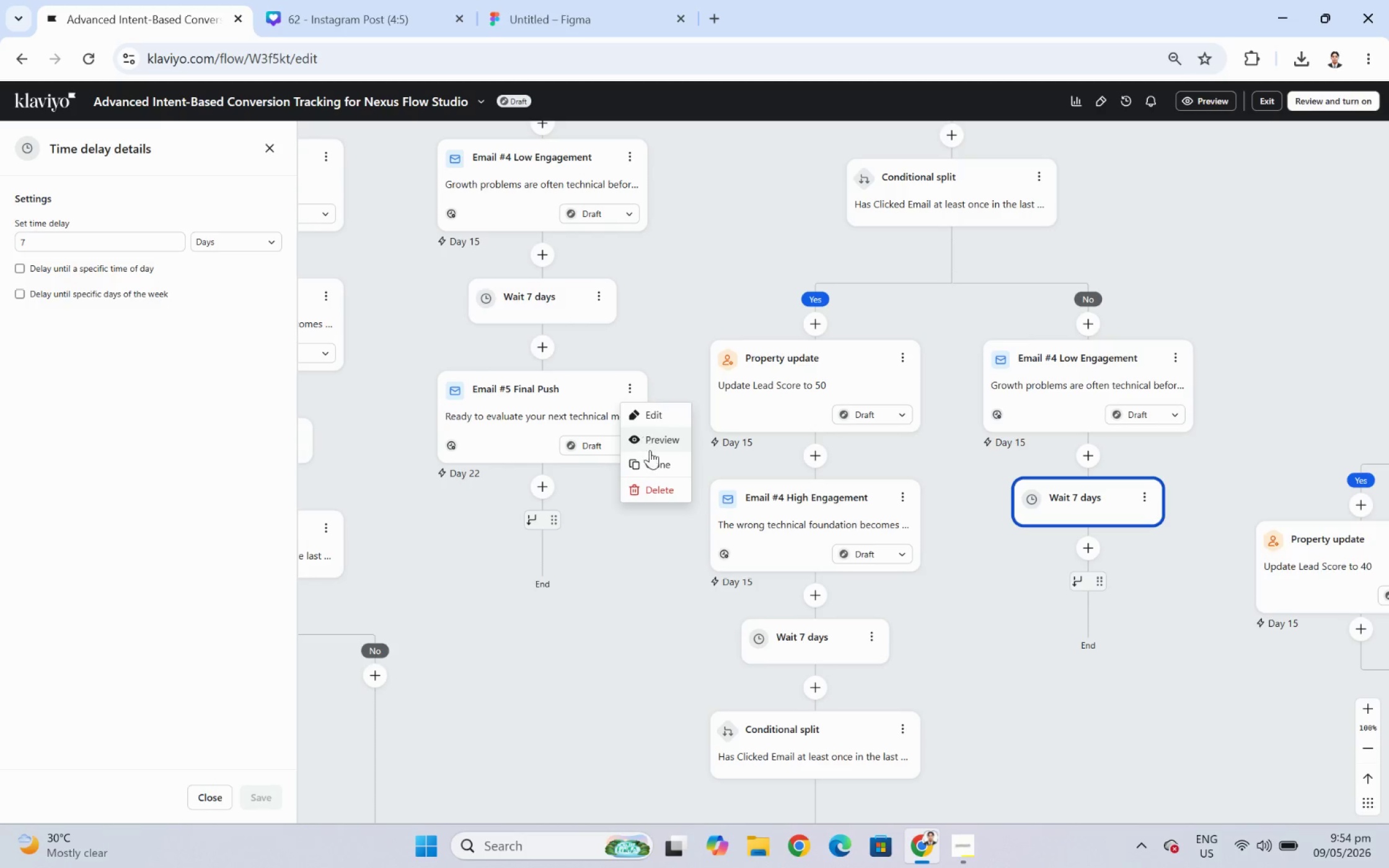 
left_click([657, 465])
 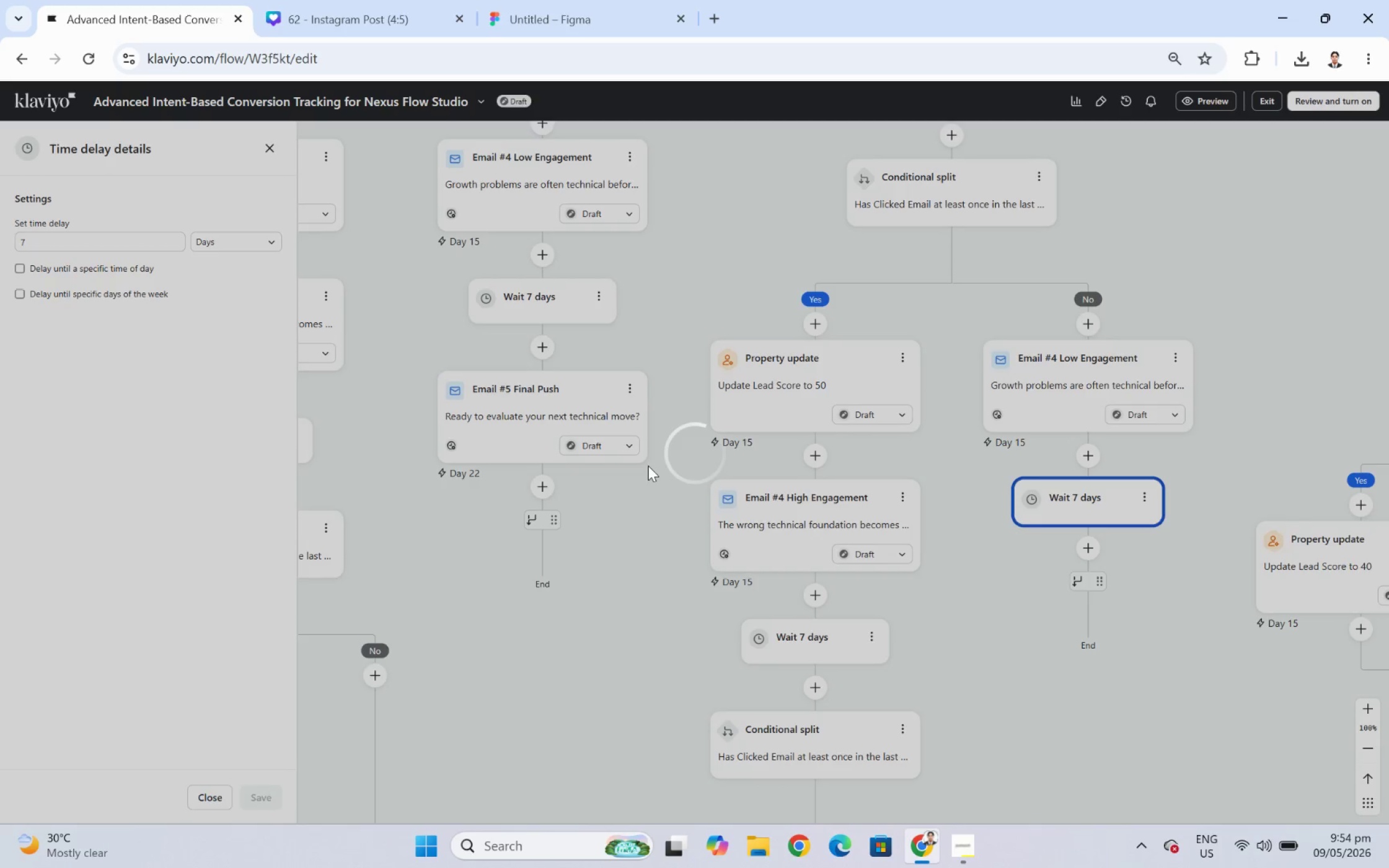 
left_click_drag(start_coordinate=[524, 541], to_coordinate=[1075, 546])
 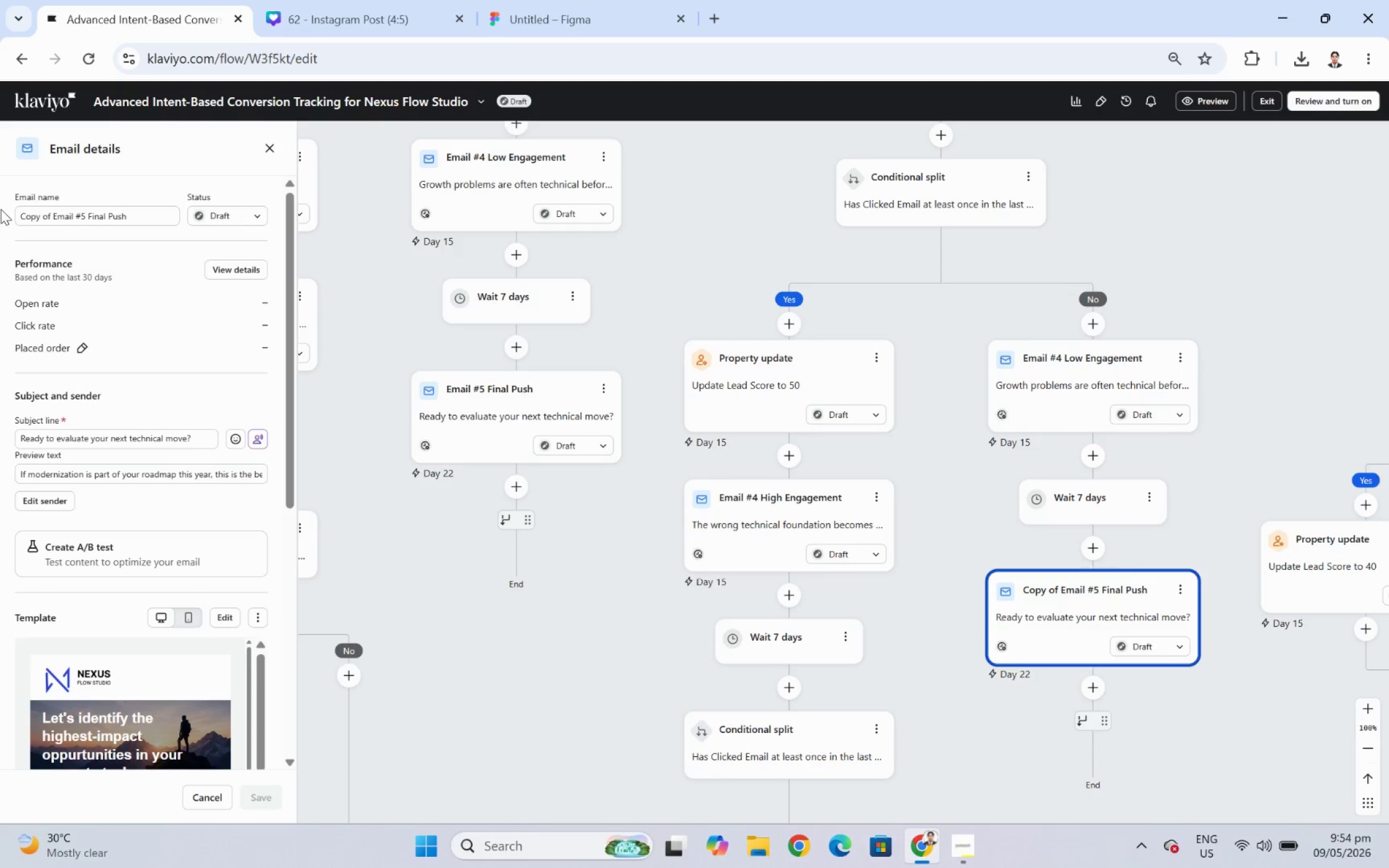 
left_click_drag(start_coordinate=[54, 214], to_coordinate=[0, 220])
 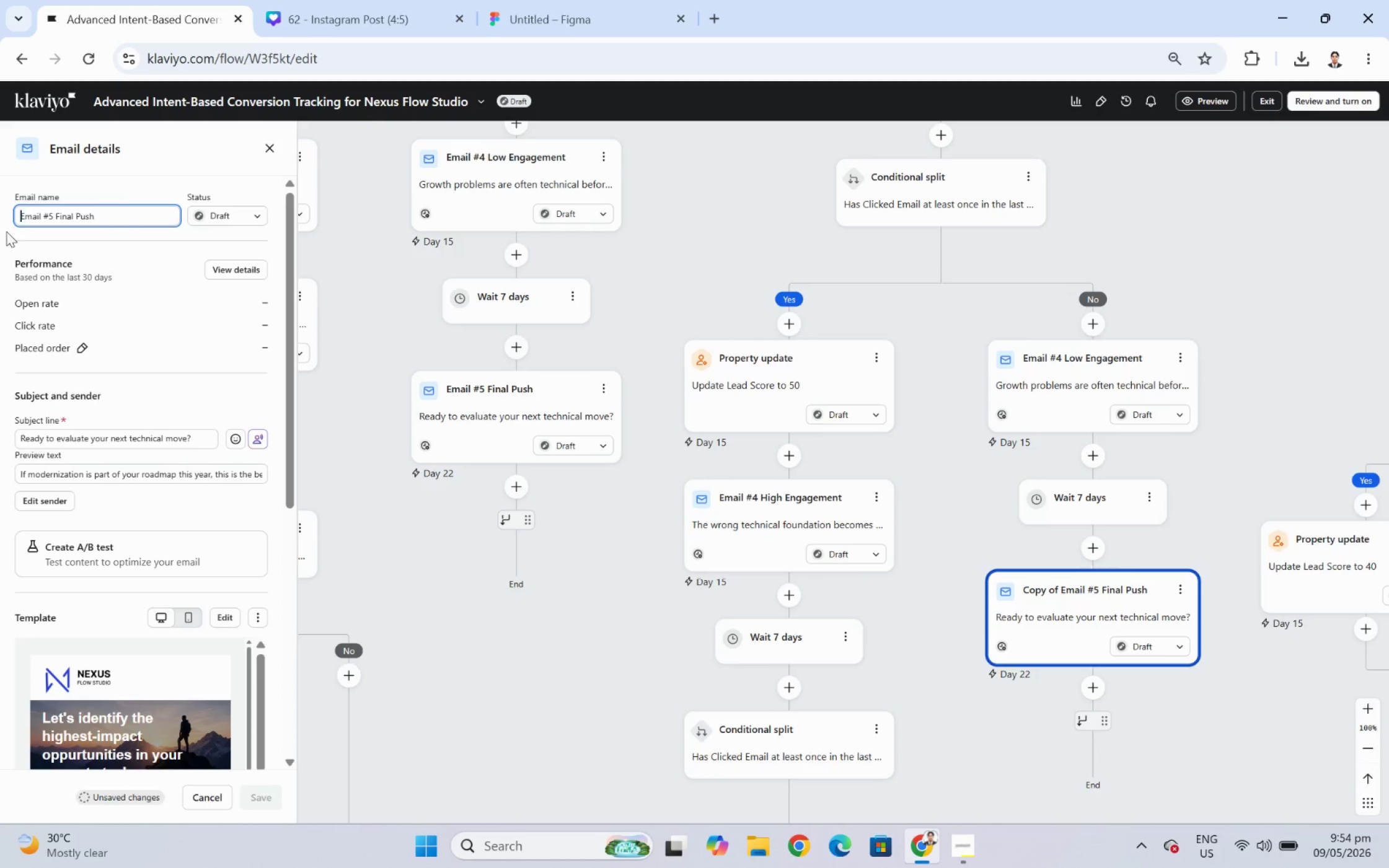 
key(Backspace)
 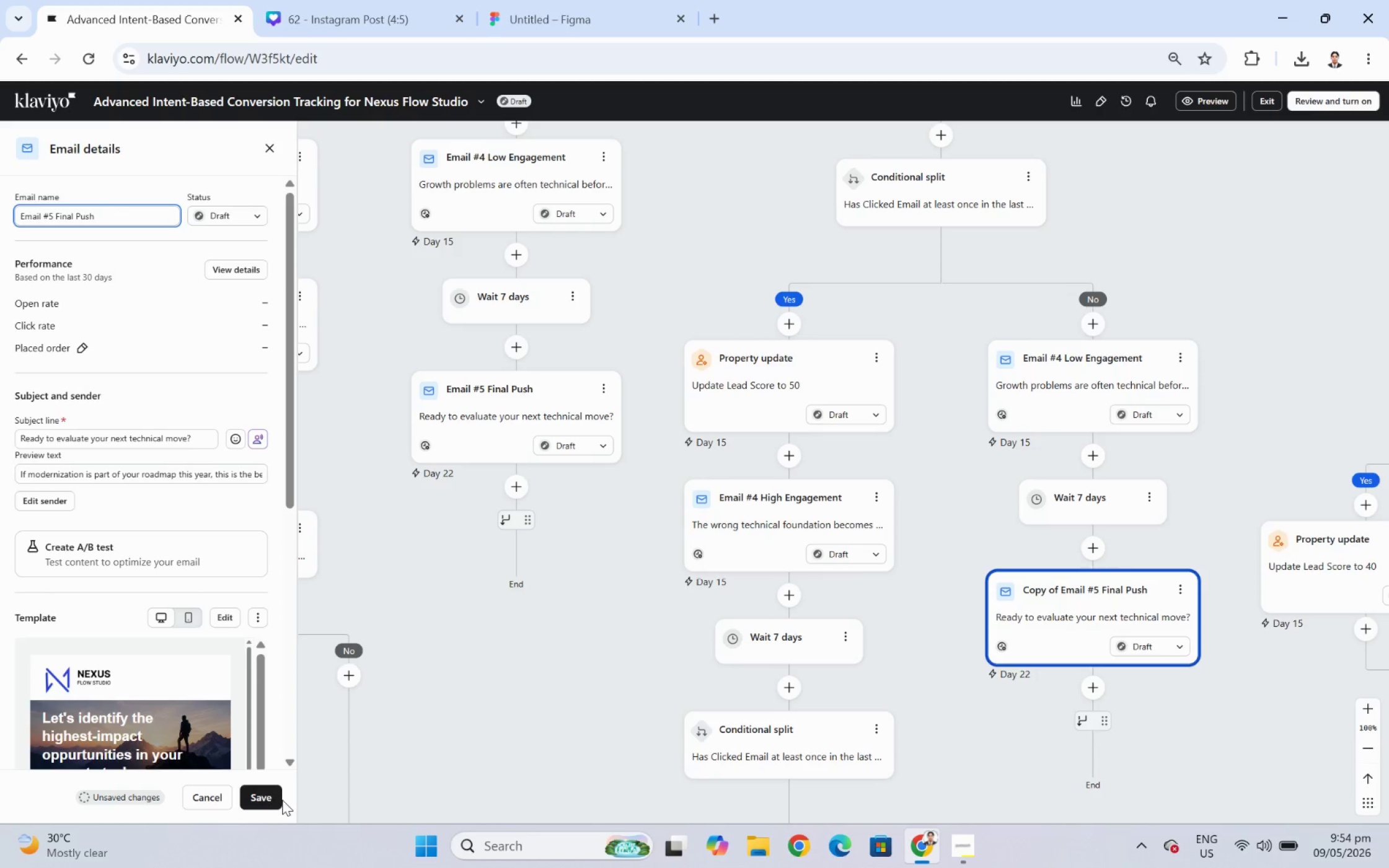 
left_click([270, 791])
 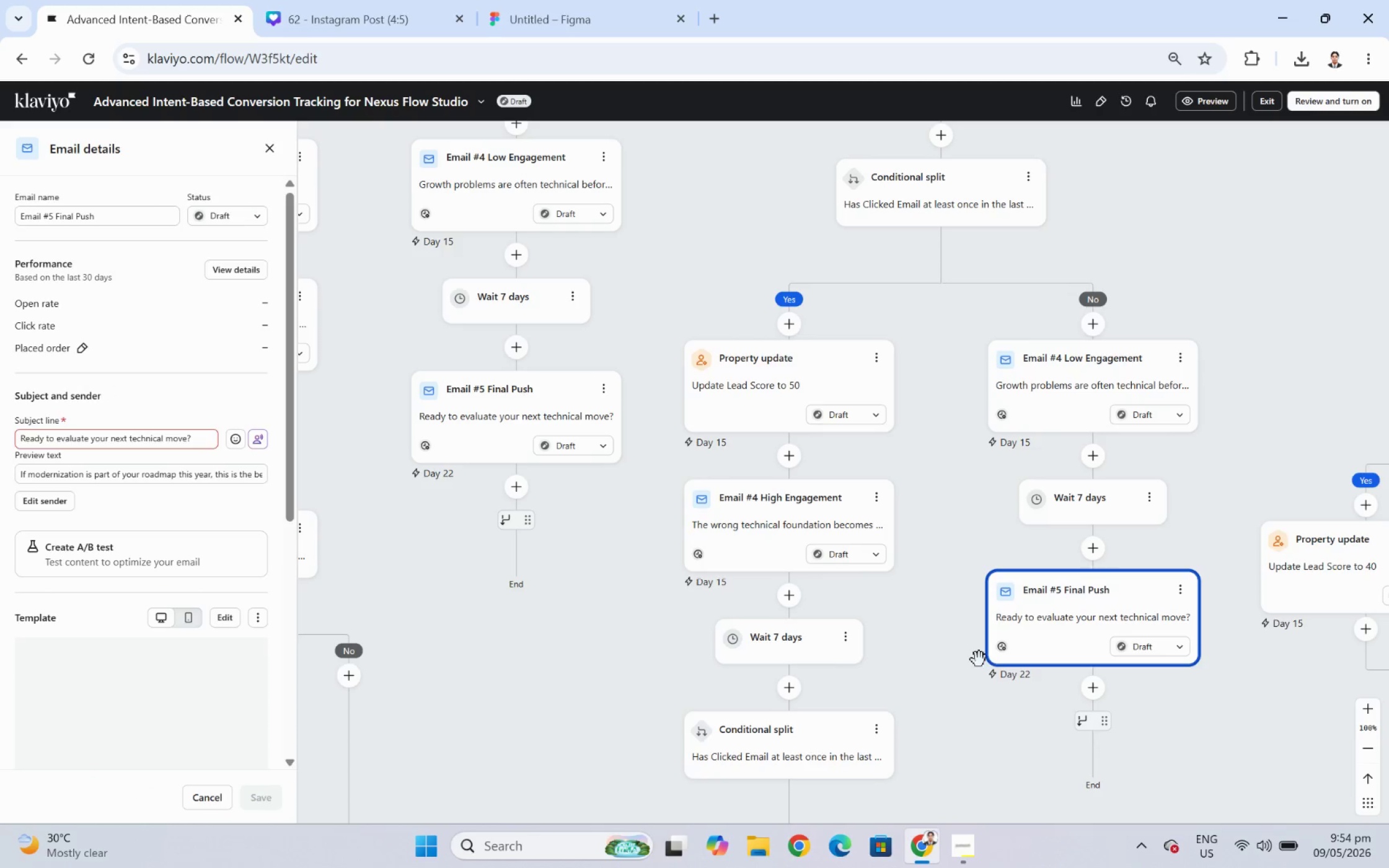 
left_click_drag(start_coordinate=[1047, 718], to_coordinate=[924, 318])
 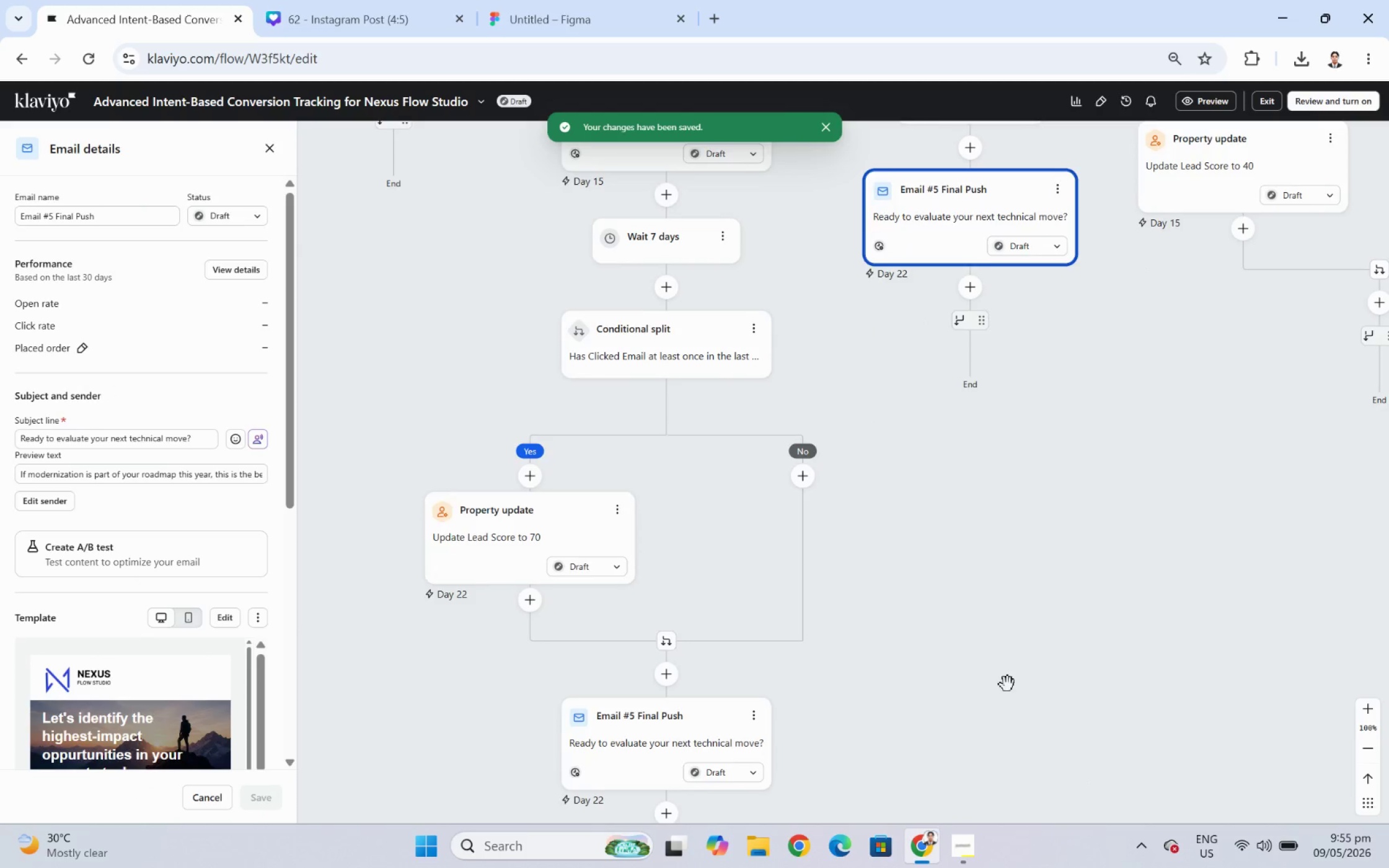 
left_click_drag(start_coordinate=[1009, 686], to_coordinate=[1014, 669])
 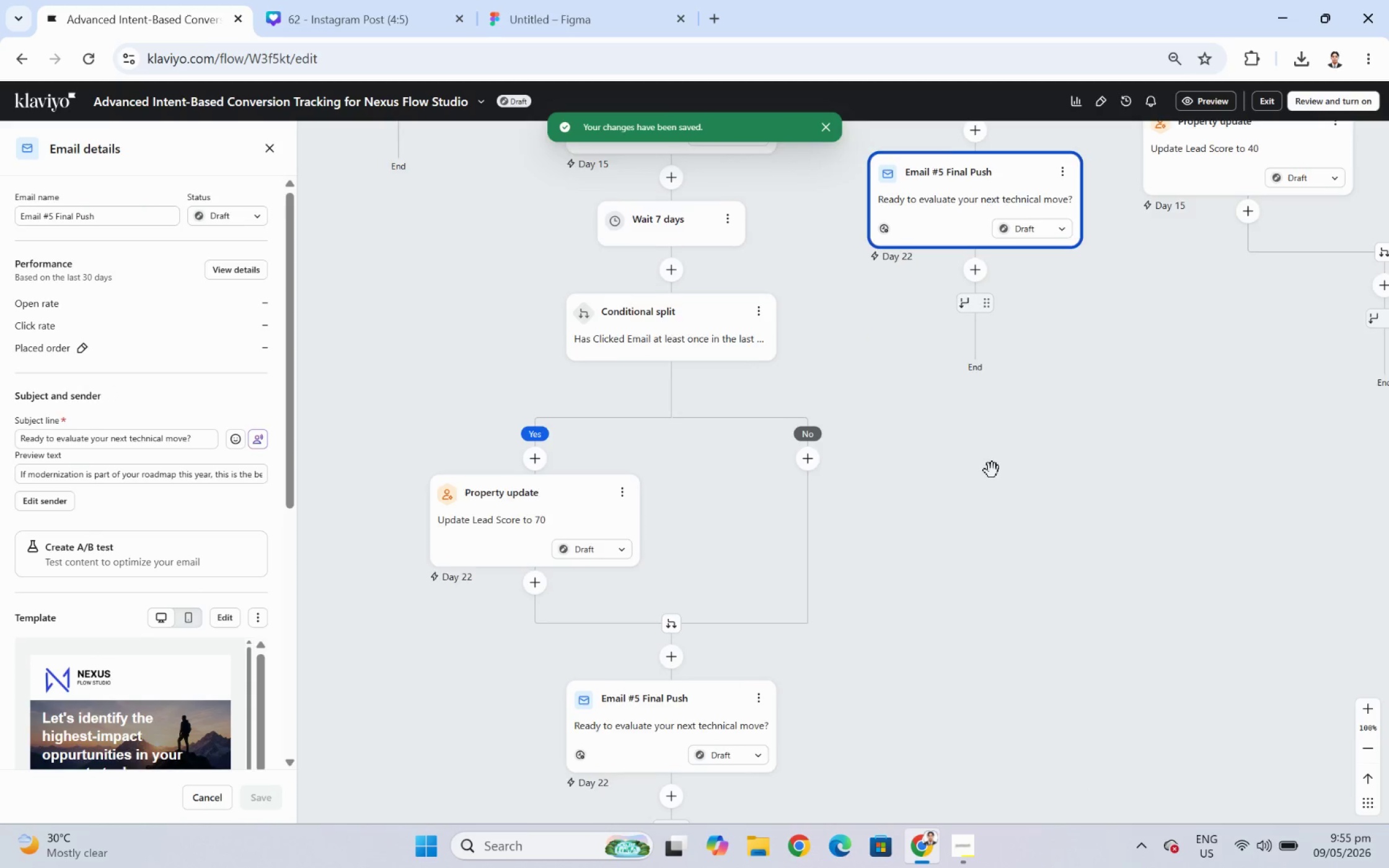 
left_click_drag(start_coordinate=[991, 473], to_coordinate=[976, 667])
 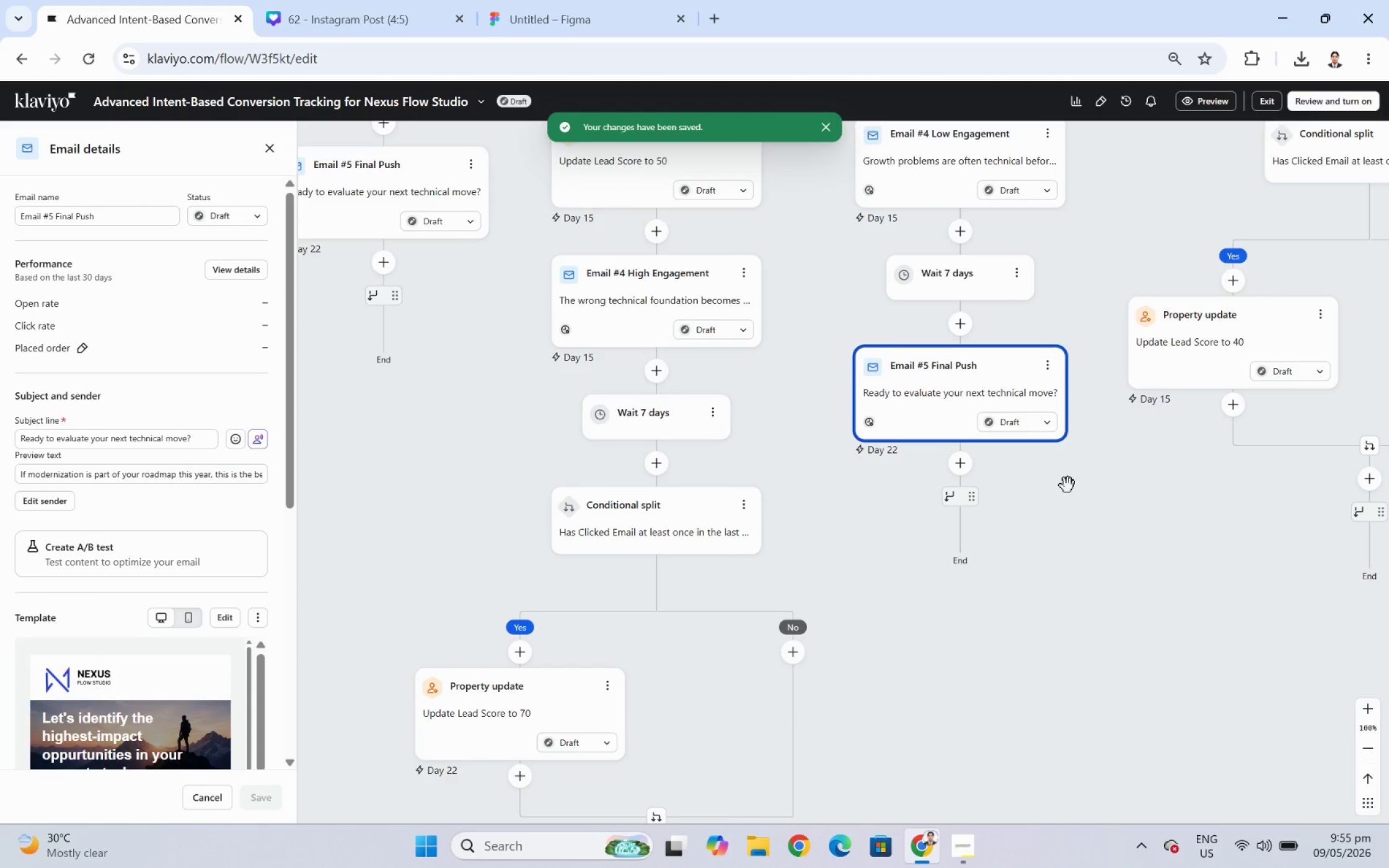 
left_click_drag(start_coordinate=[1068, 484], to_coordinate=[1080, 673])
 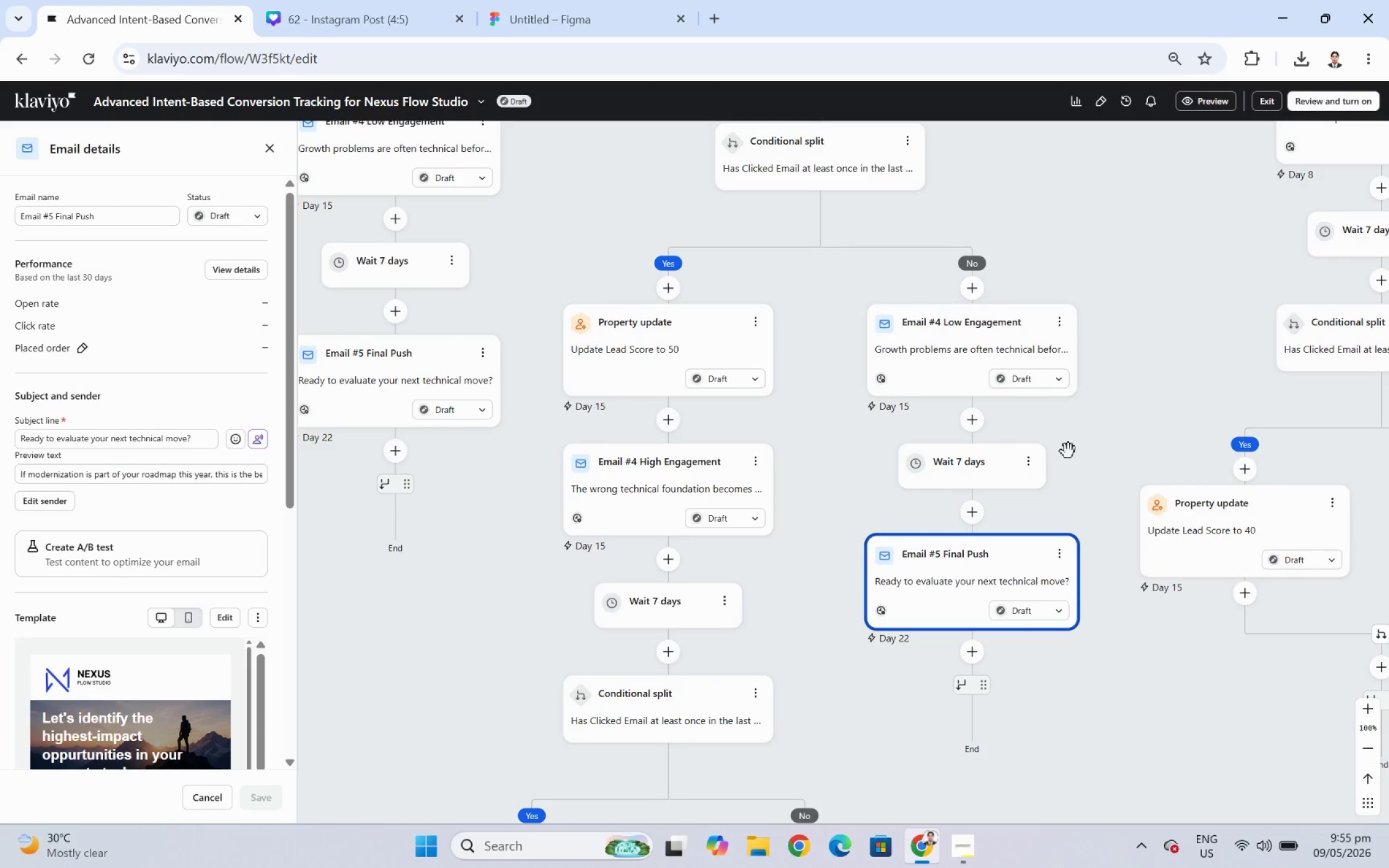 
hold_key(key=ControlLeft, duration=0.72)
scroll: coordinate [1068, 444], scroll_direction: down, amount: 1.0
 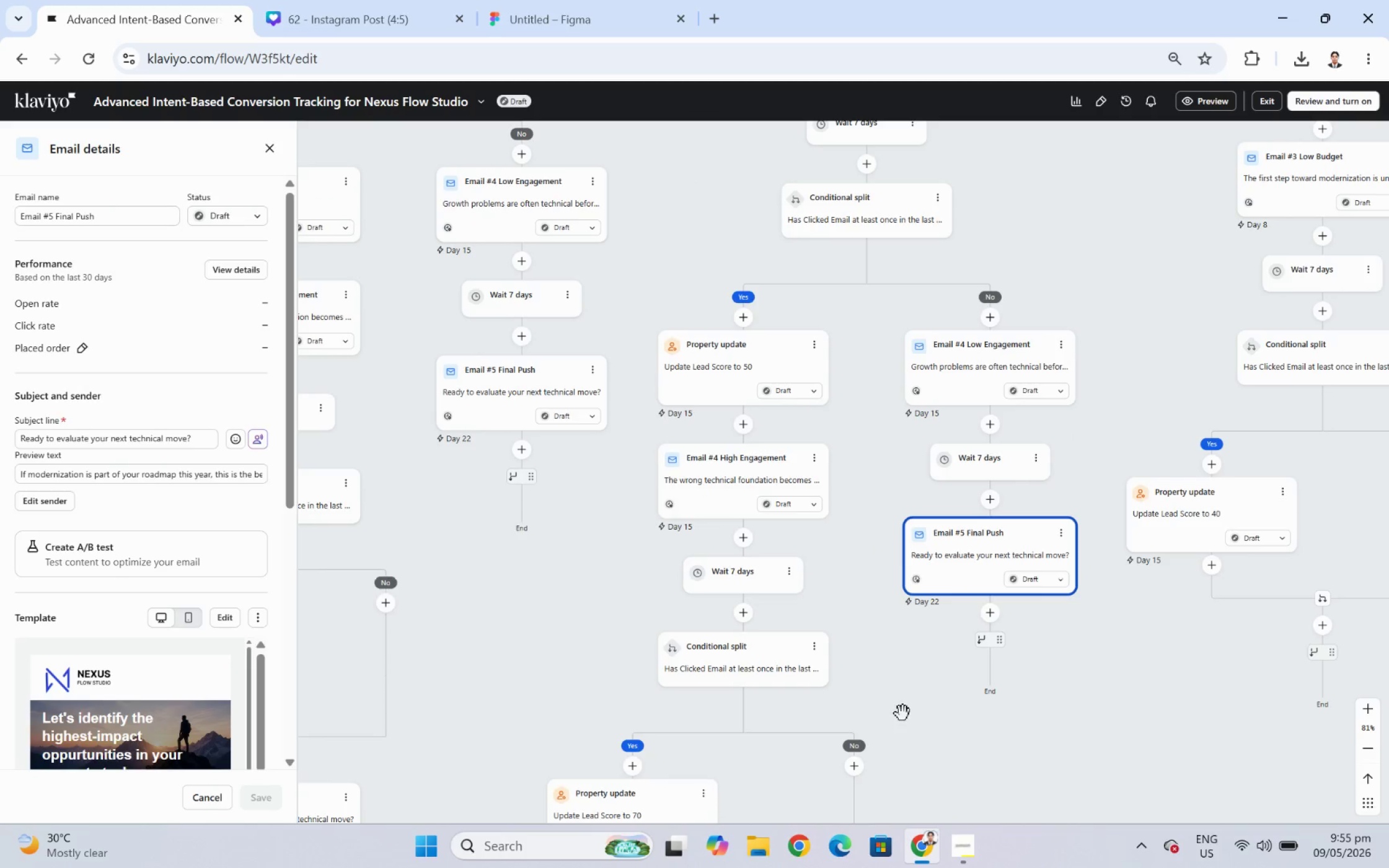 
left_click_drag(start_coordinate=[917, 659], to_coordinate=[1191, 674])
 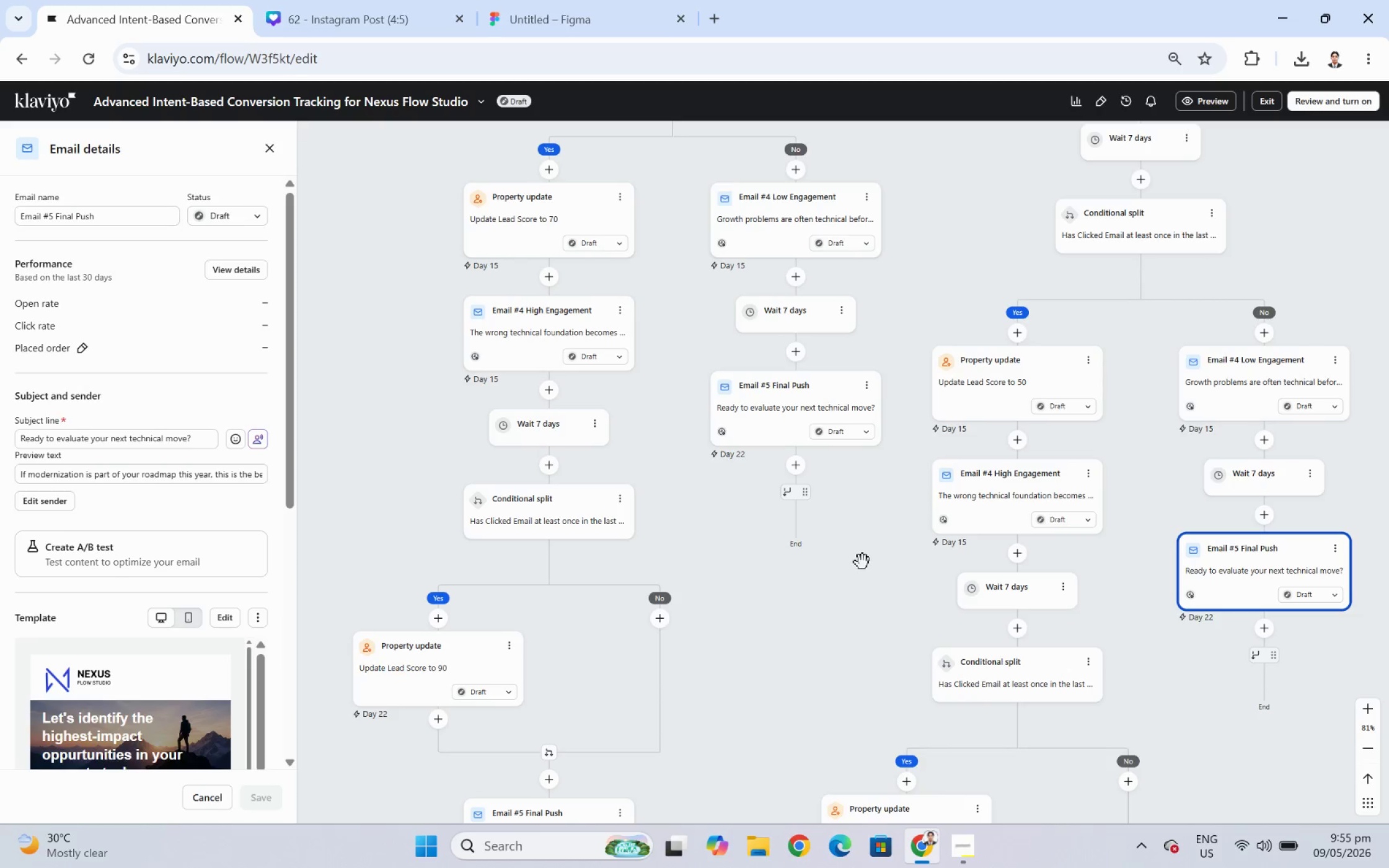 
wait(5.78)
 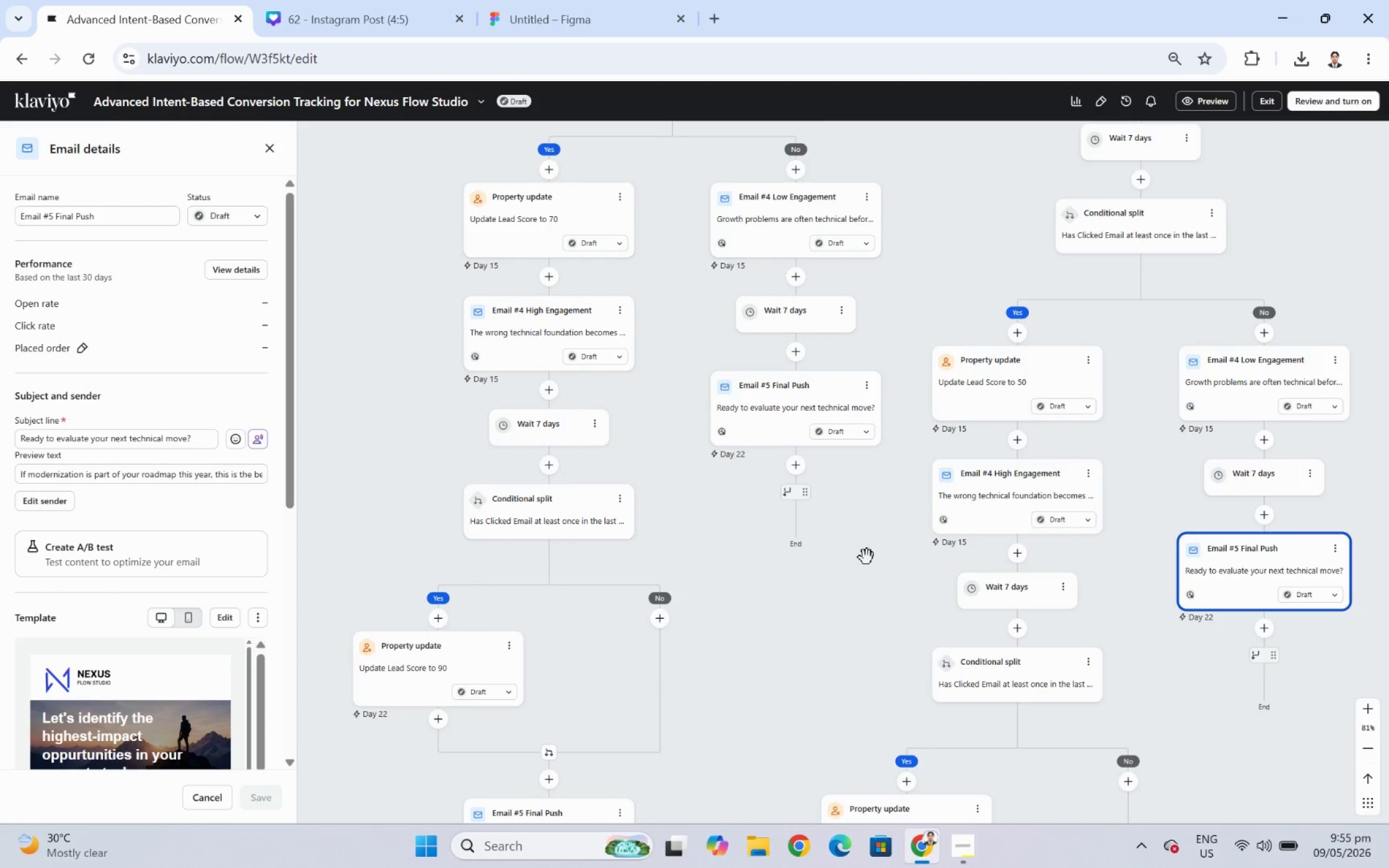 
left_click_drag(start_coordinate=[860, 562], to_coordinate=[880, 707])
 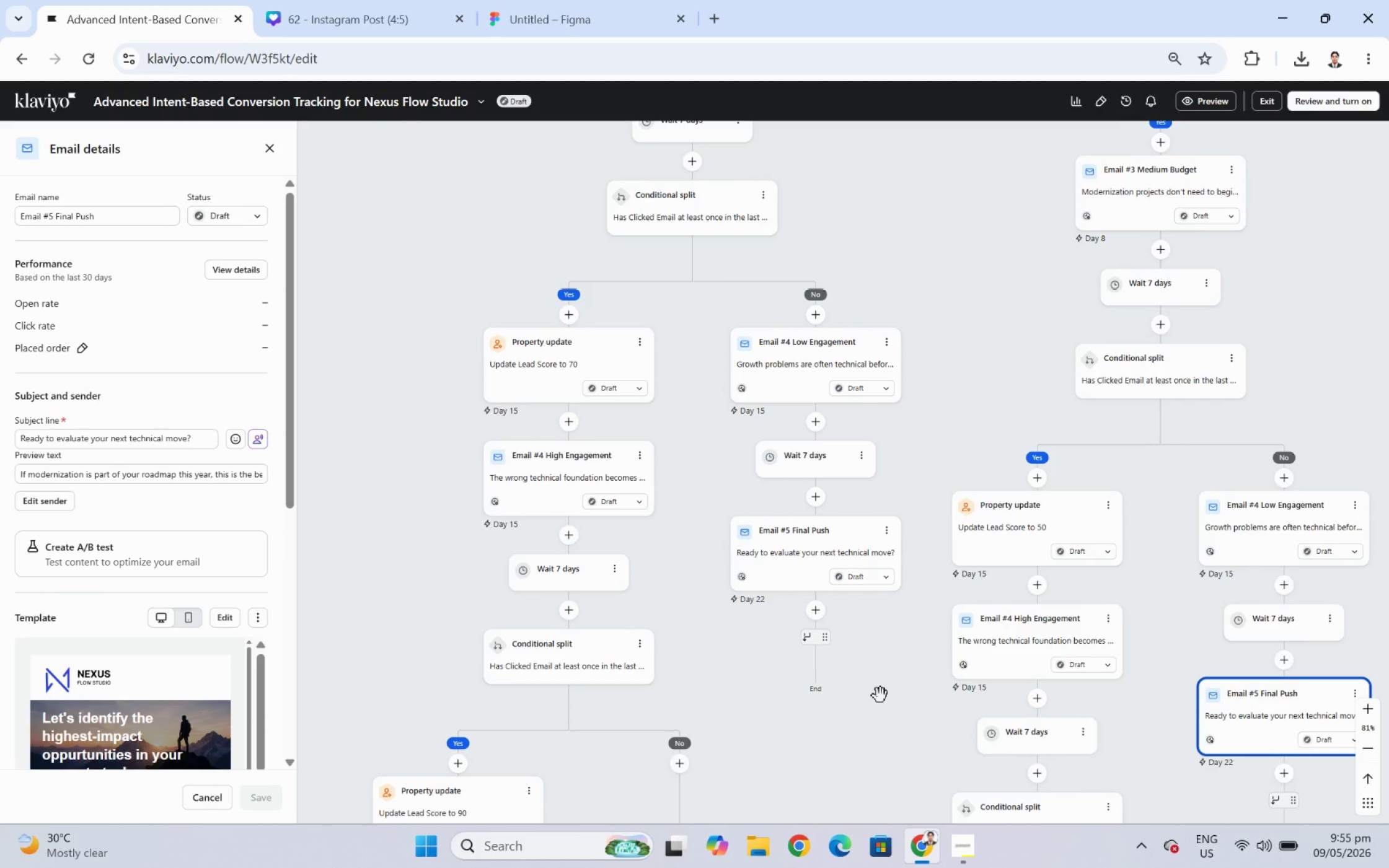 
left_click_drag(start_coordinate=[880, 695], to_coordinate=[902, 571])
 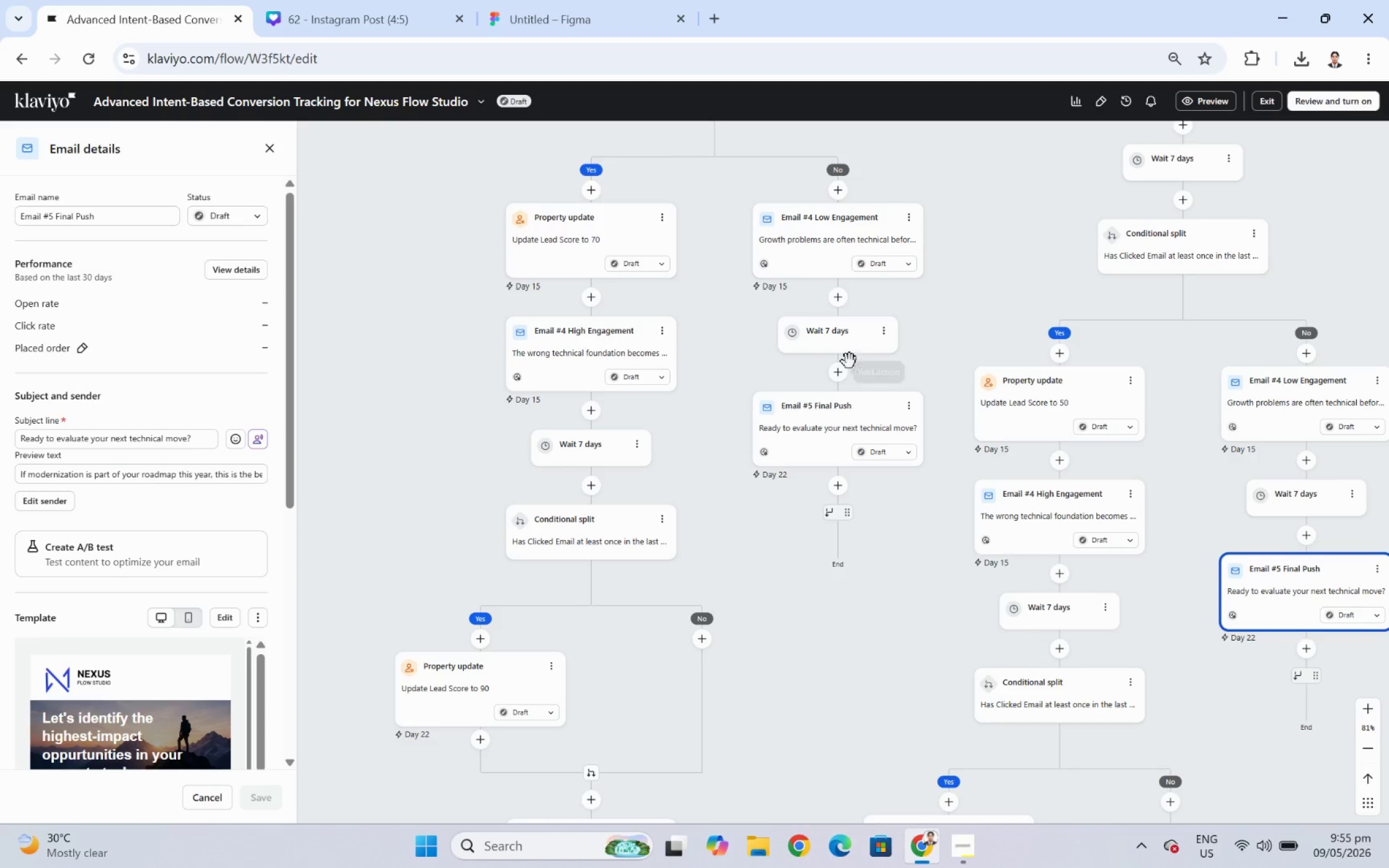 
left_click([846, 386])
 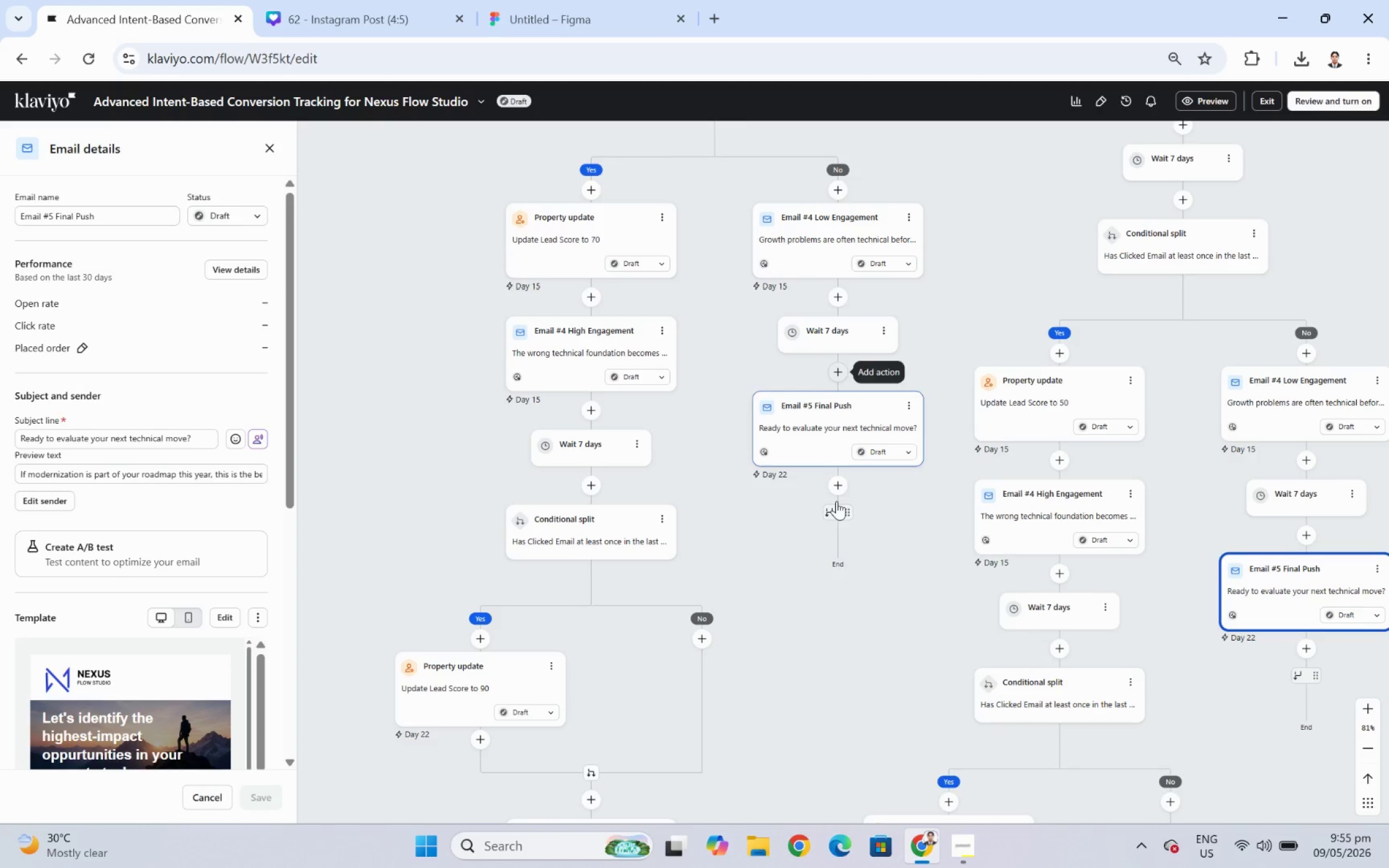 
left_click_drag(start_coordinate=[872, 618], to_coordinate=[873, 610])
 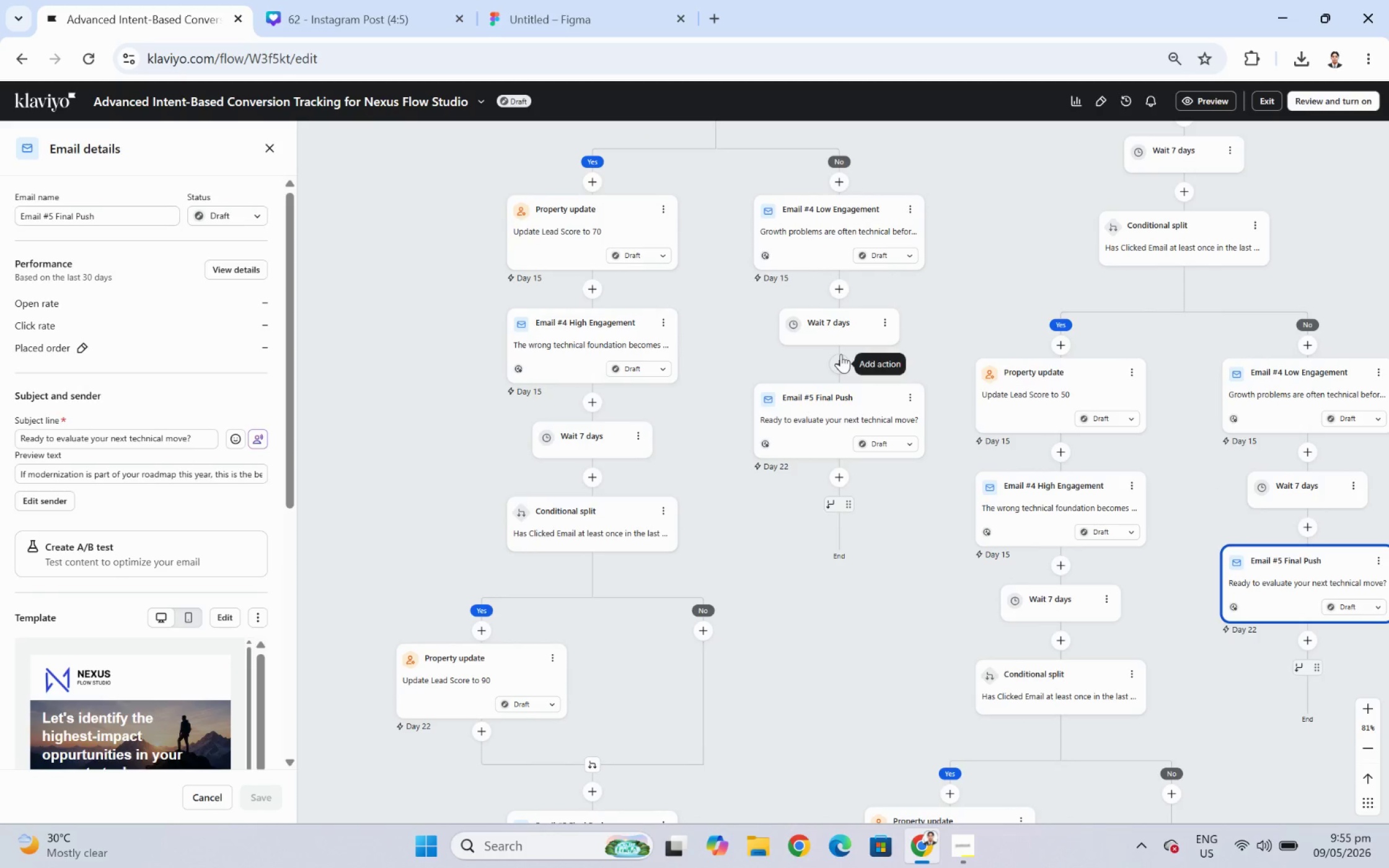 
left_click([840, 356])
 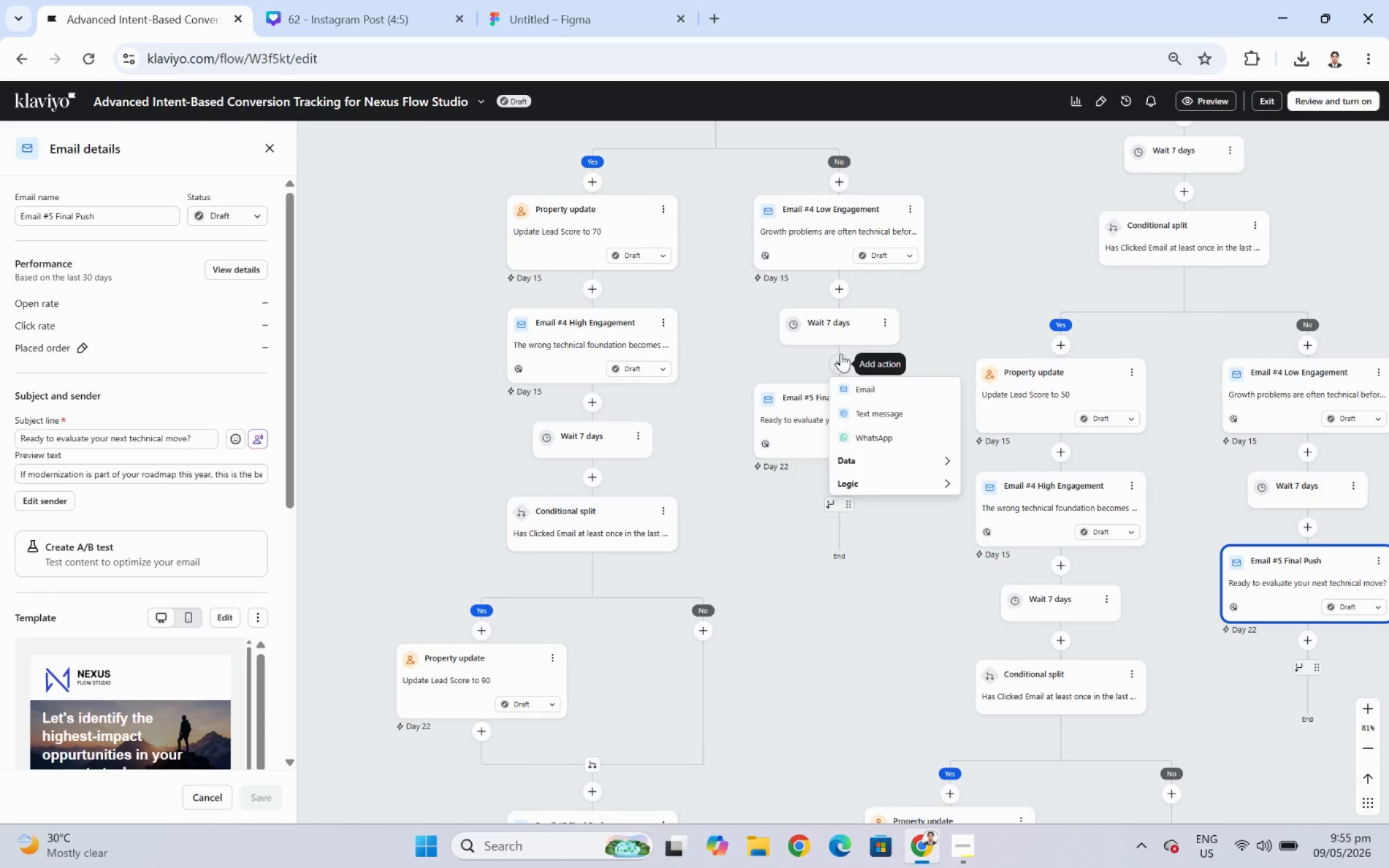 
wait(23.44)
 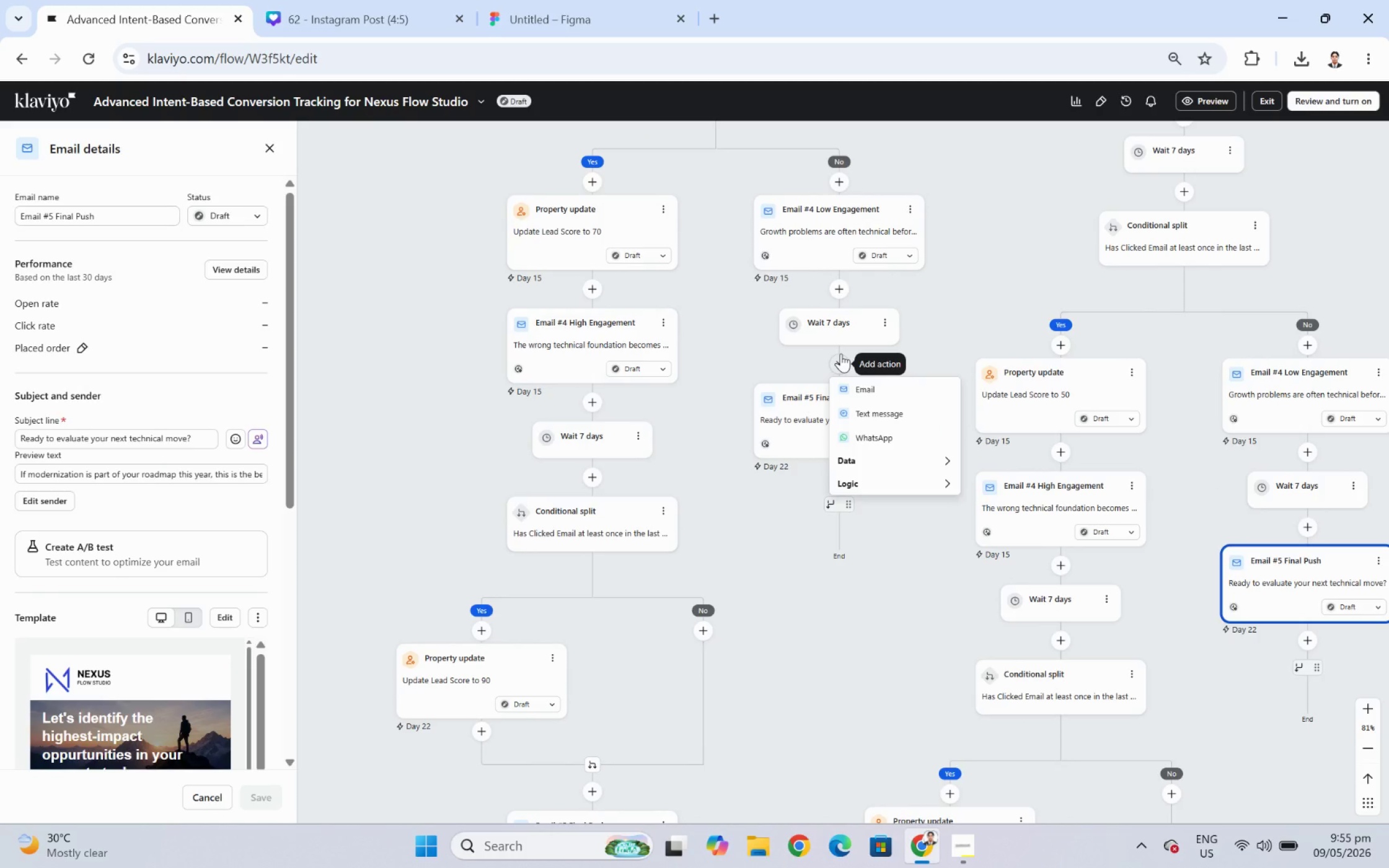 
left_click([880, 485])
 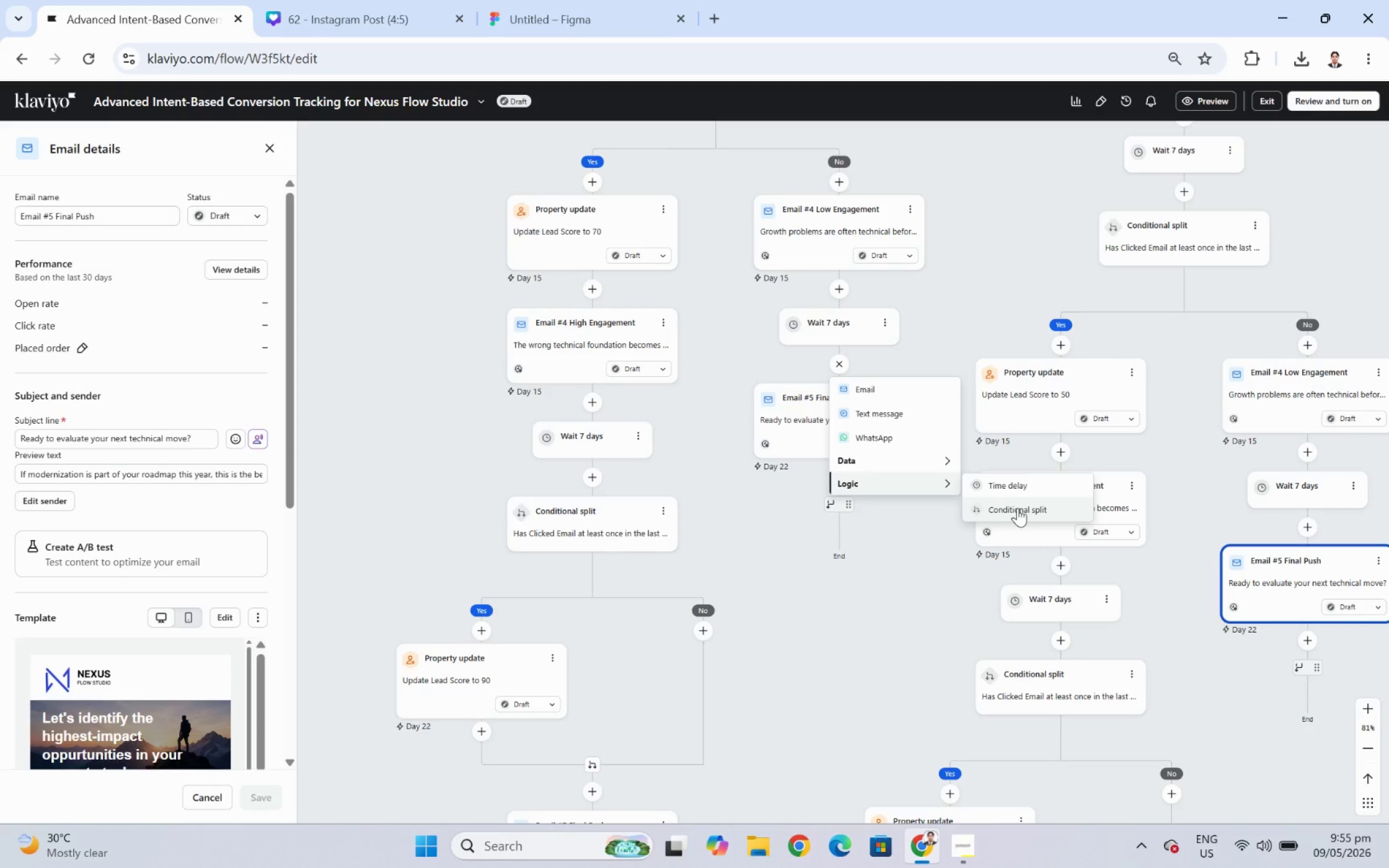 
left_click([1017, 507])
 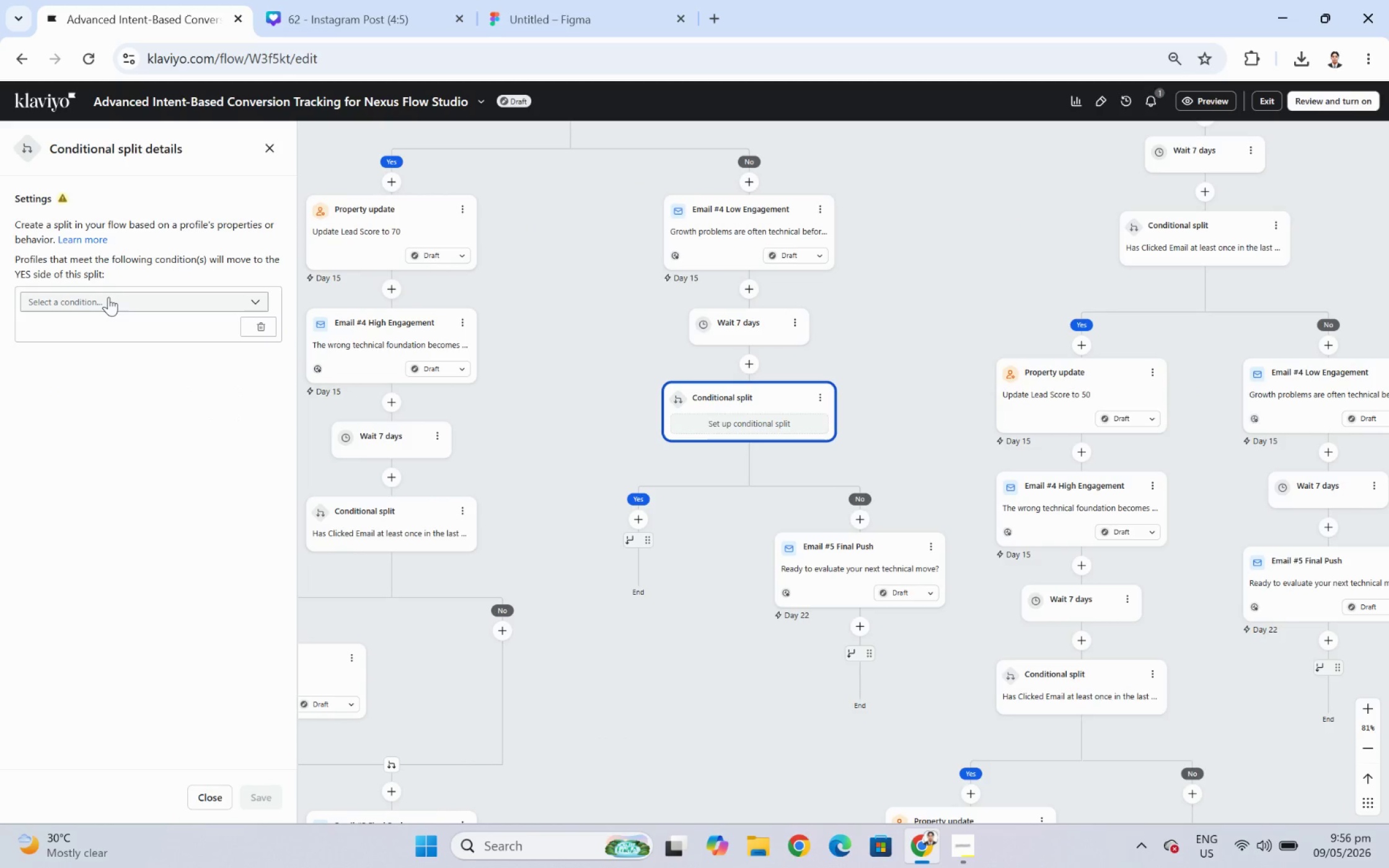 
wait(6.95)
 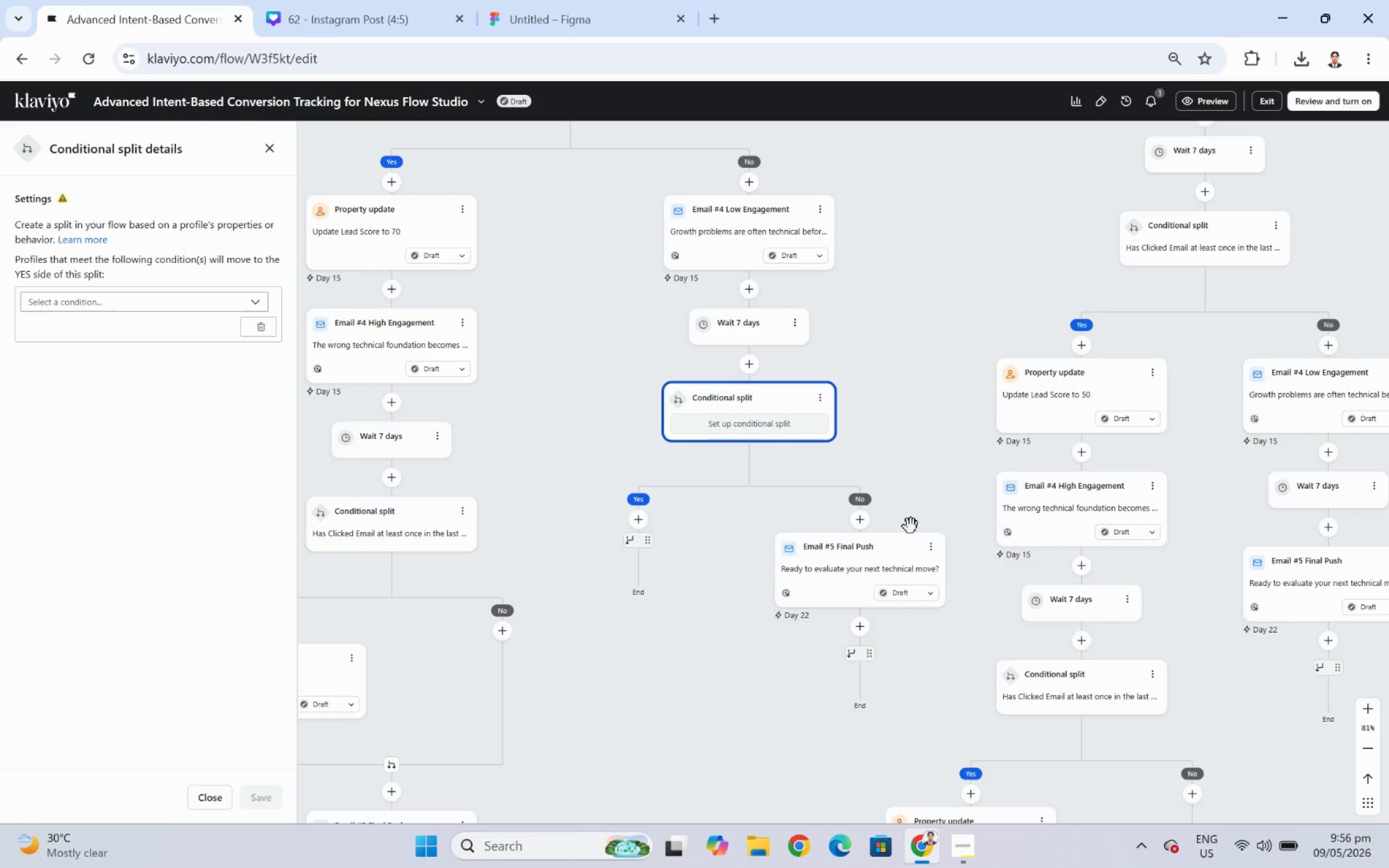 
left_click([568, 473])
 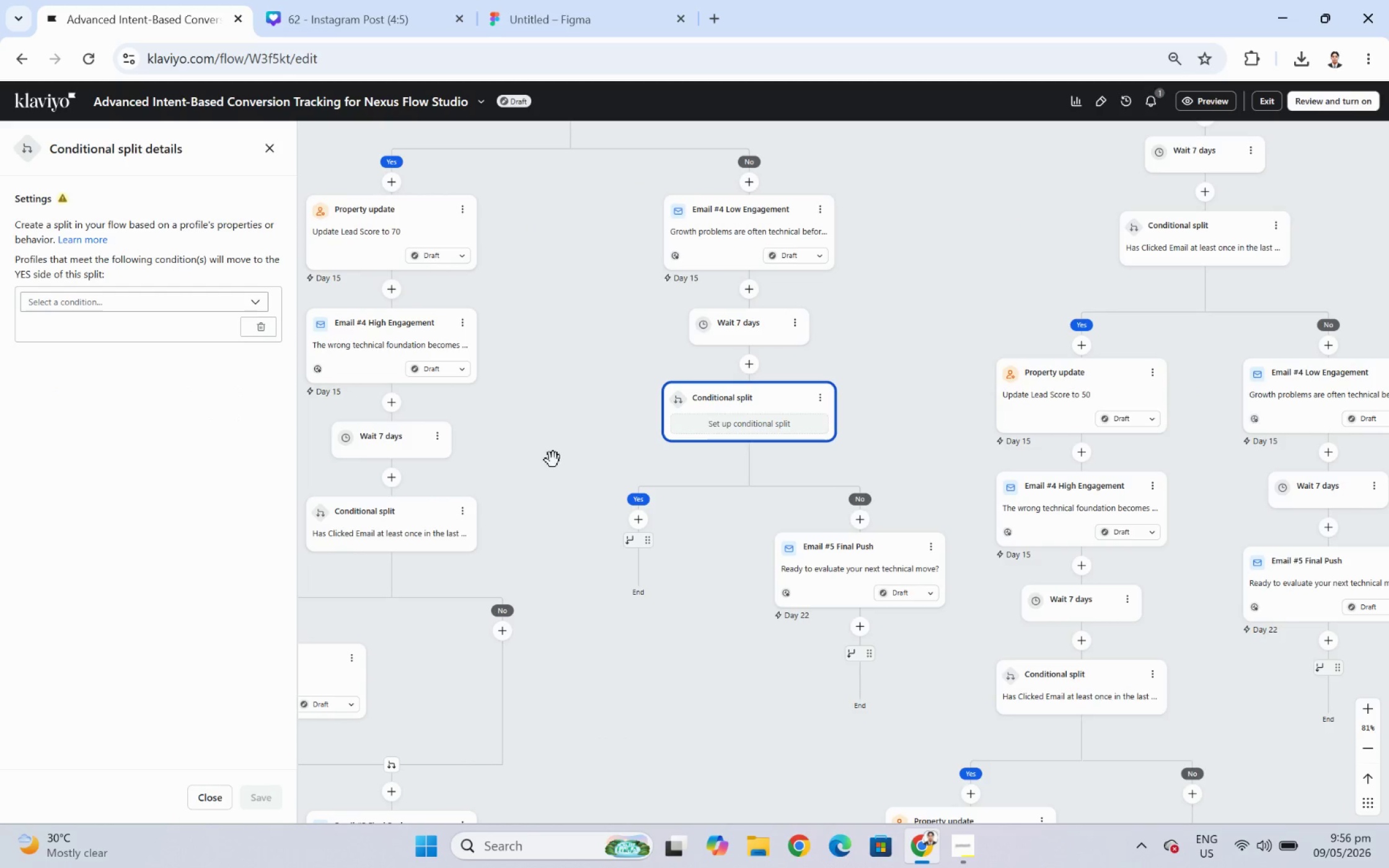 
left_click_drag(start_coordinate=[552, 457], to_coordinate=[608, 420])
 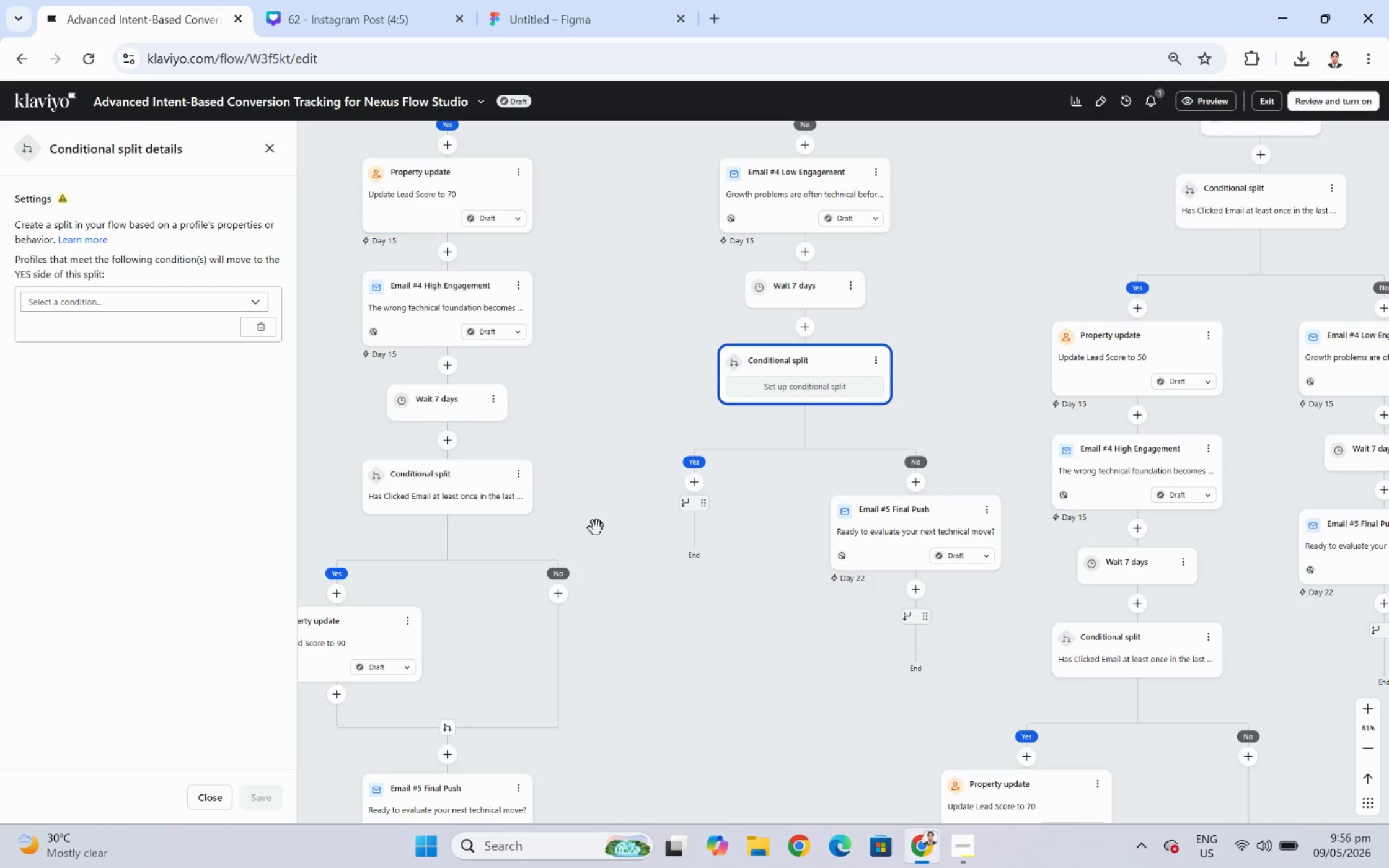 
left_click_drag(start_coordinate=[656, 612], to_coordinate=[808, 538])
 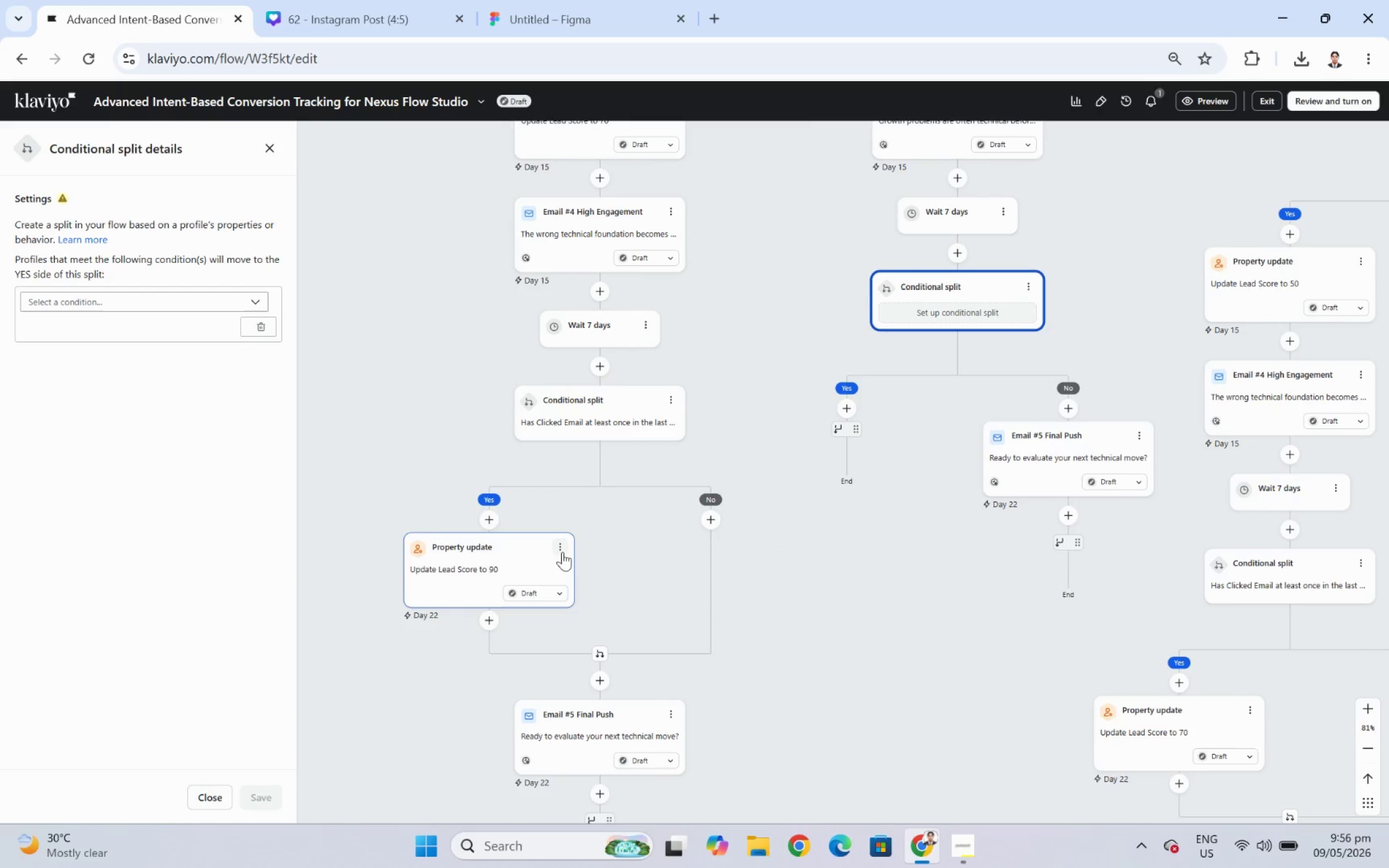 
left_click([562, 547])
 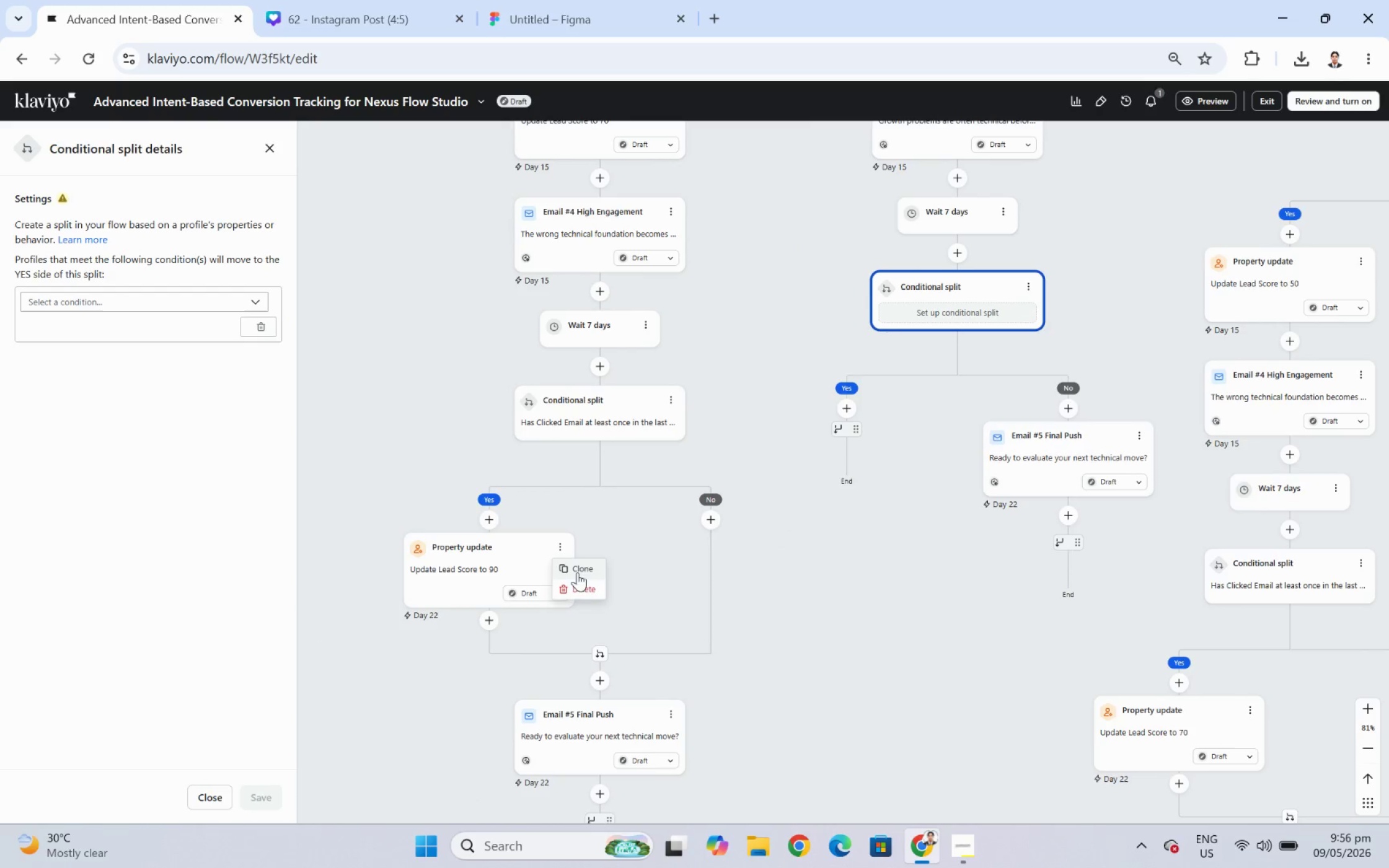 
left_click([577, 568])
 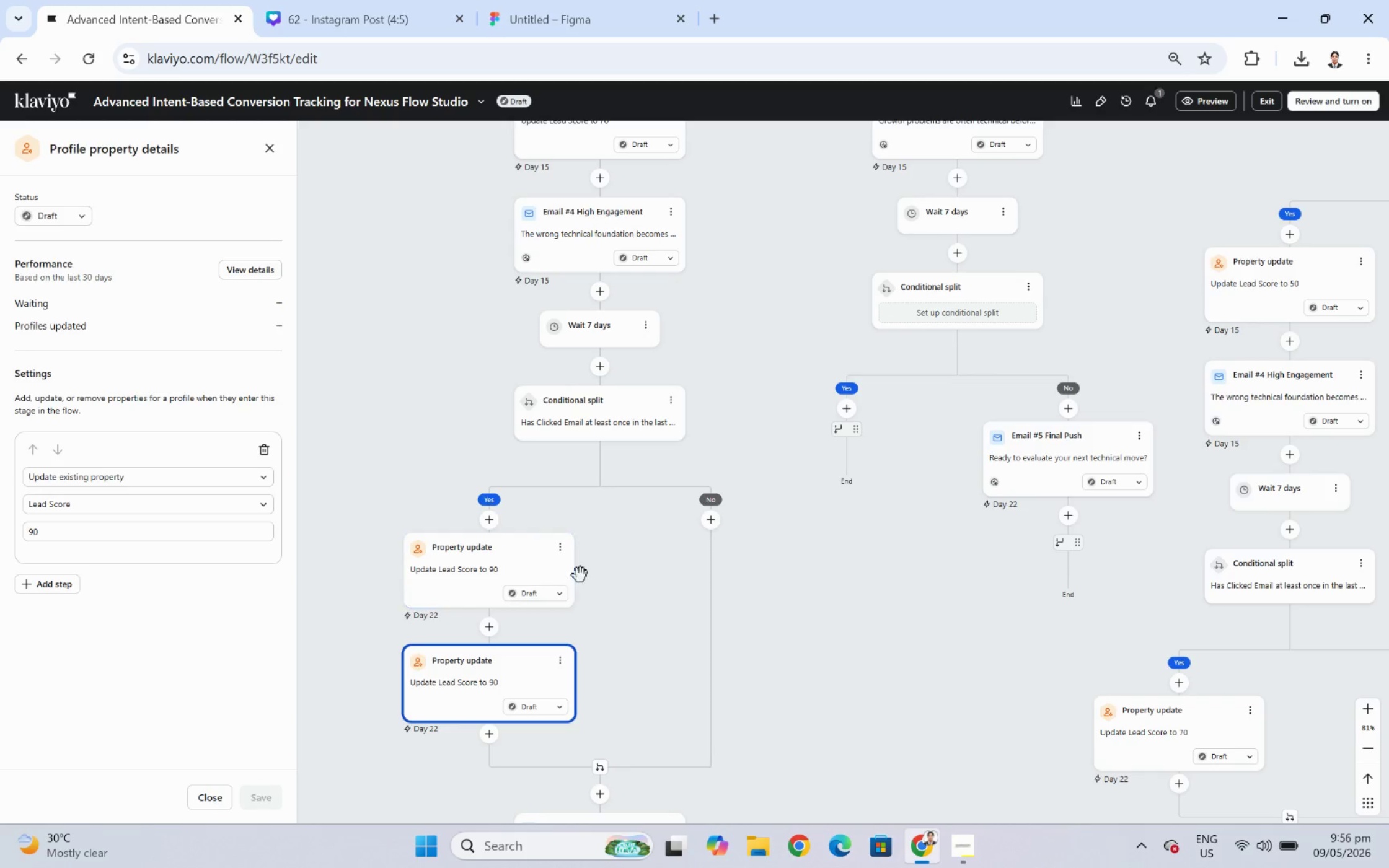 
left_click_drag(start_coordinate=[478, 686], to_coordinate=[875, 432])
 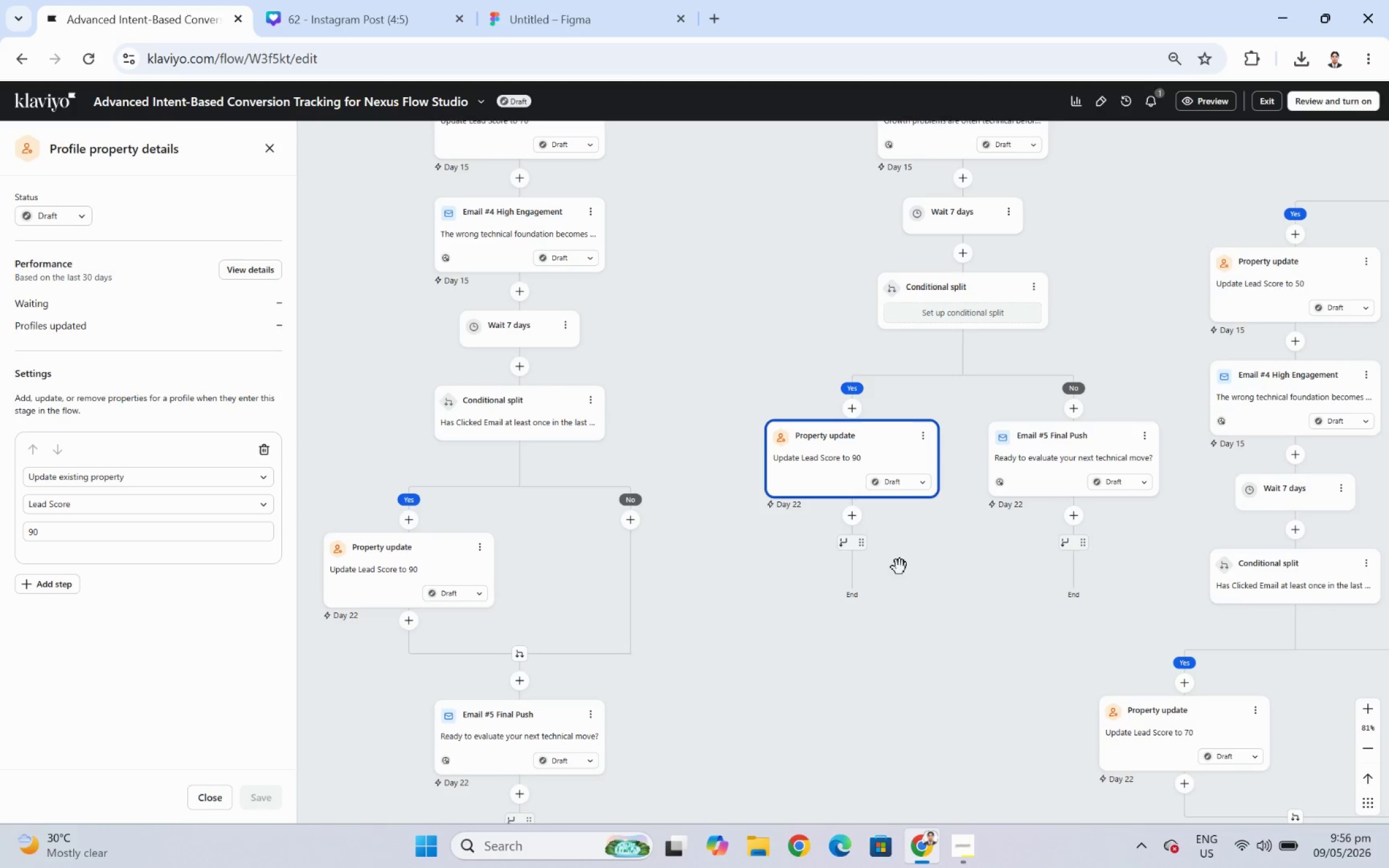 
left_click_drag(start_coordinate=[931, 572], to_coordinate=[856, 703])
 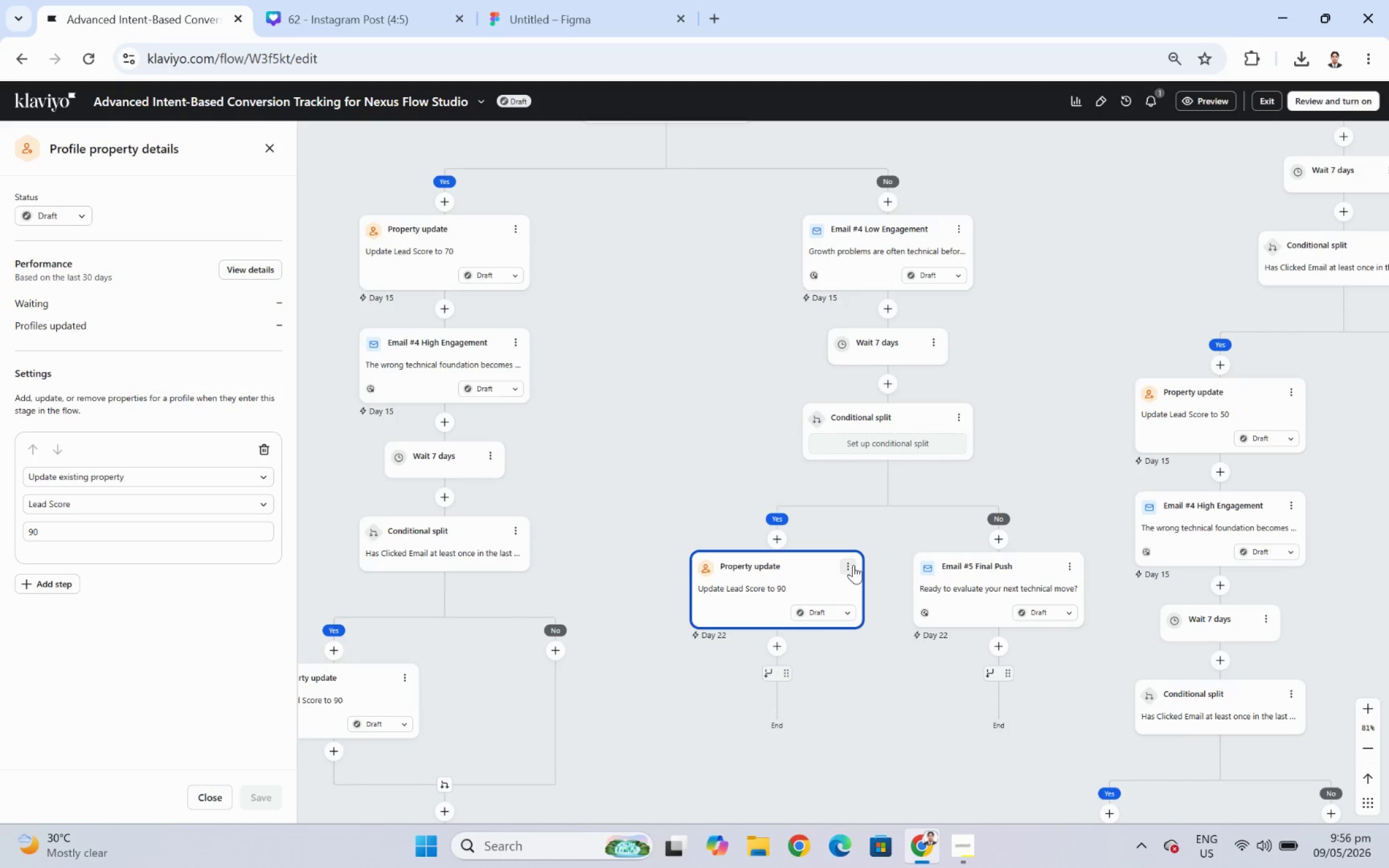 
left_click([849, 566])
 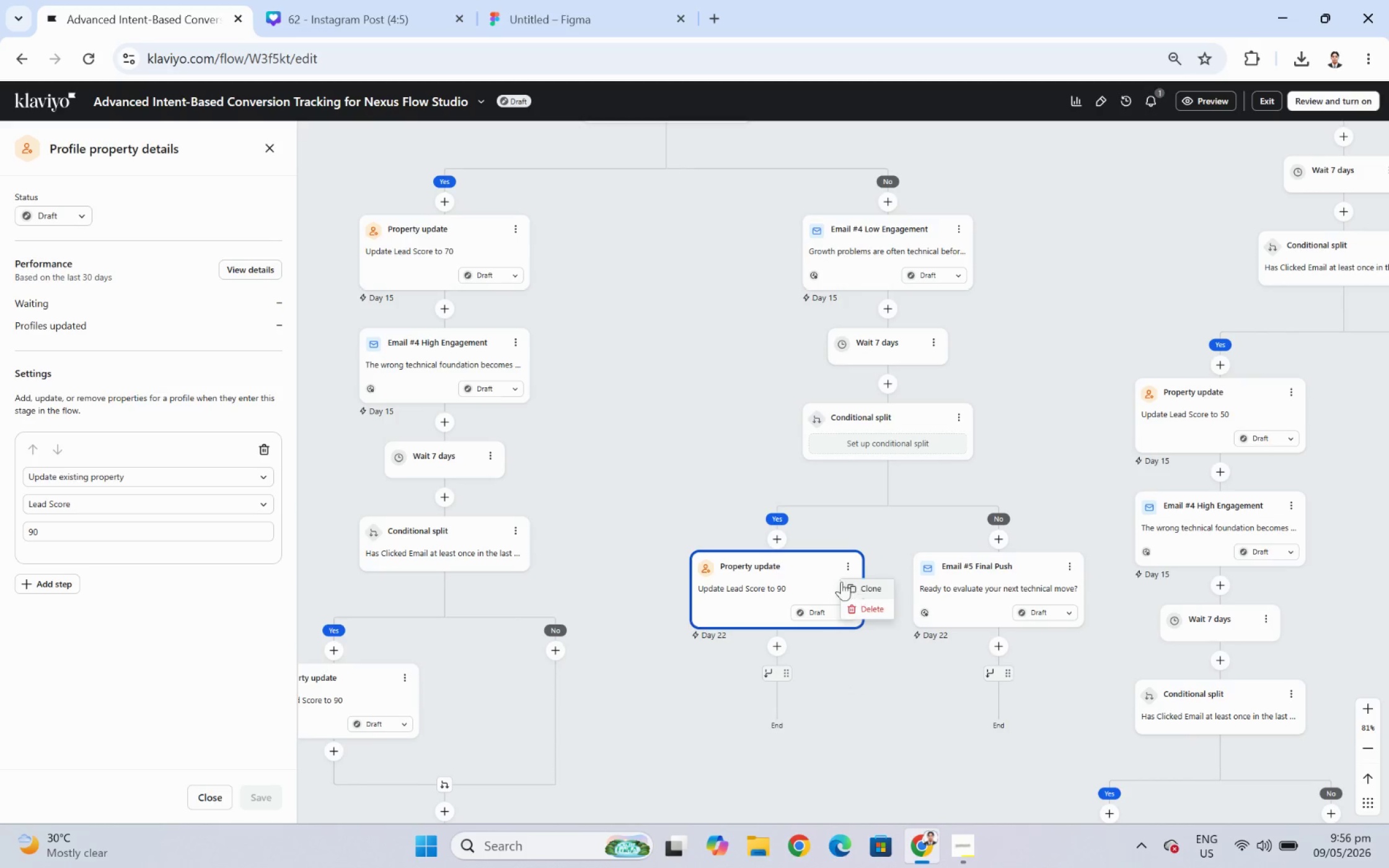 
left_click([790, 577])
 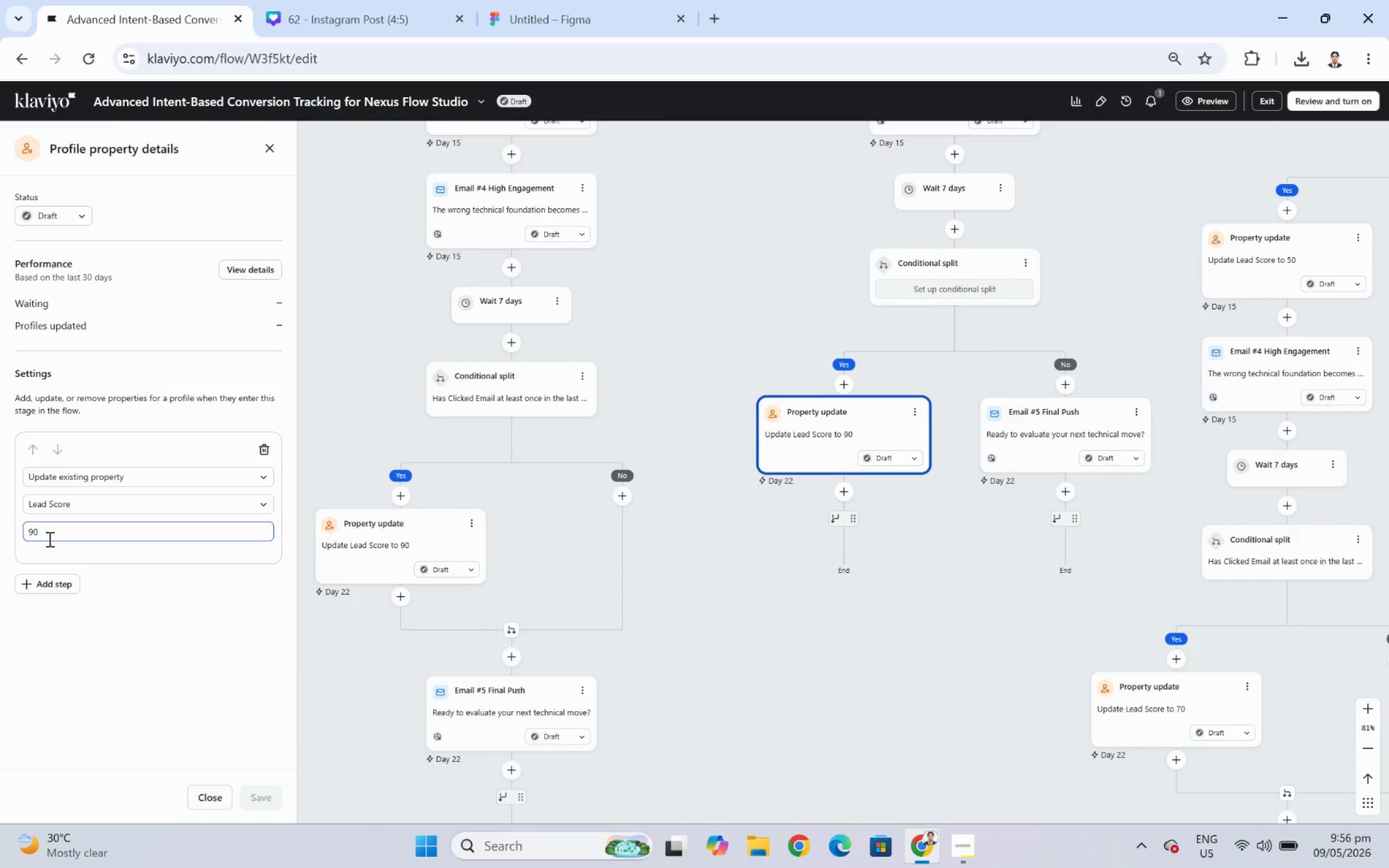 
double_click([51, 537])
 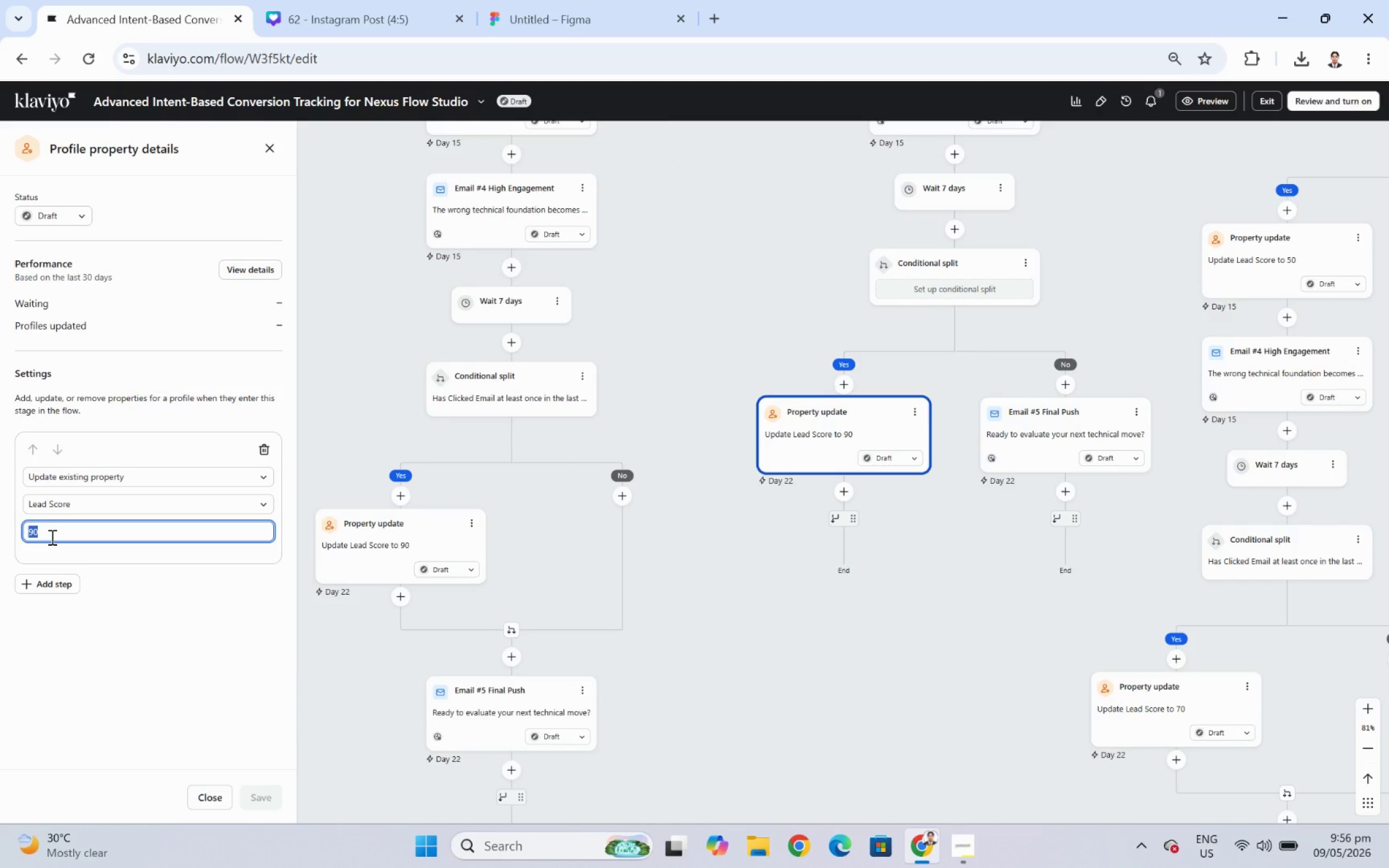 
key(Numpad7)
 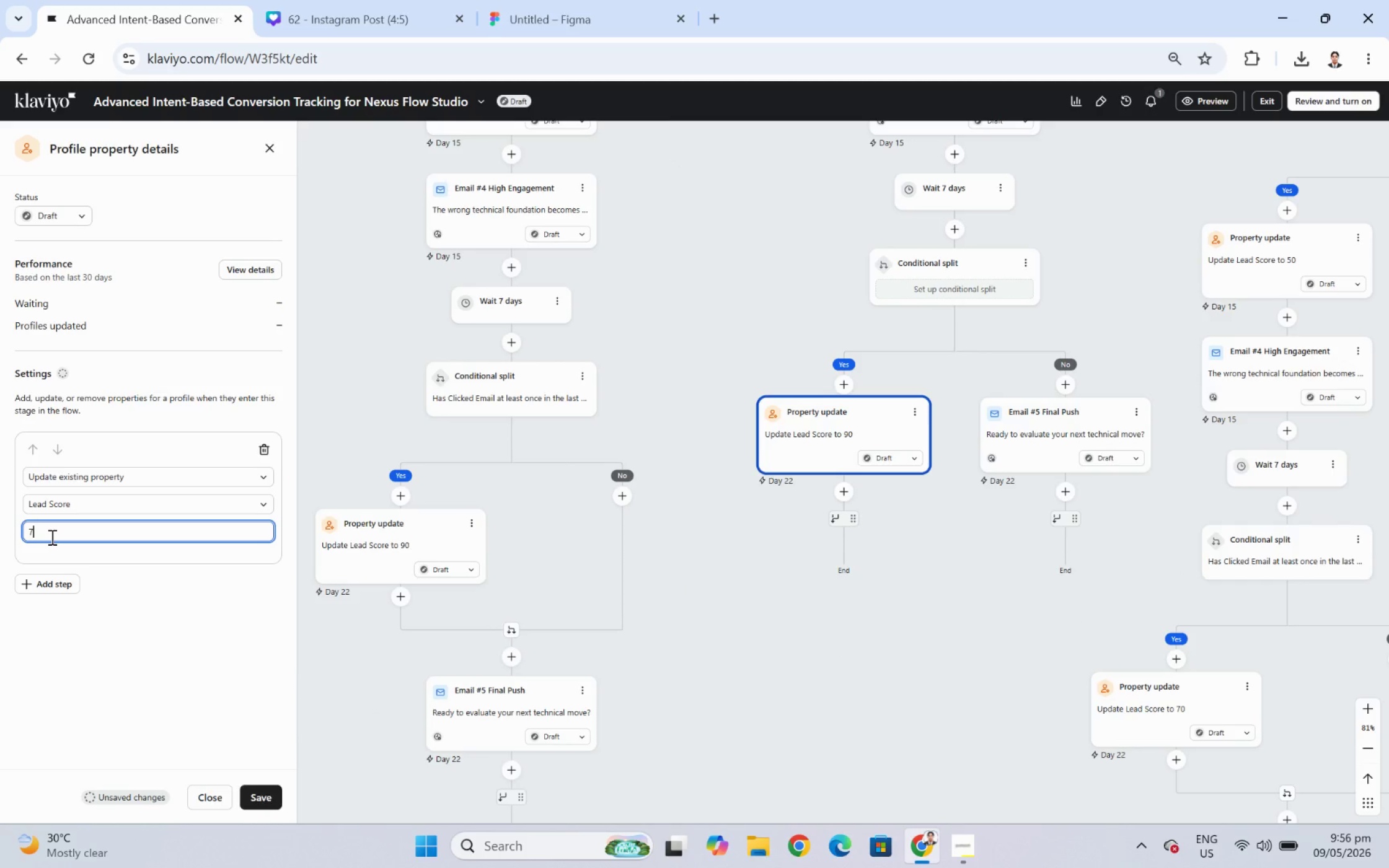 
key(Numpad0)
 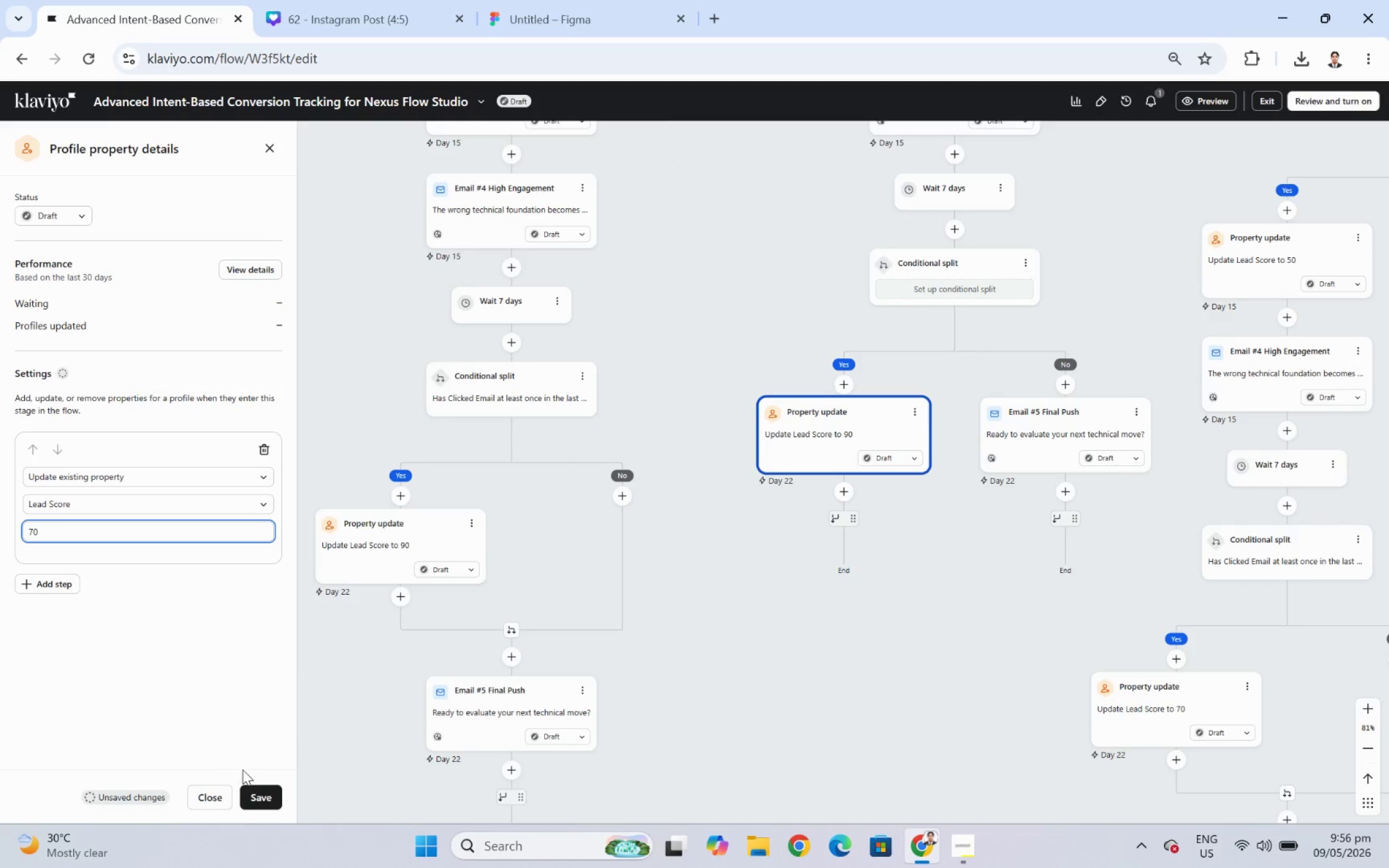 
left_click([260, 799])
 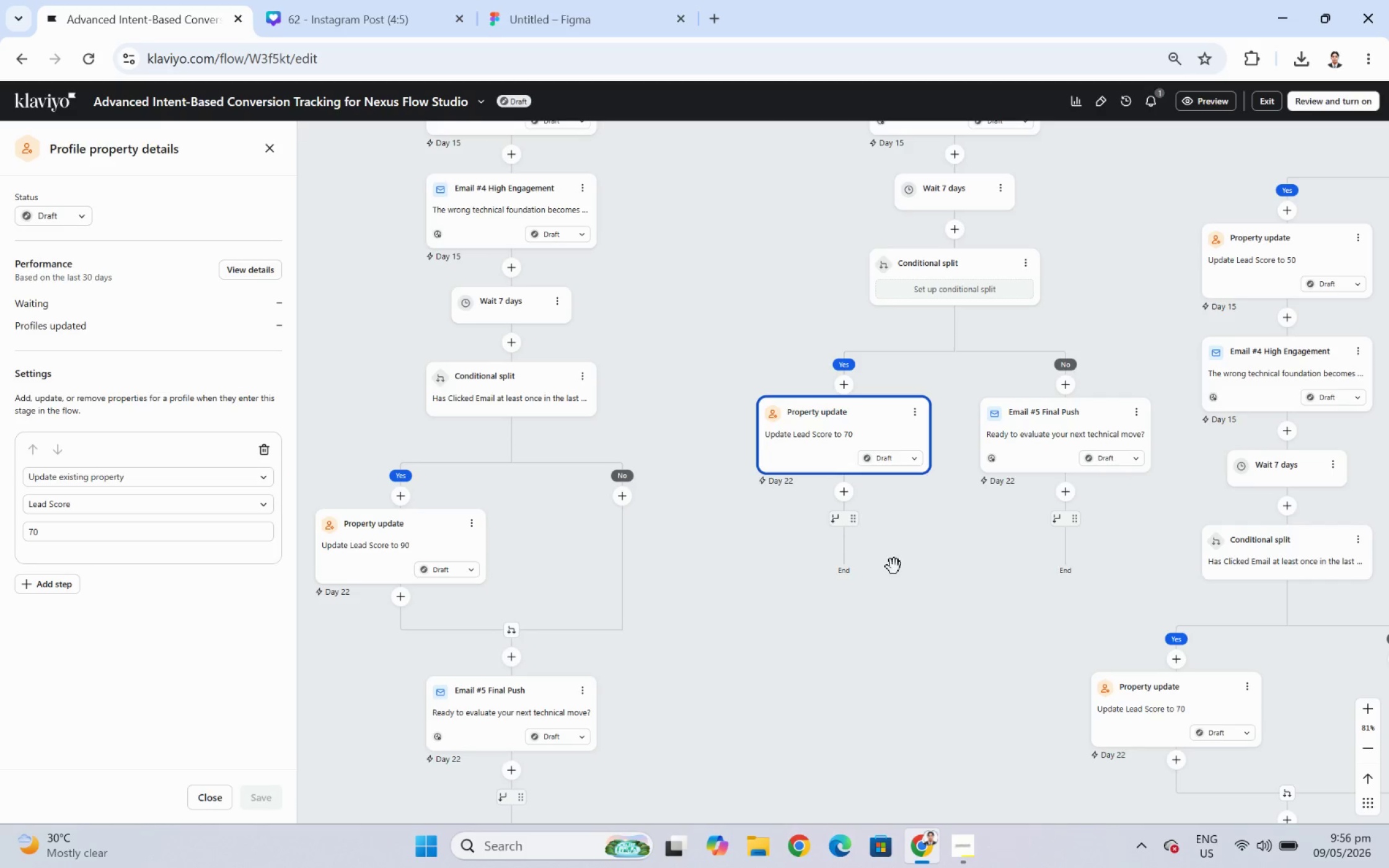 
left_click_drag(start_coordinate=[931, 556], to_coordinate=[920, 500])
 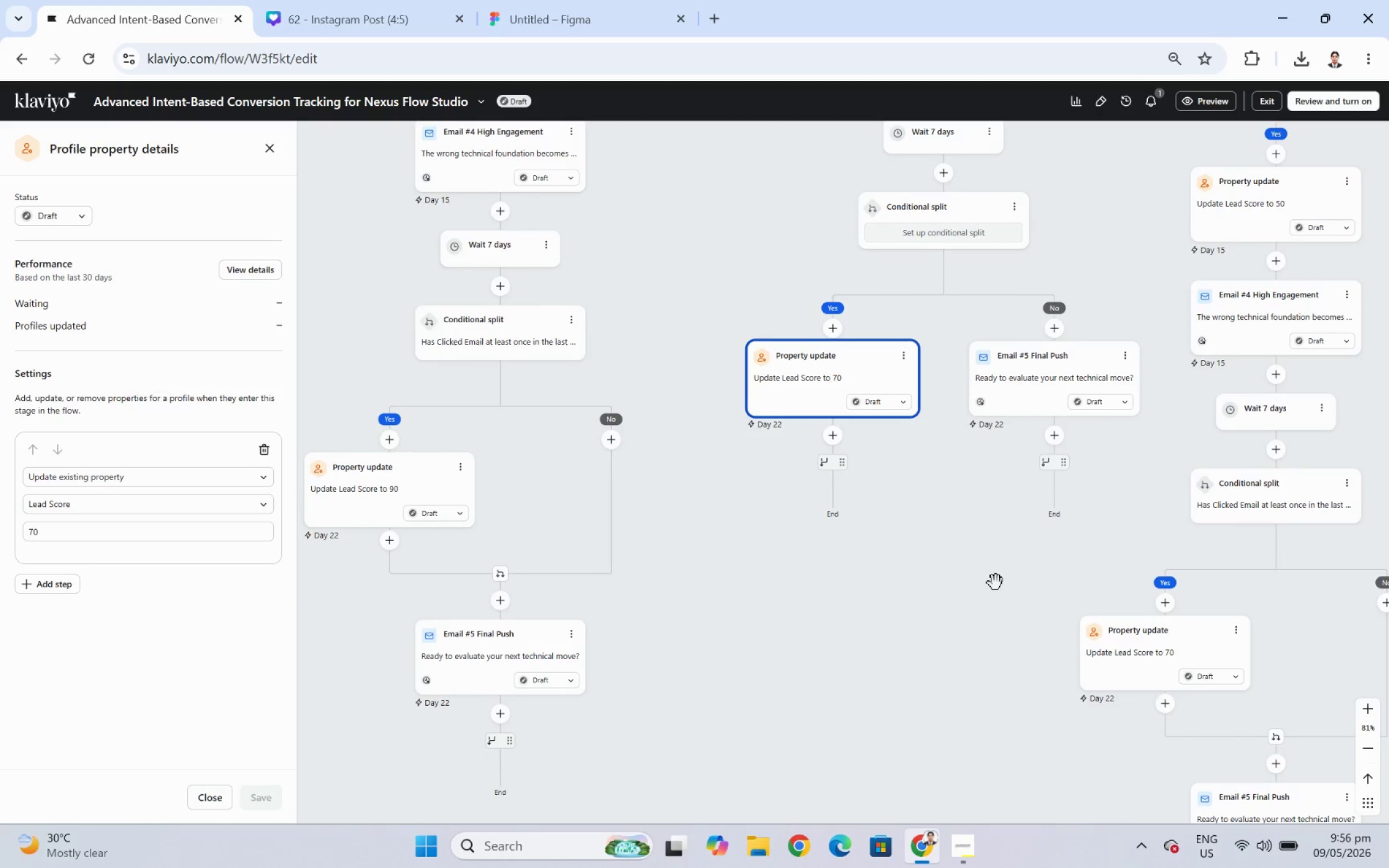 
left_click_drag(start_coordinate=[949, 592], to_coordinate=[910, 552])
 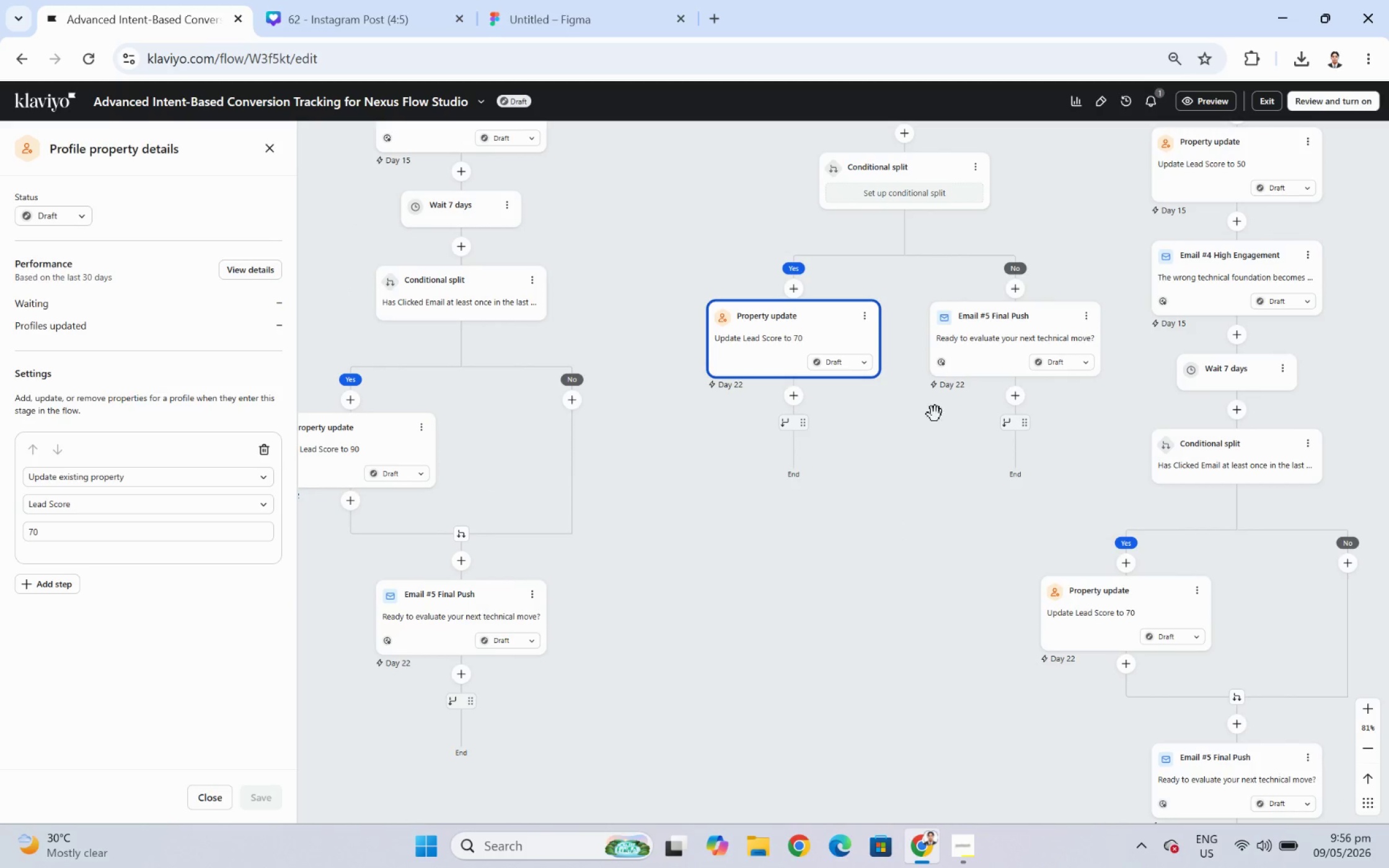 
left_click_drag(start_coordinate=[932, 427], to_coordinate=[943, 657])
 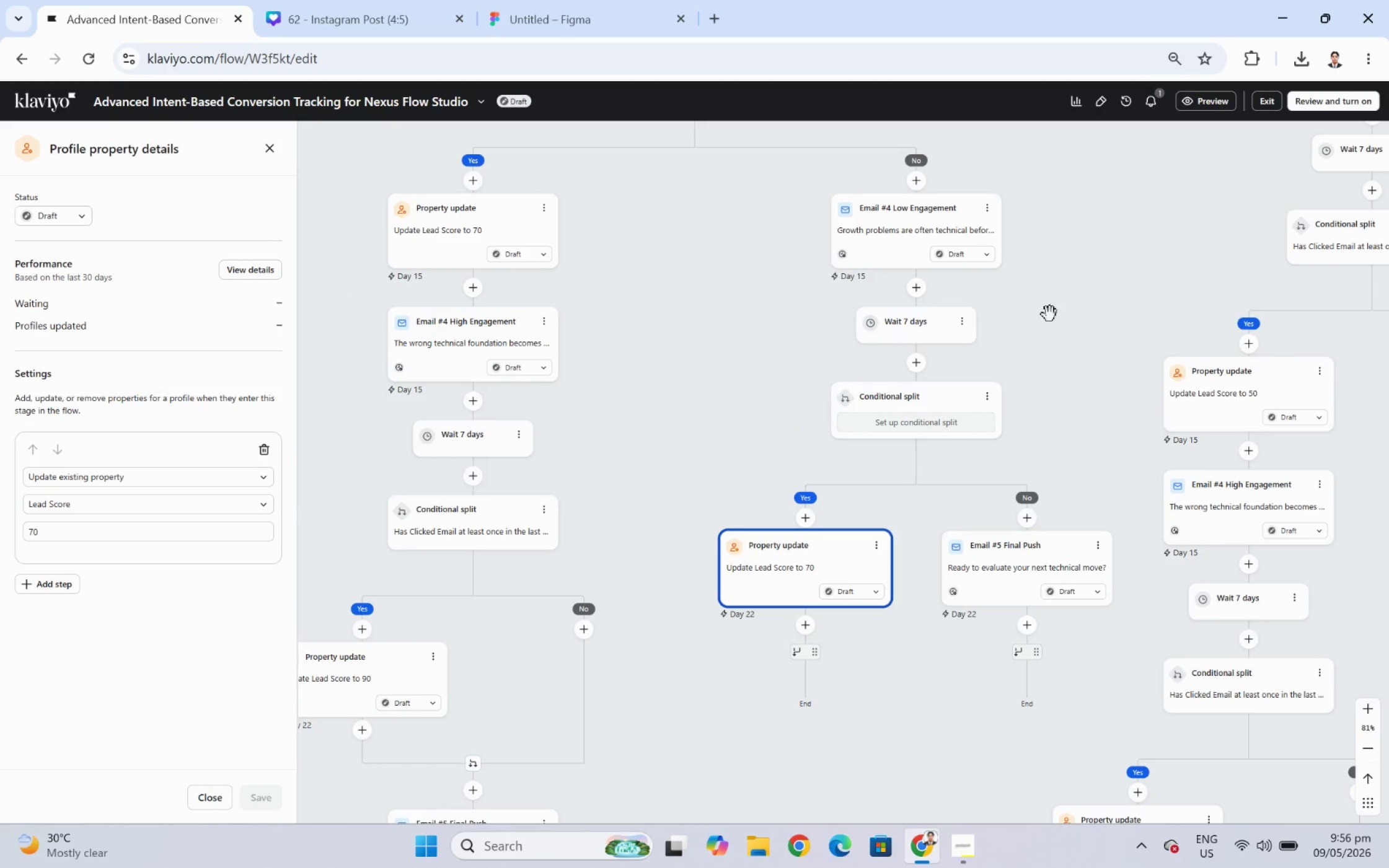 
left_click_drag(start_coordinate=[1057, 299], to_coordinate=[1027, 627])
 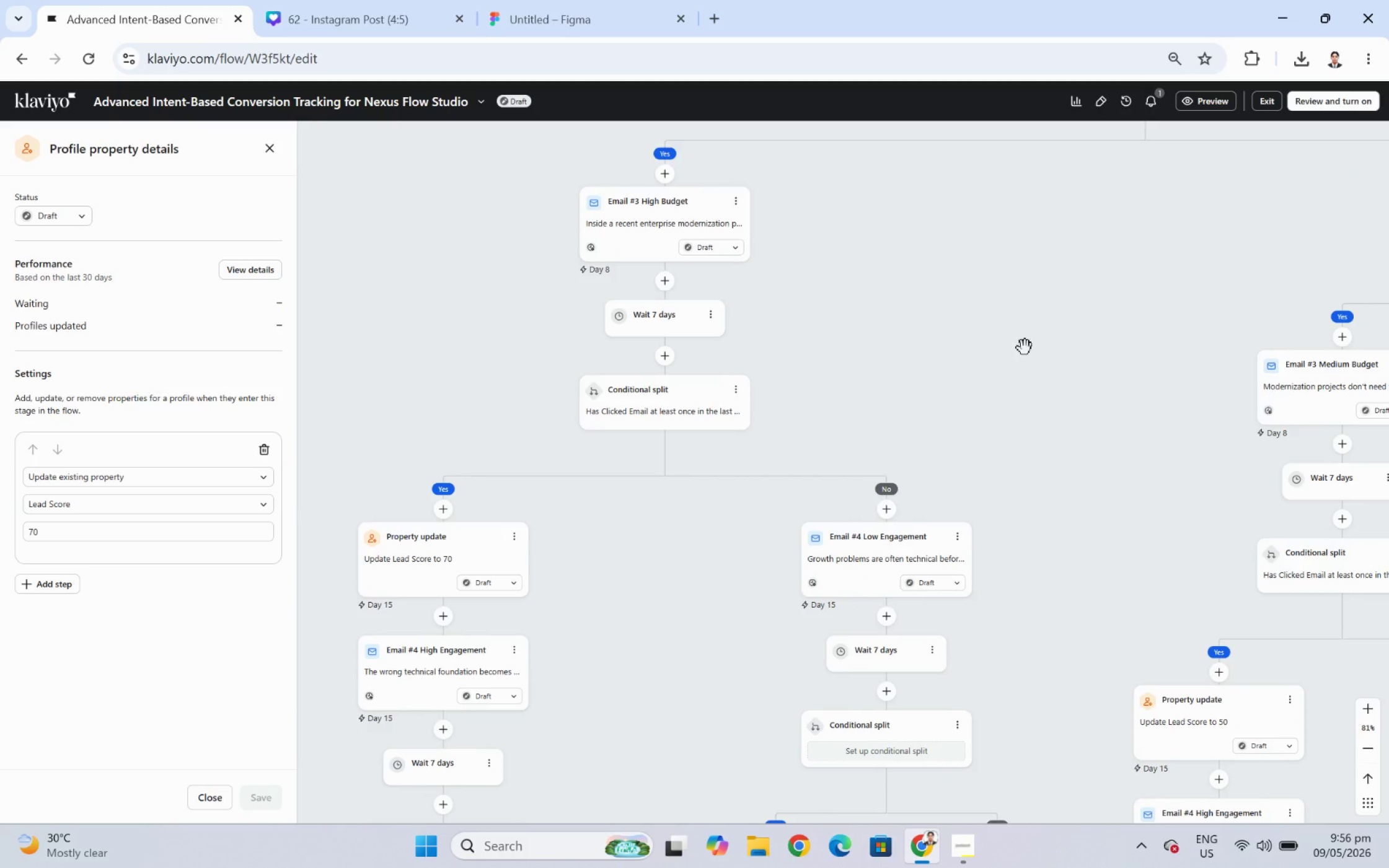 
left_click_drag(start_coordinate=[1023, 339], to_coordinate=[1041, 505])
 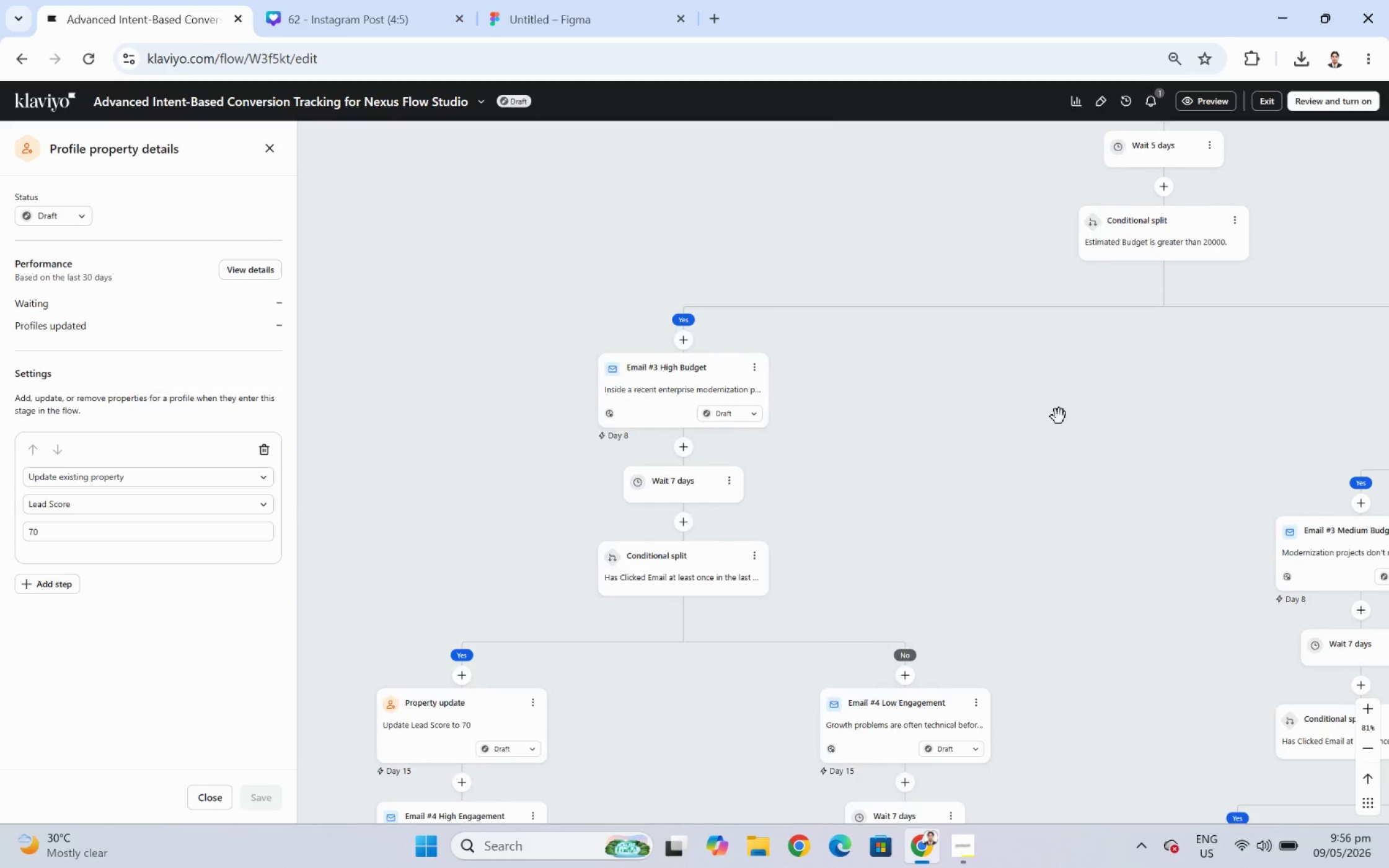 
left_click_drag(start_coordinate=[1059, 413], to_coordinate=[974, 414])
 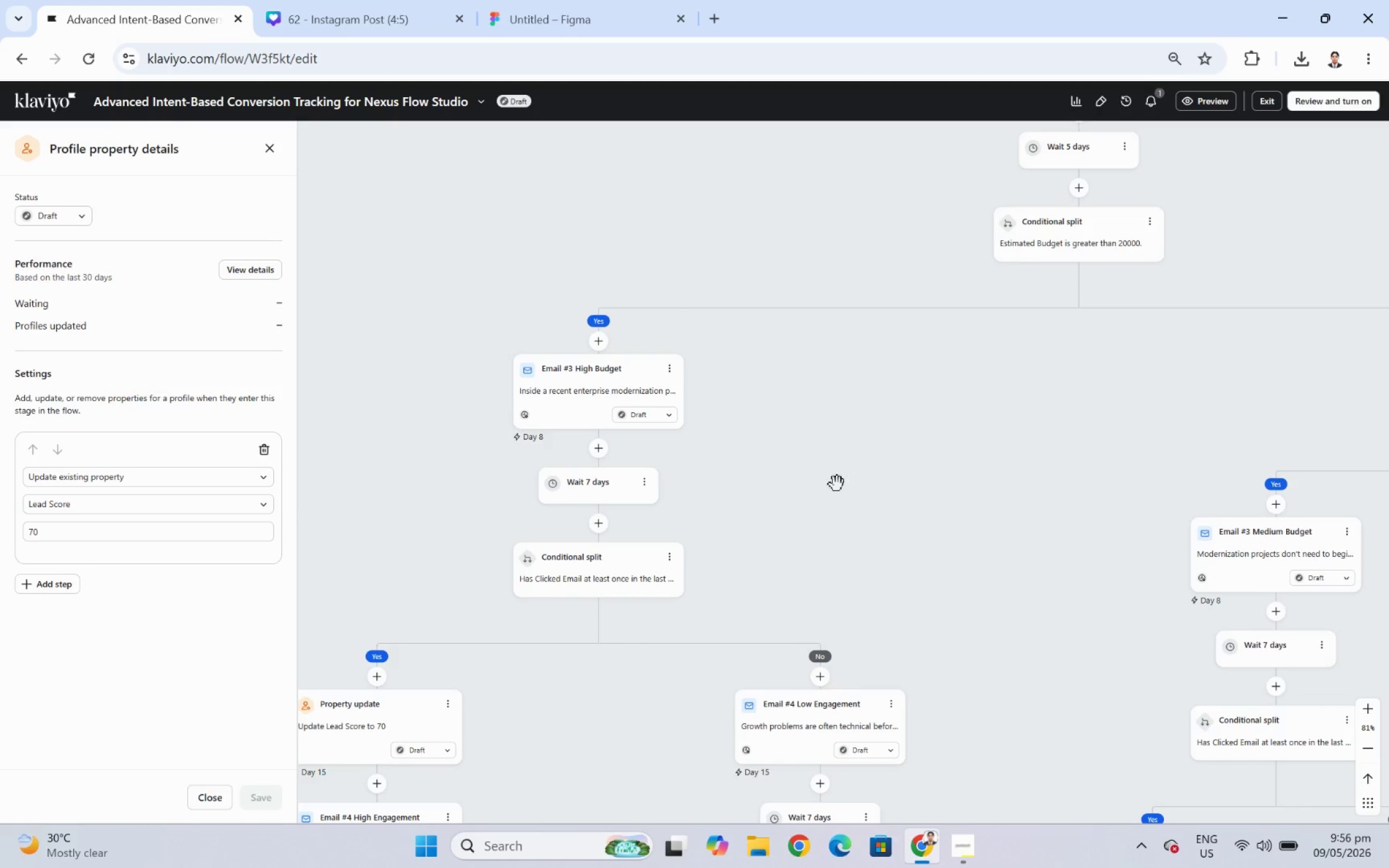 
left_click_drag(start_coordinate=[838, 488], to_coordinate=[896, 318])
 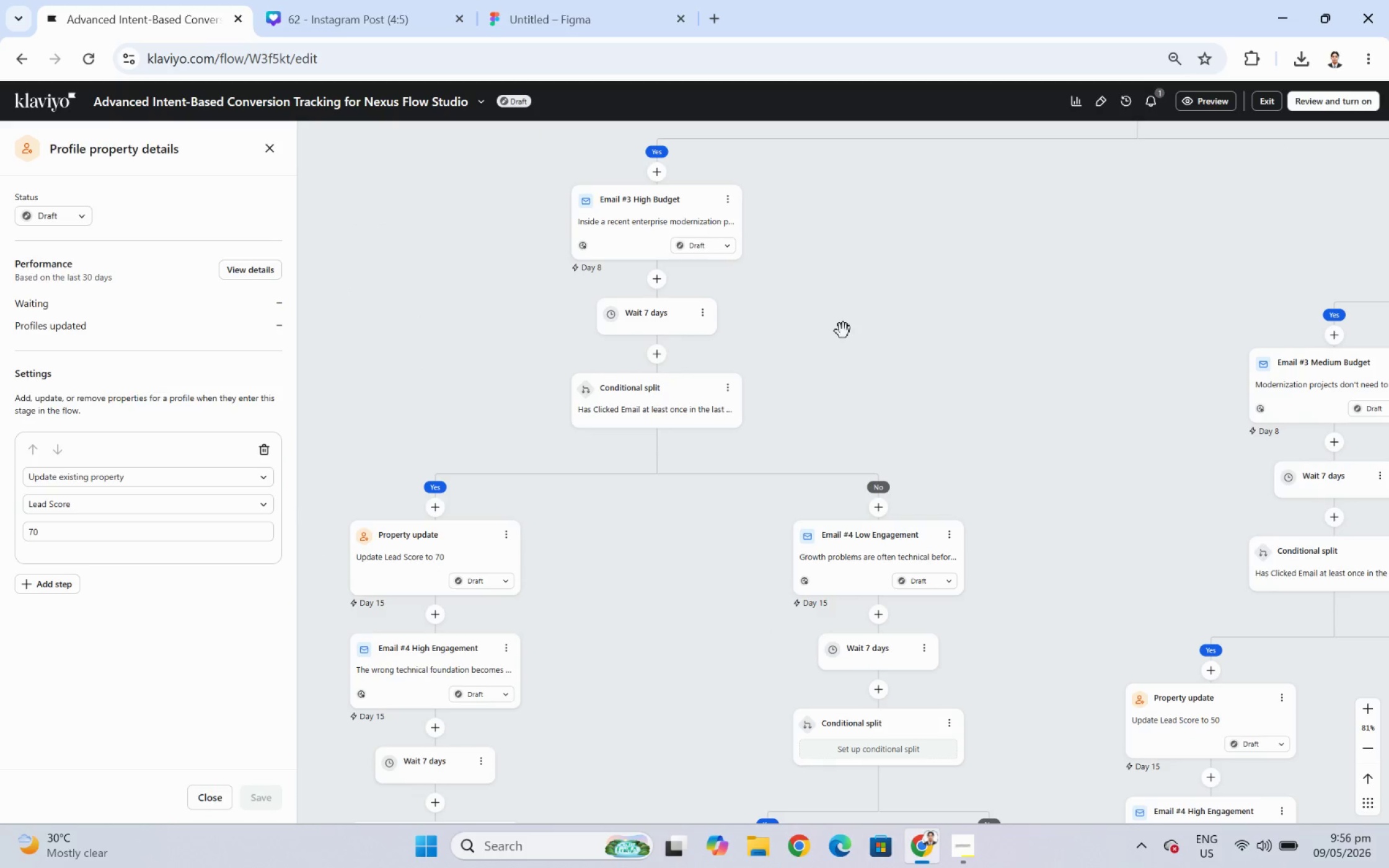 
left_click_drag(start_coordinate=[847, 313], to_coordinate=[632, 703])
 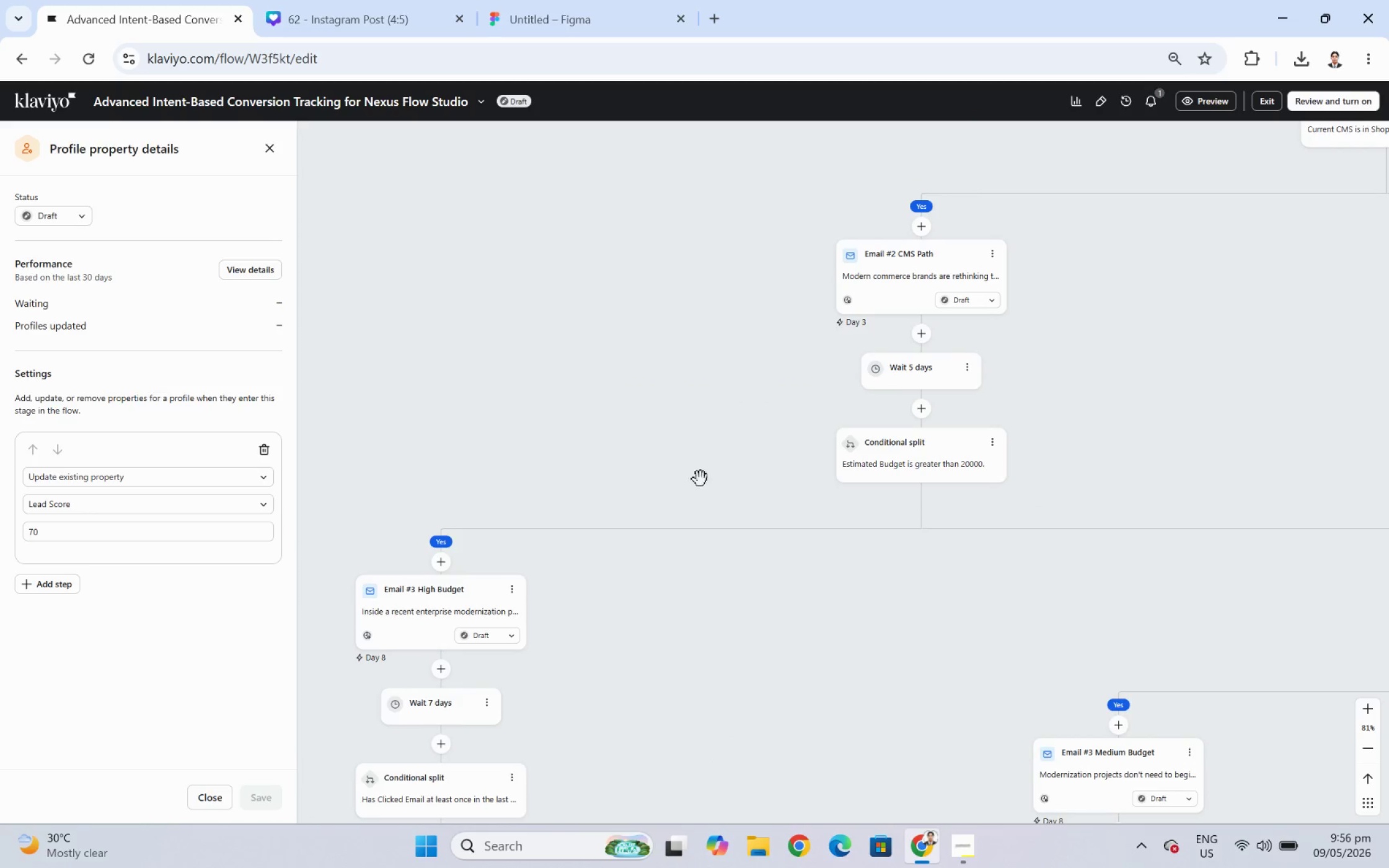 
left_click_drag(start_coordinate=[700, 479], to_coordinate=[706, 343])
 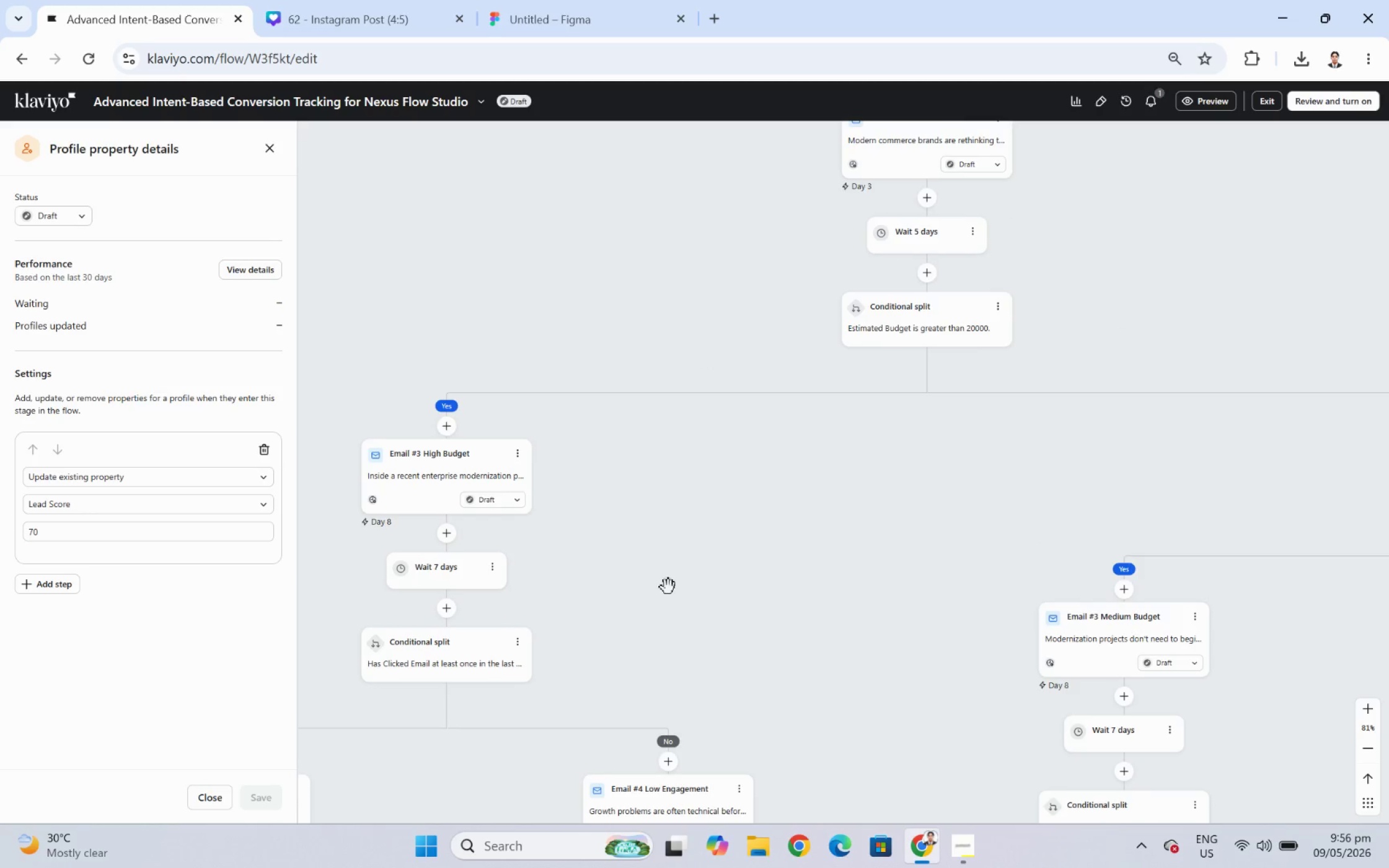 
left_click_drag(start_coordinate=[668, 587], to_coordinate=[818, 313])
 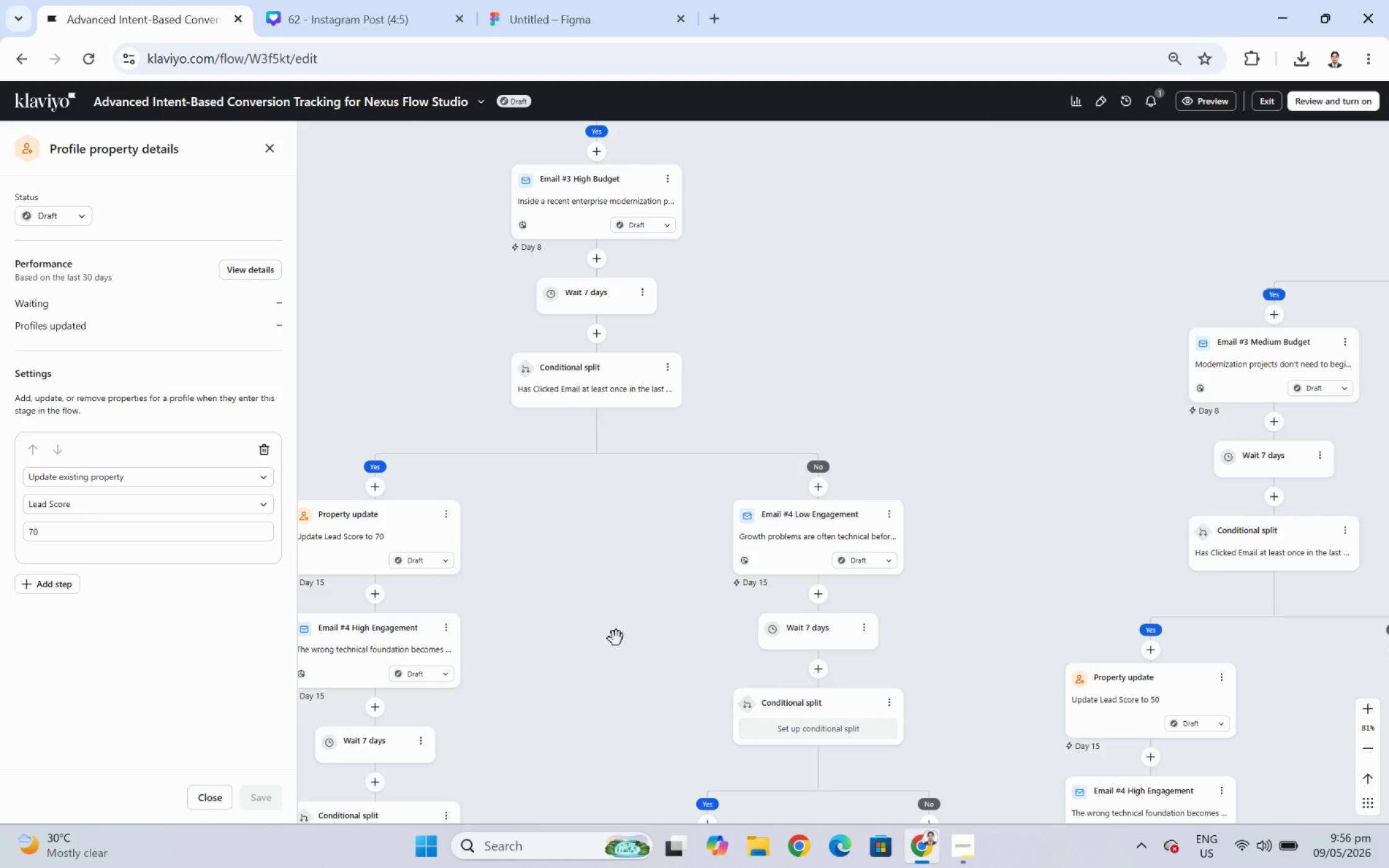 
left_click_drag(start_coordinate=[597, 642], to_coordinate=[728, 470])
 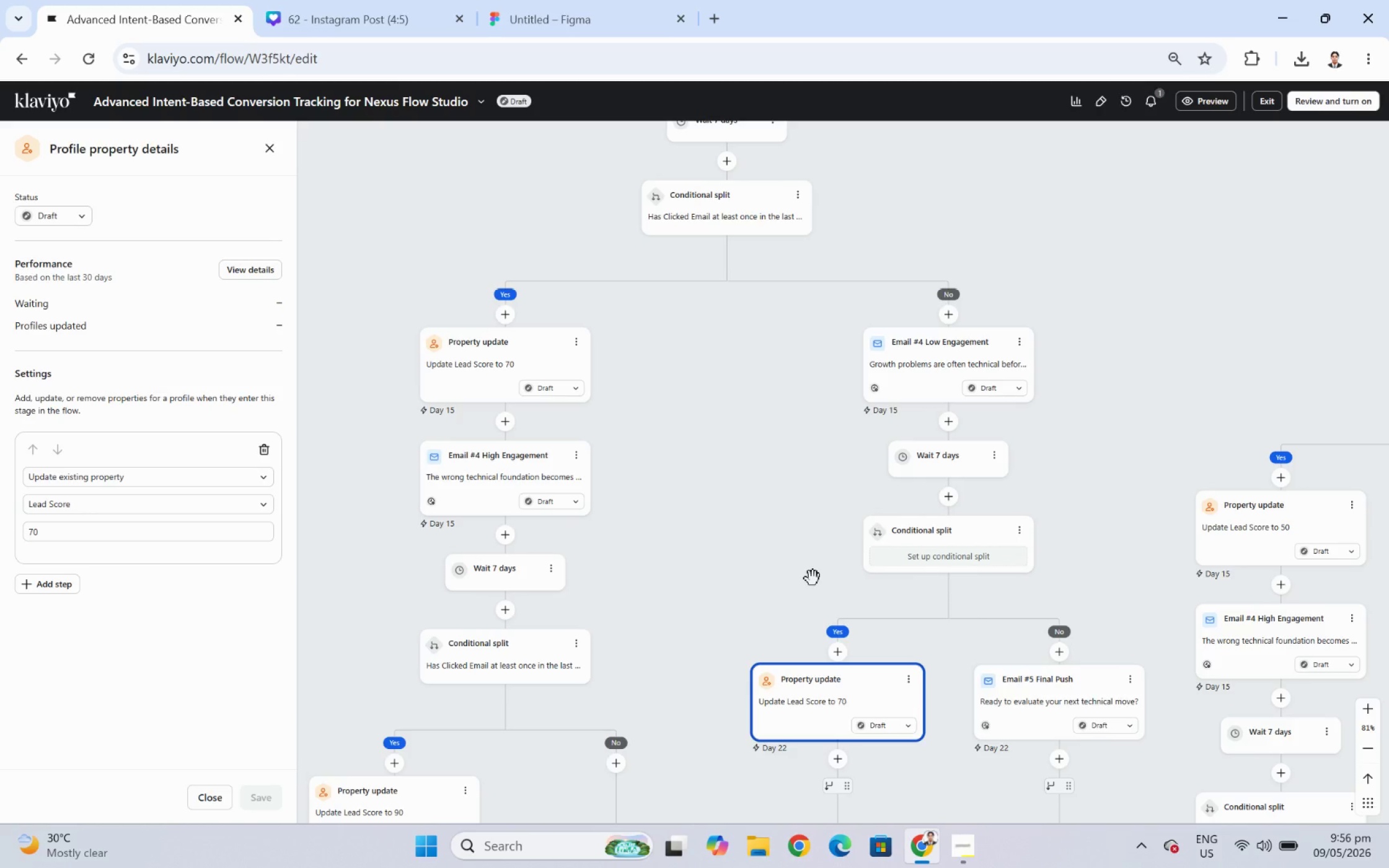 
wait(5.59)
 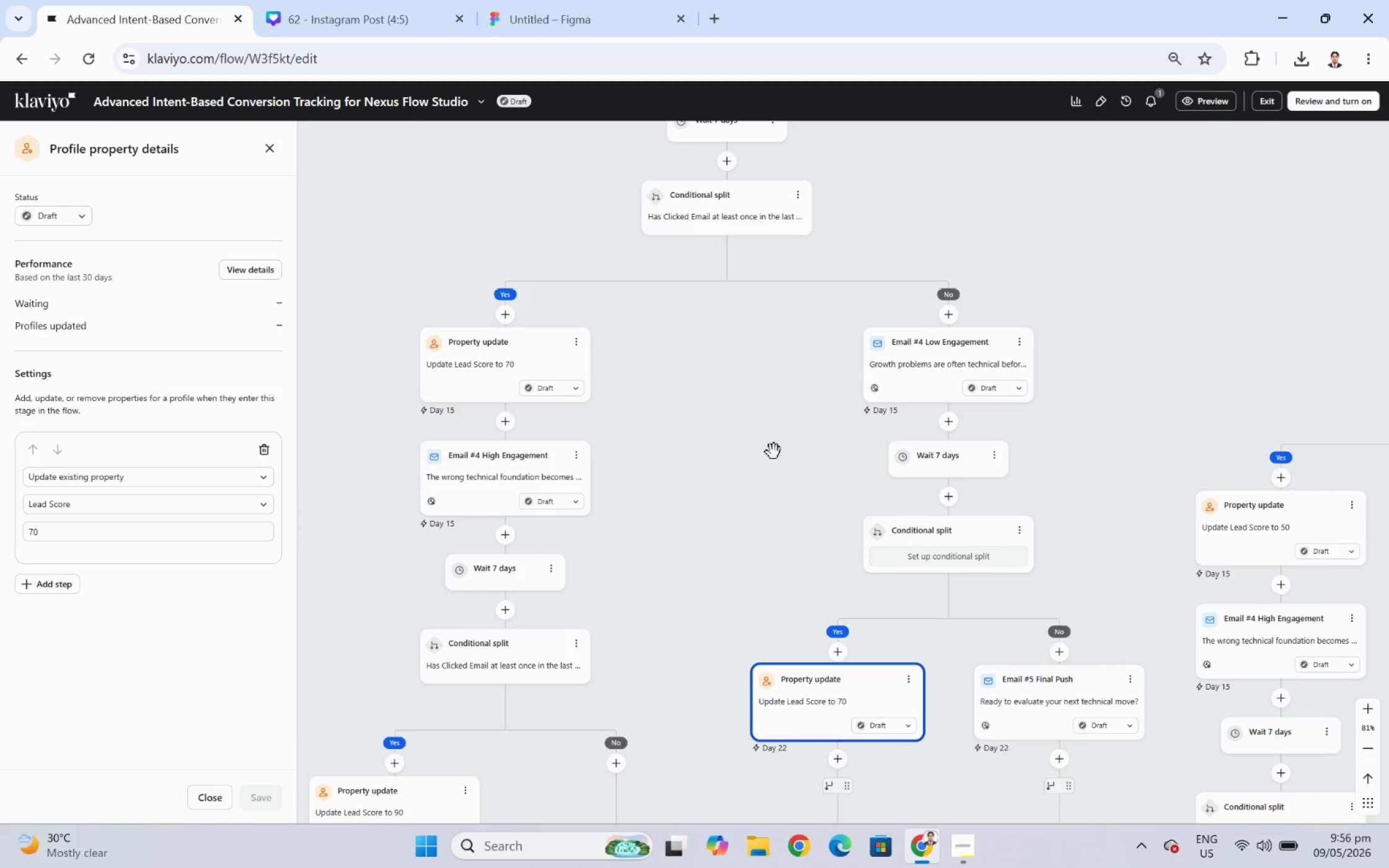 
left_click([752, 222])
 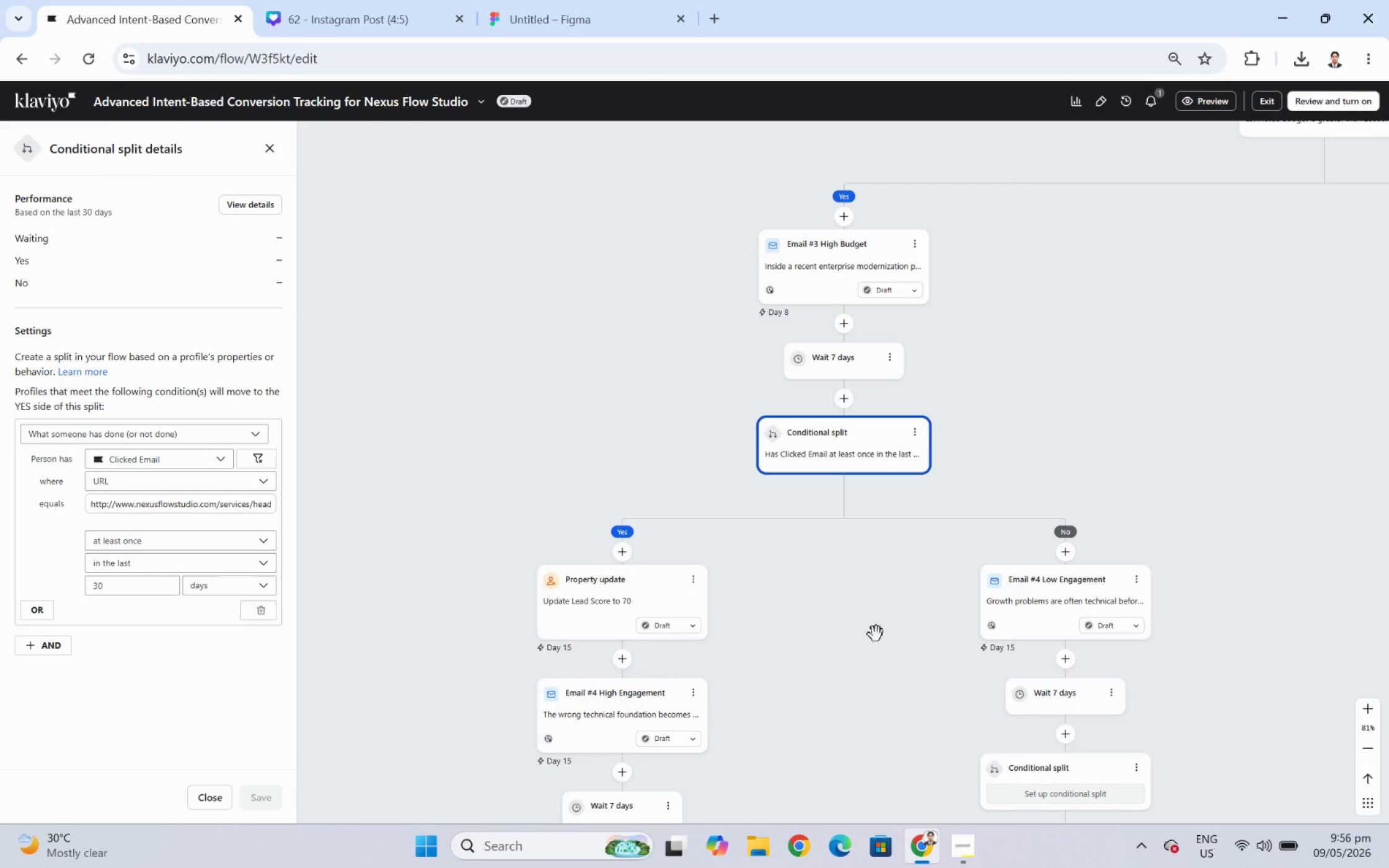 
left_click_drag(start_coordinate=[893, 717], to_coordinate=[796, 474])
 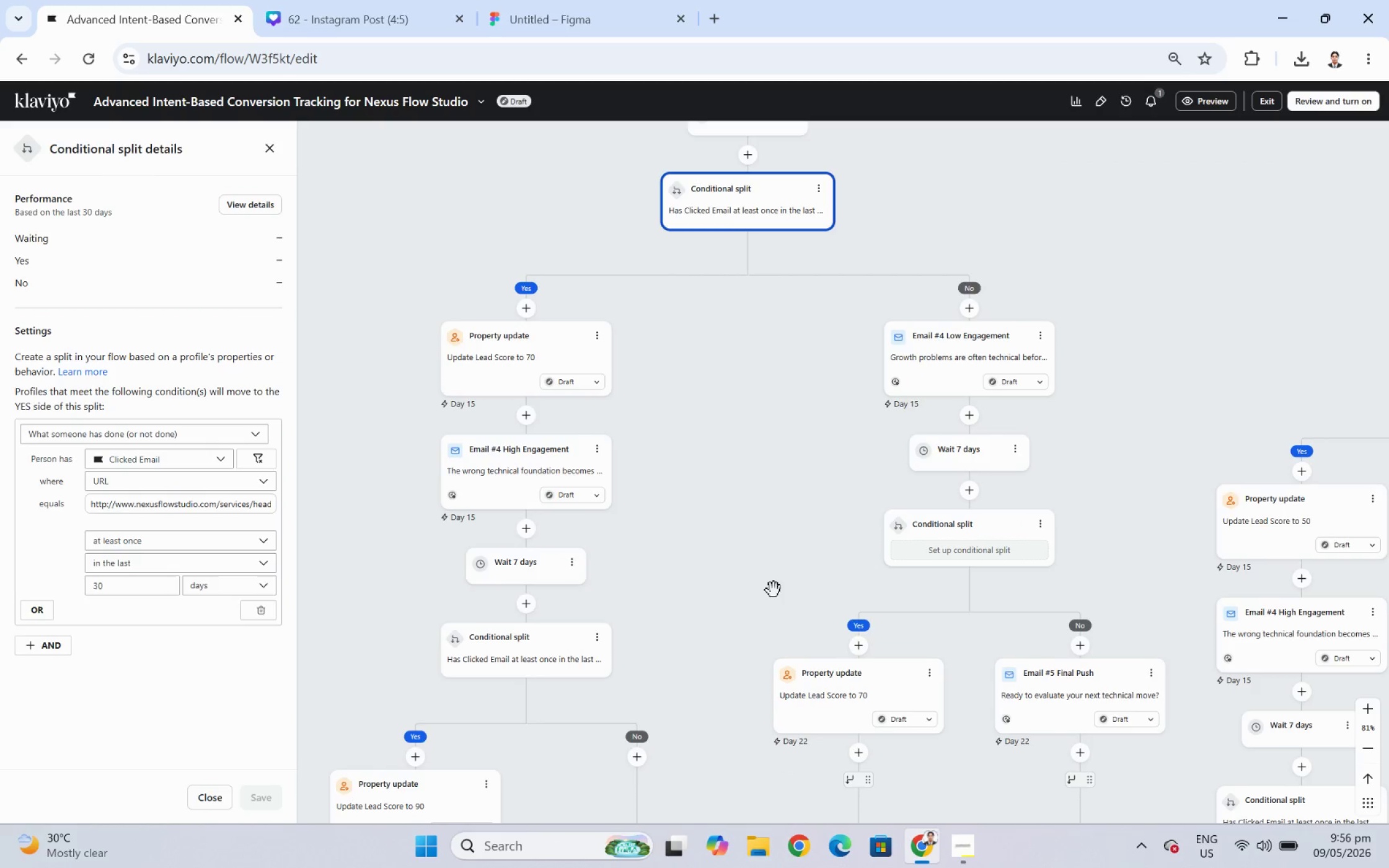 
left_click_drag(start_coordinate=[770, 579], to_coordinate=[736, 511])
 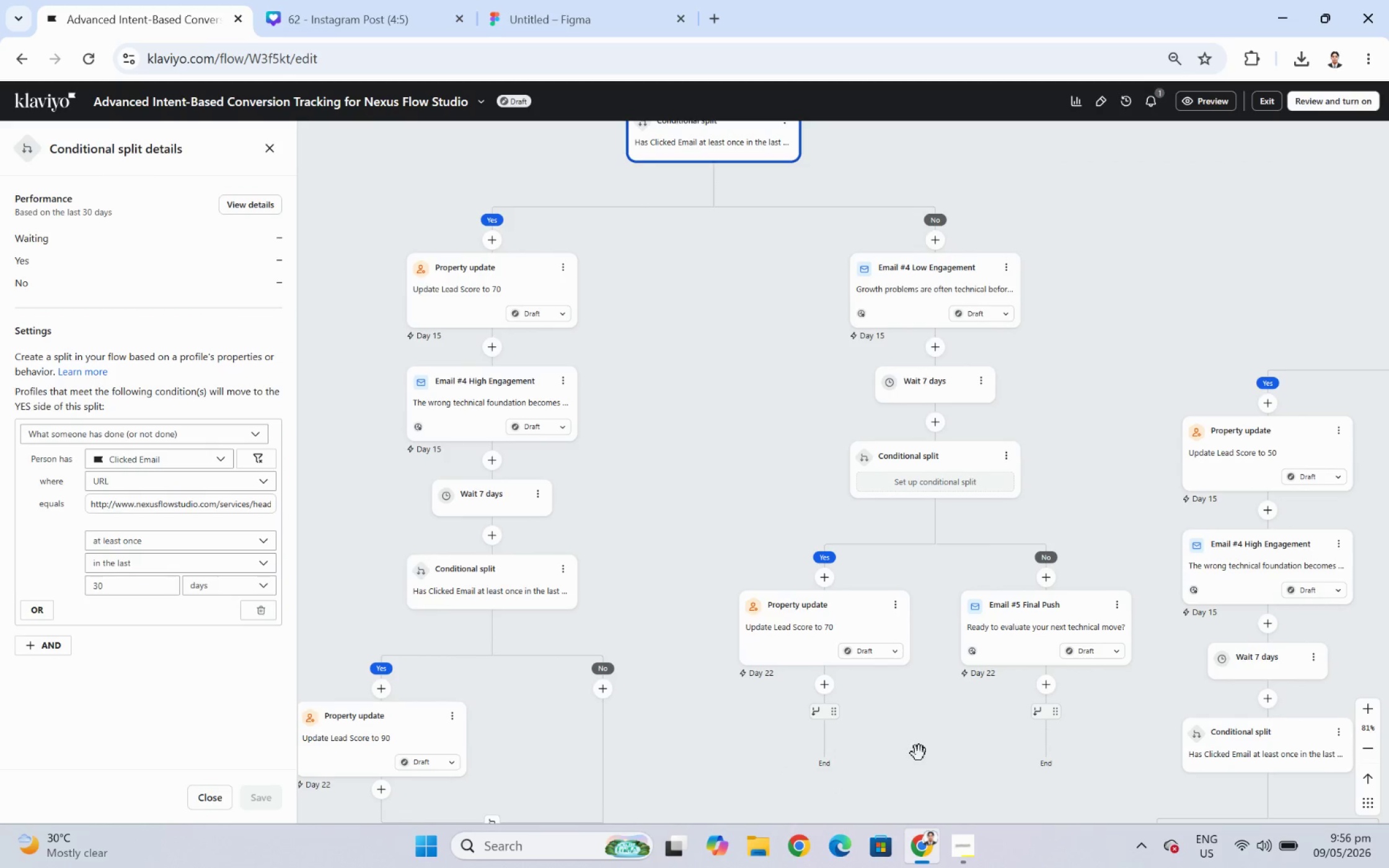 
left_click_drag(start_coordinate=[920, 745], to_coordinate=[872, 611])
 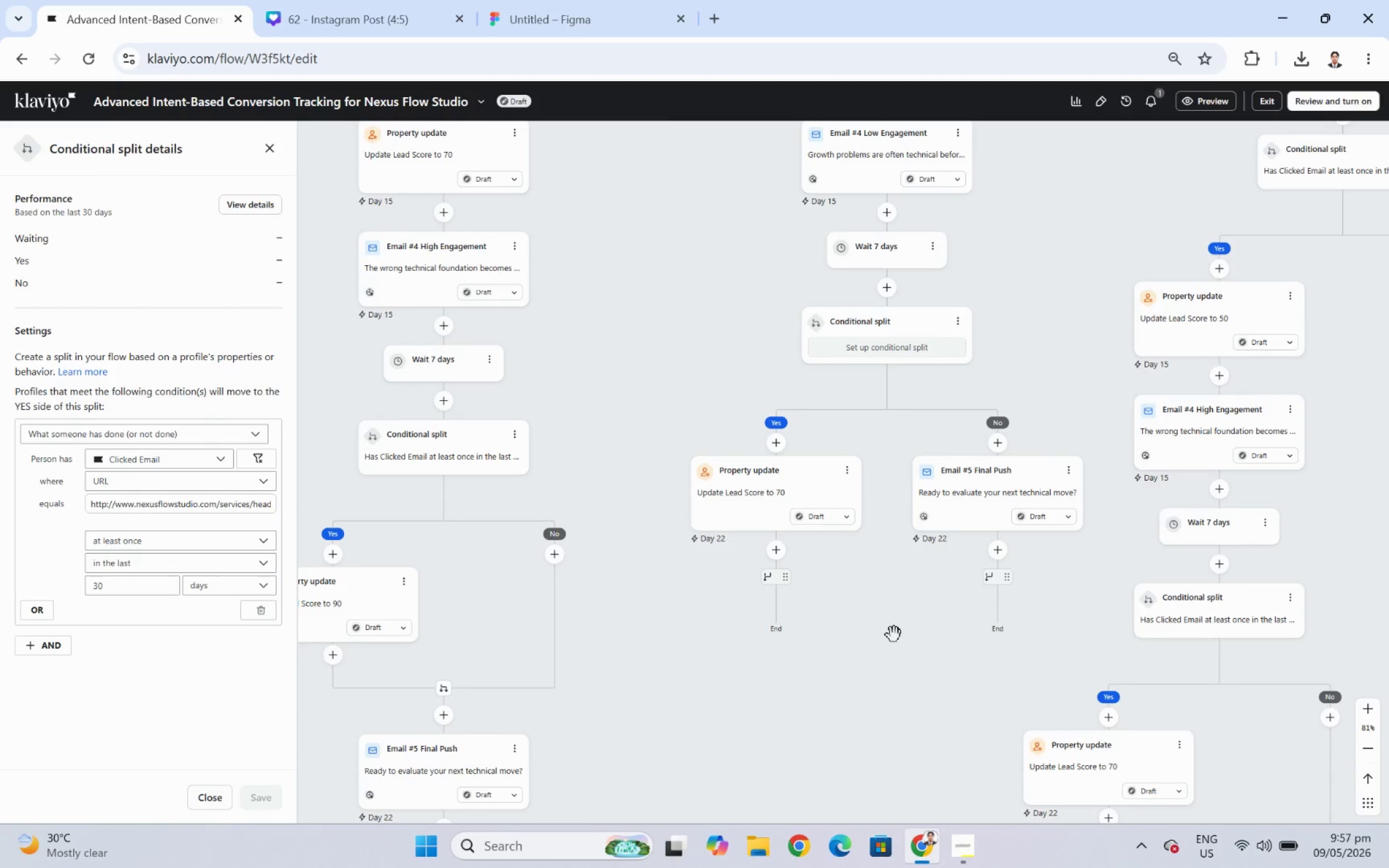 
left_click_drag(start_coordinate=[896, 646], to_coordinate=[996, 458])
 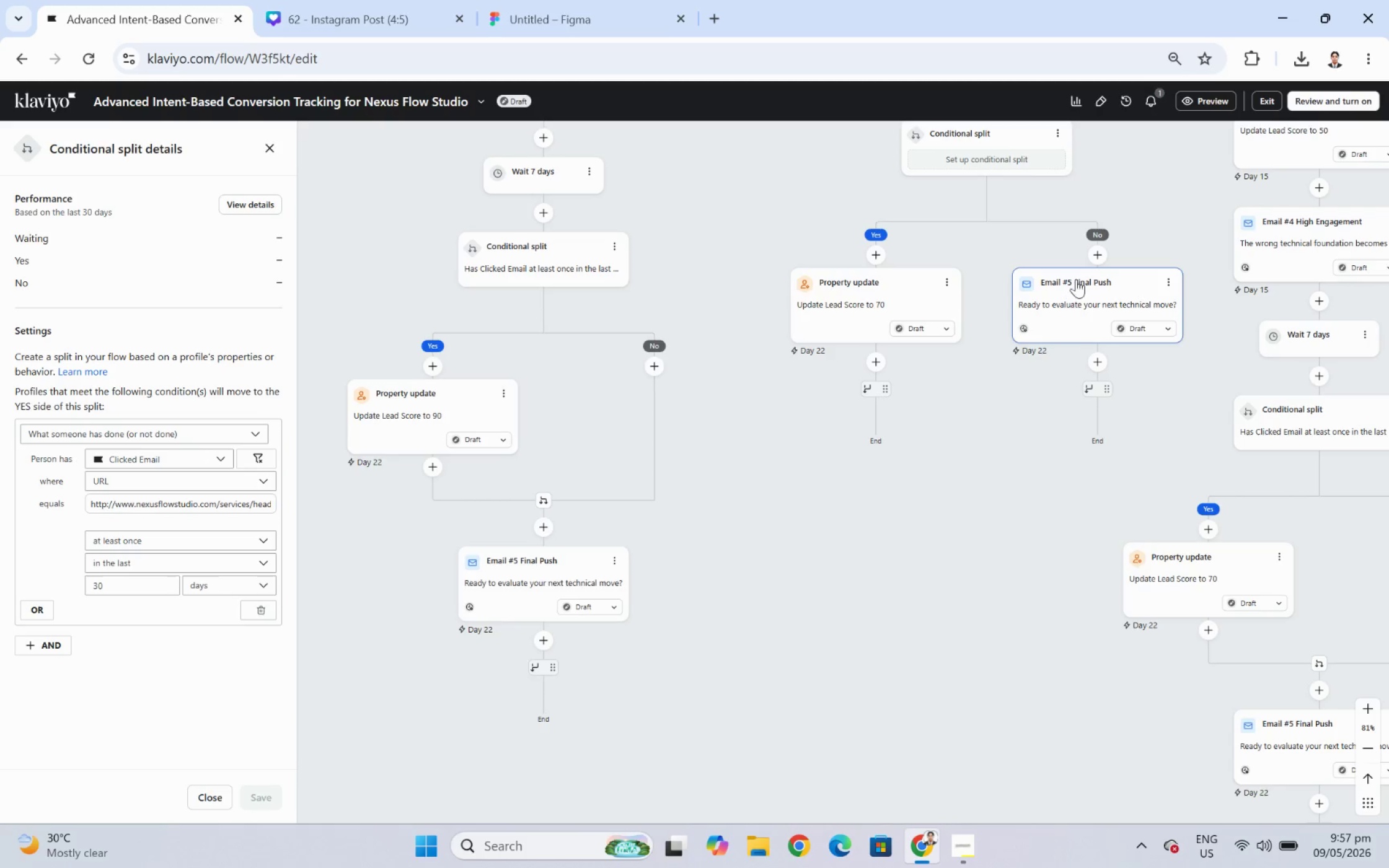 
wait(5.05)
 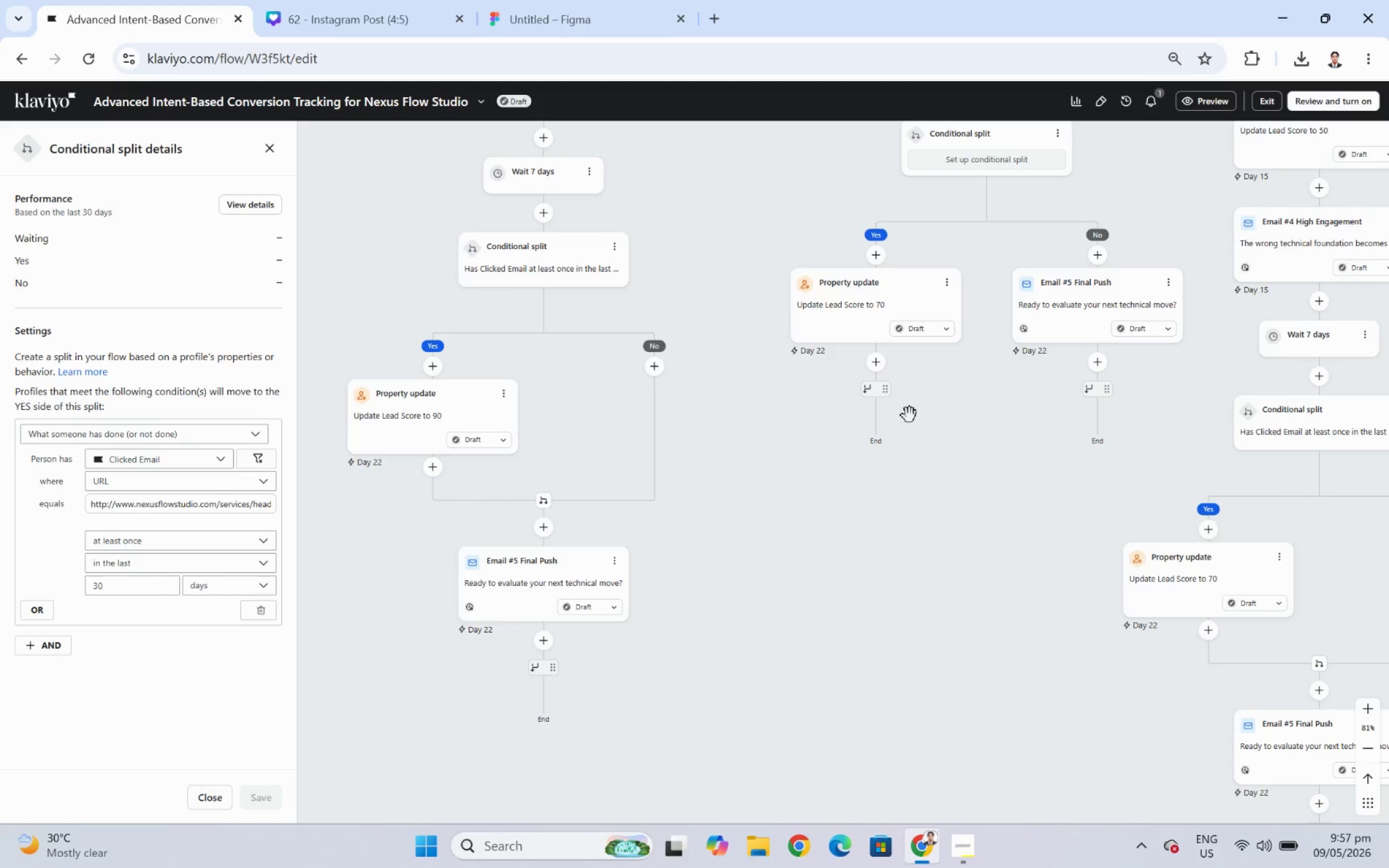 
left_click_drag(start_coordinate=[1130, 281], to_coordinate=[914, 398])
 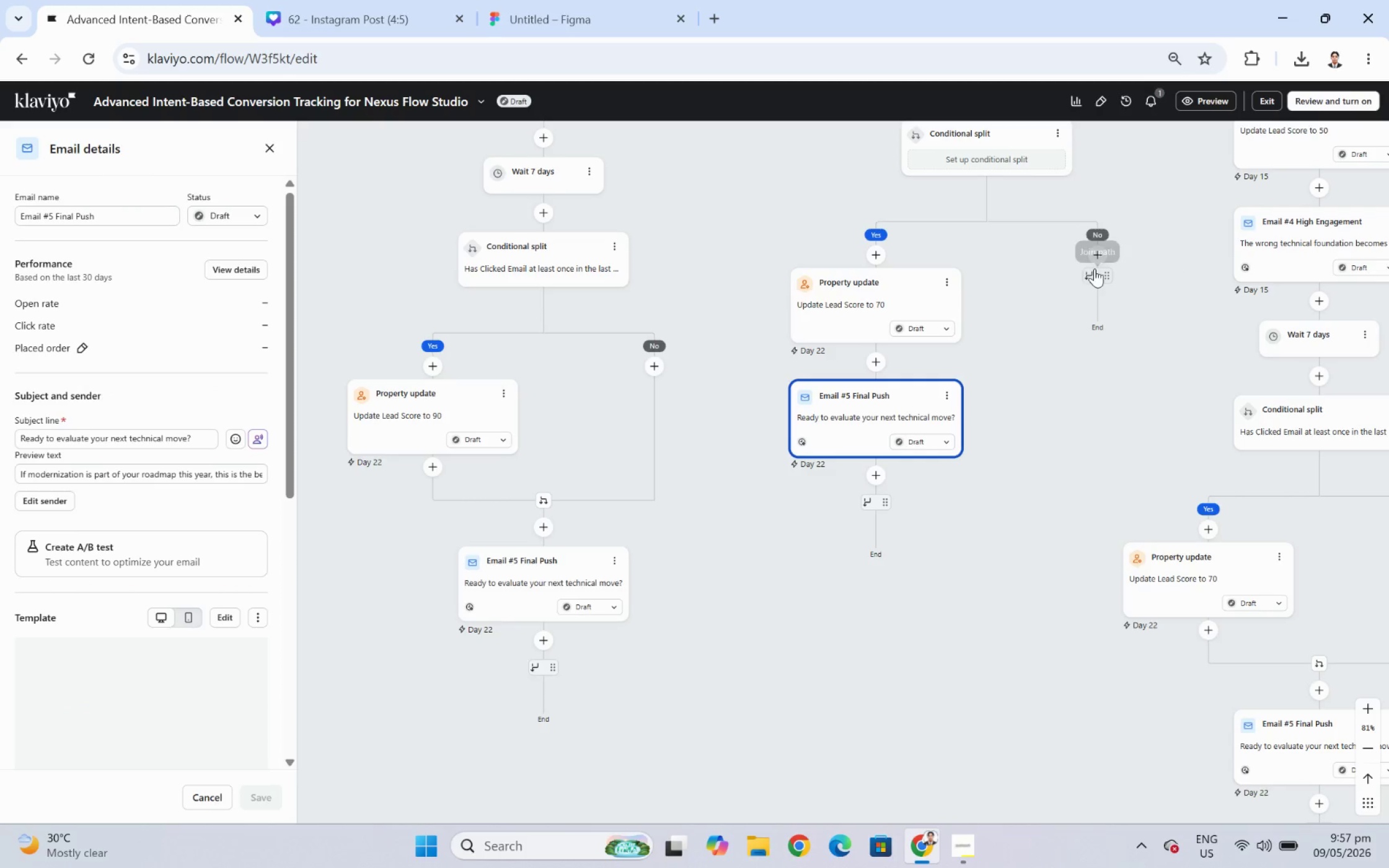 
left_click_drag(start_coordinate=[1093, 252], to_coordinate=[891, 400])
 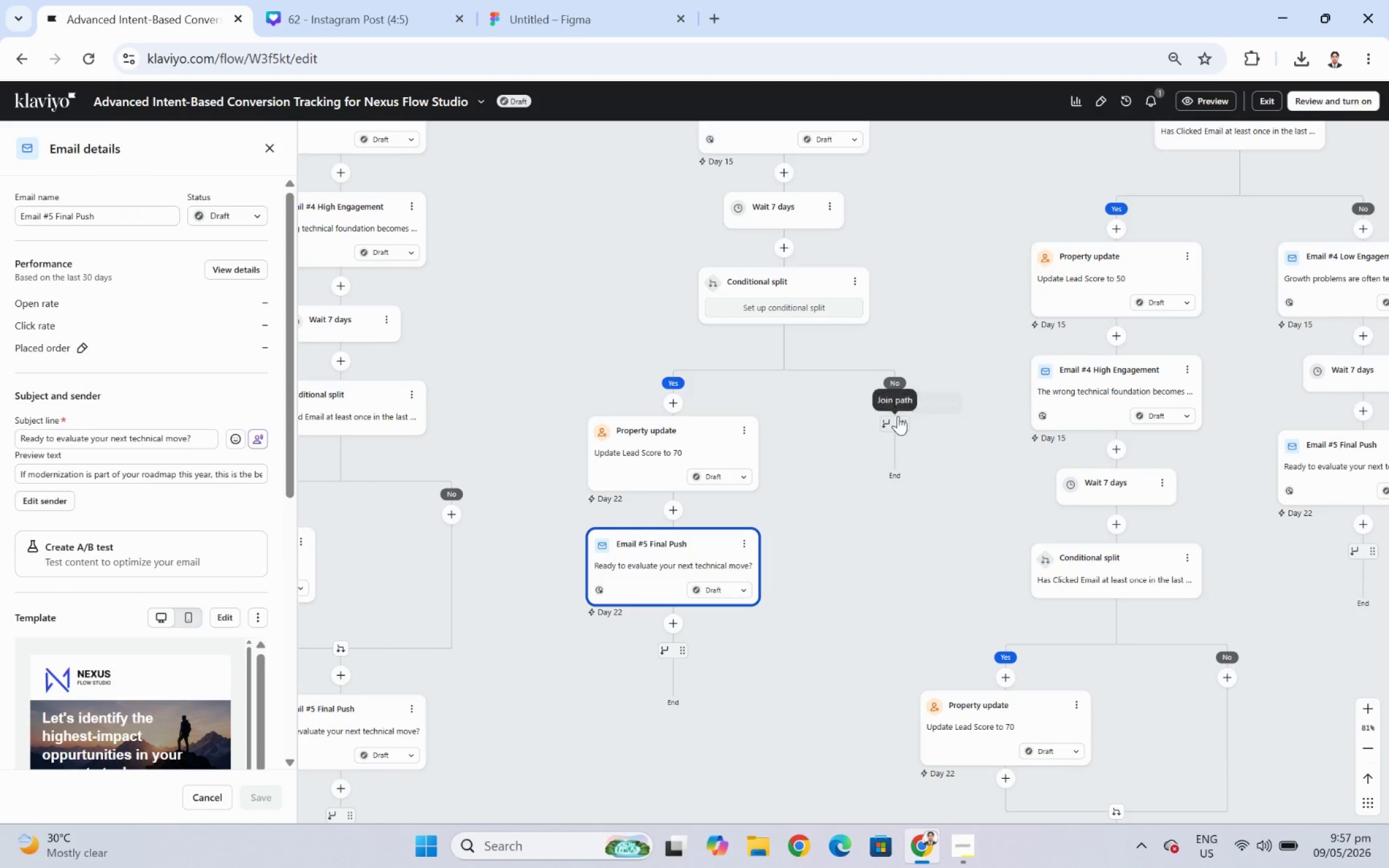 
left_click_drag(start_coordinate=[895, 423], to_coordinate=[683, 520])
 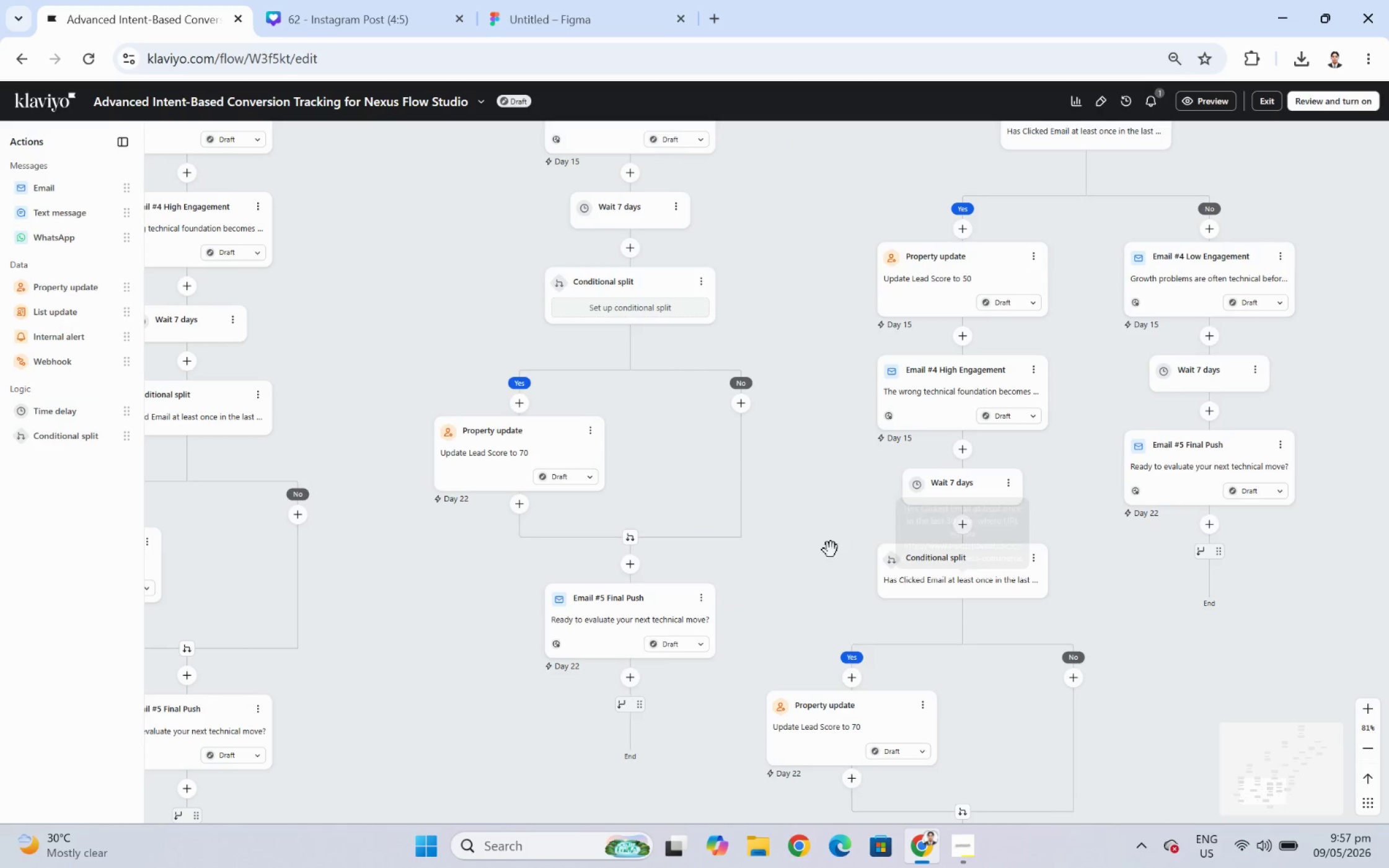 
left_click_drag(start_coordinate=[818, 504], to_coordinate=[994, 754])
 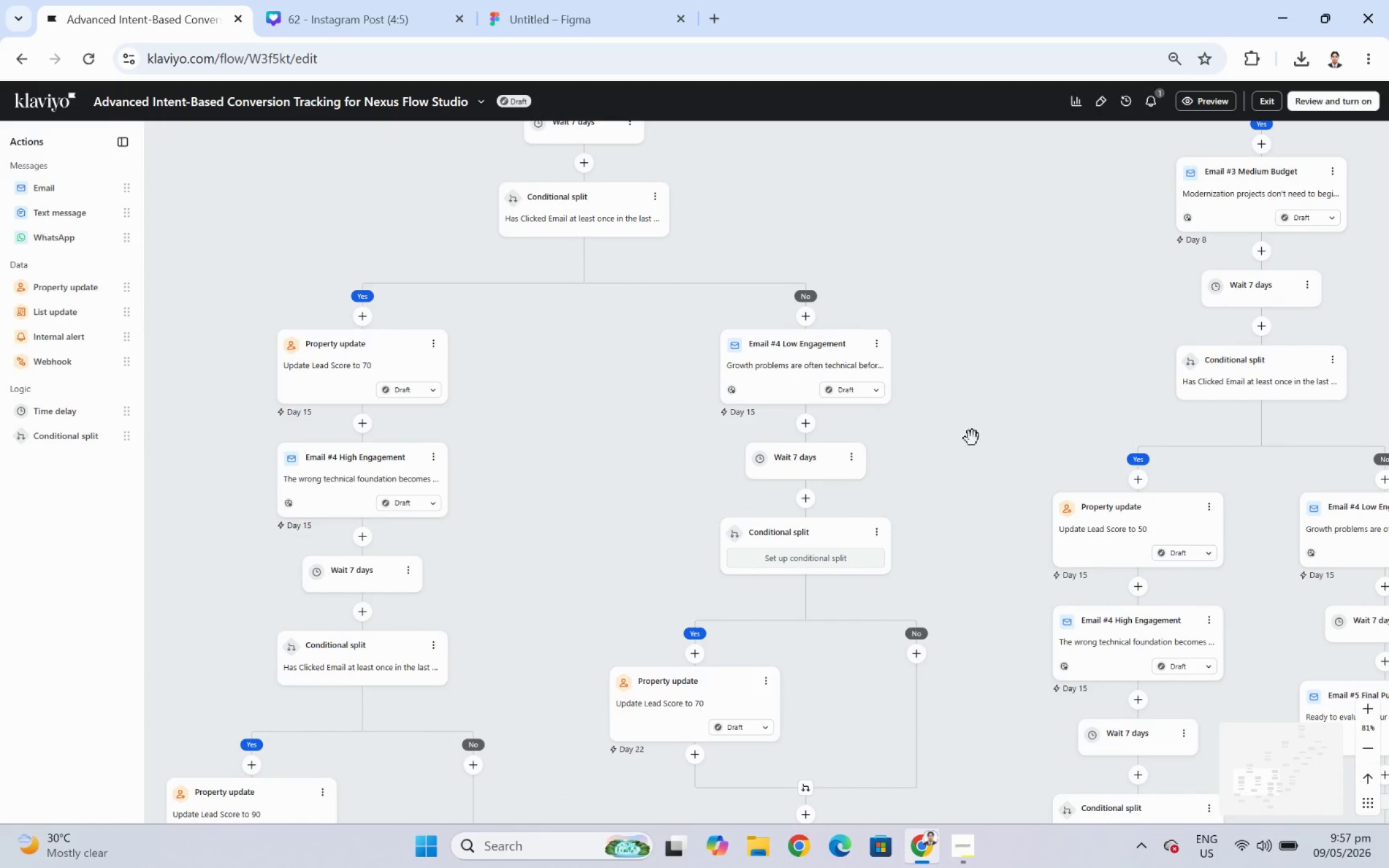 
left_click_drag(start_coordinate=[976, 428], to_coordinate=[916, 392])
 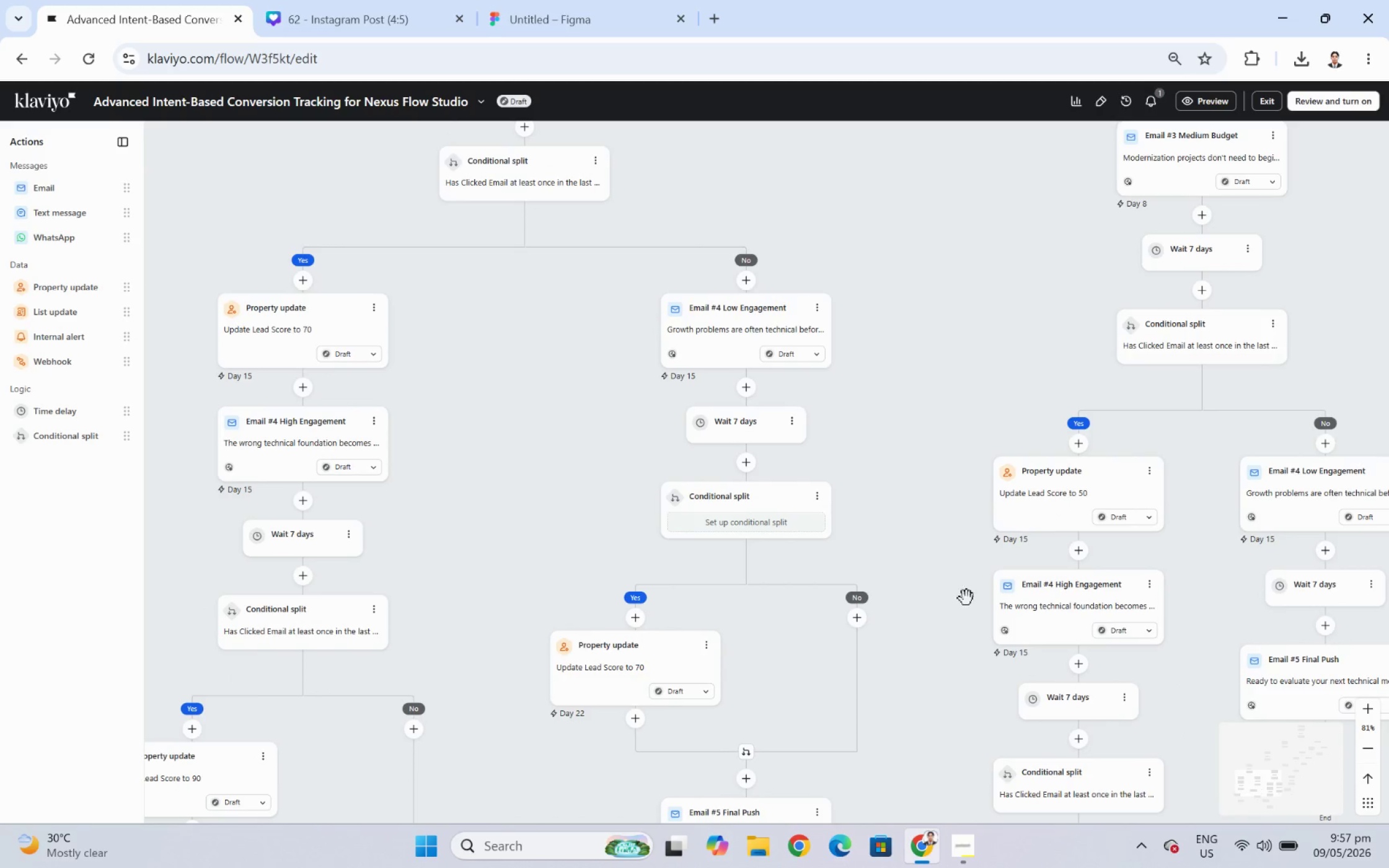 
left_click_drag(start_coordinate=[959, 603], to_coordinate=[941, 387])
 